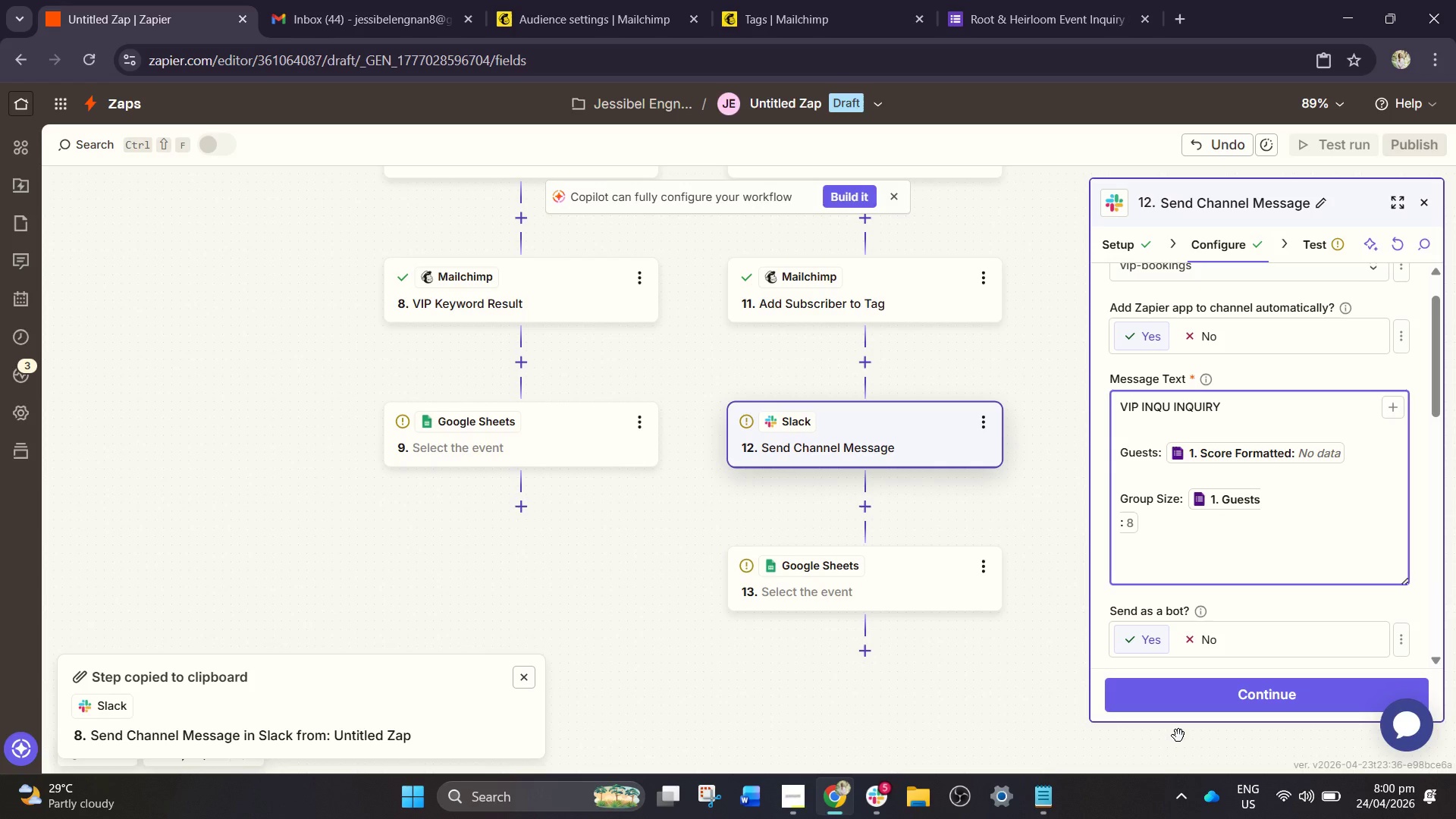 
type(Email: /)
 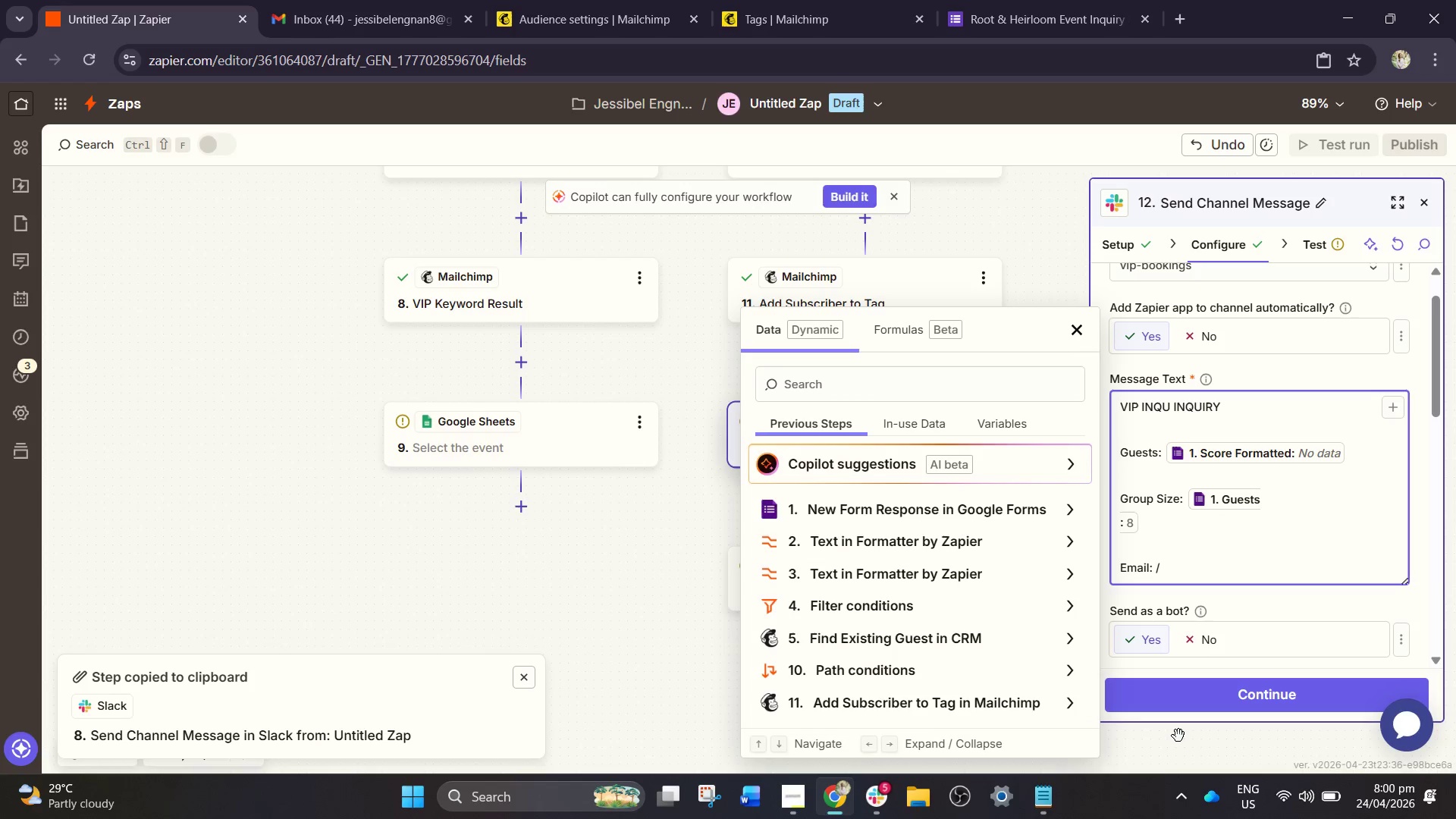 
left_click([885, 379])
 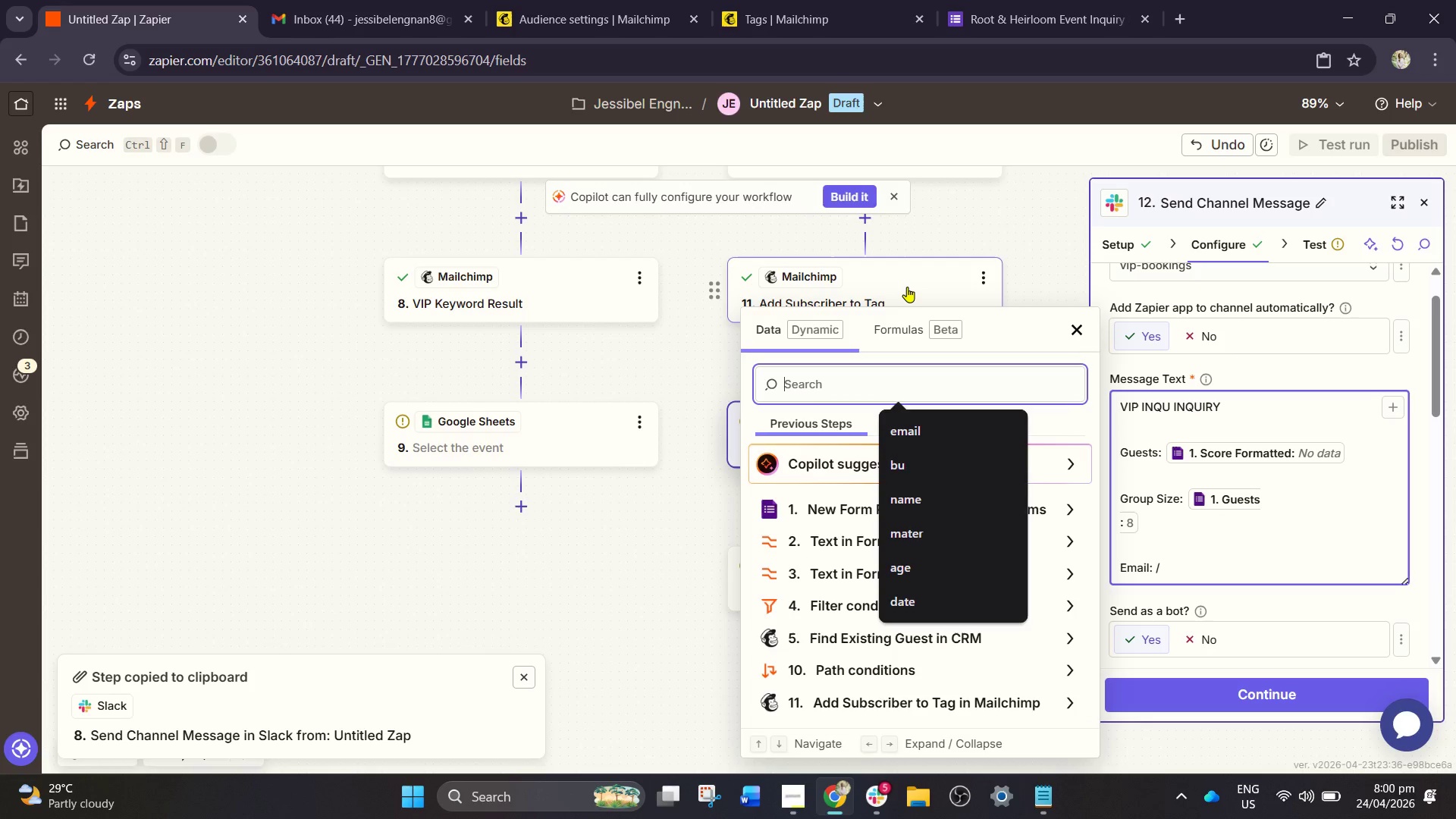 
type(em)
 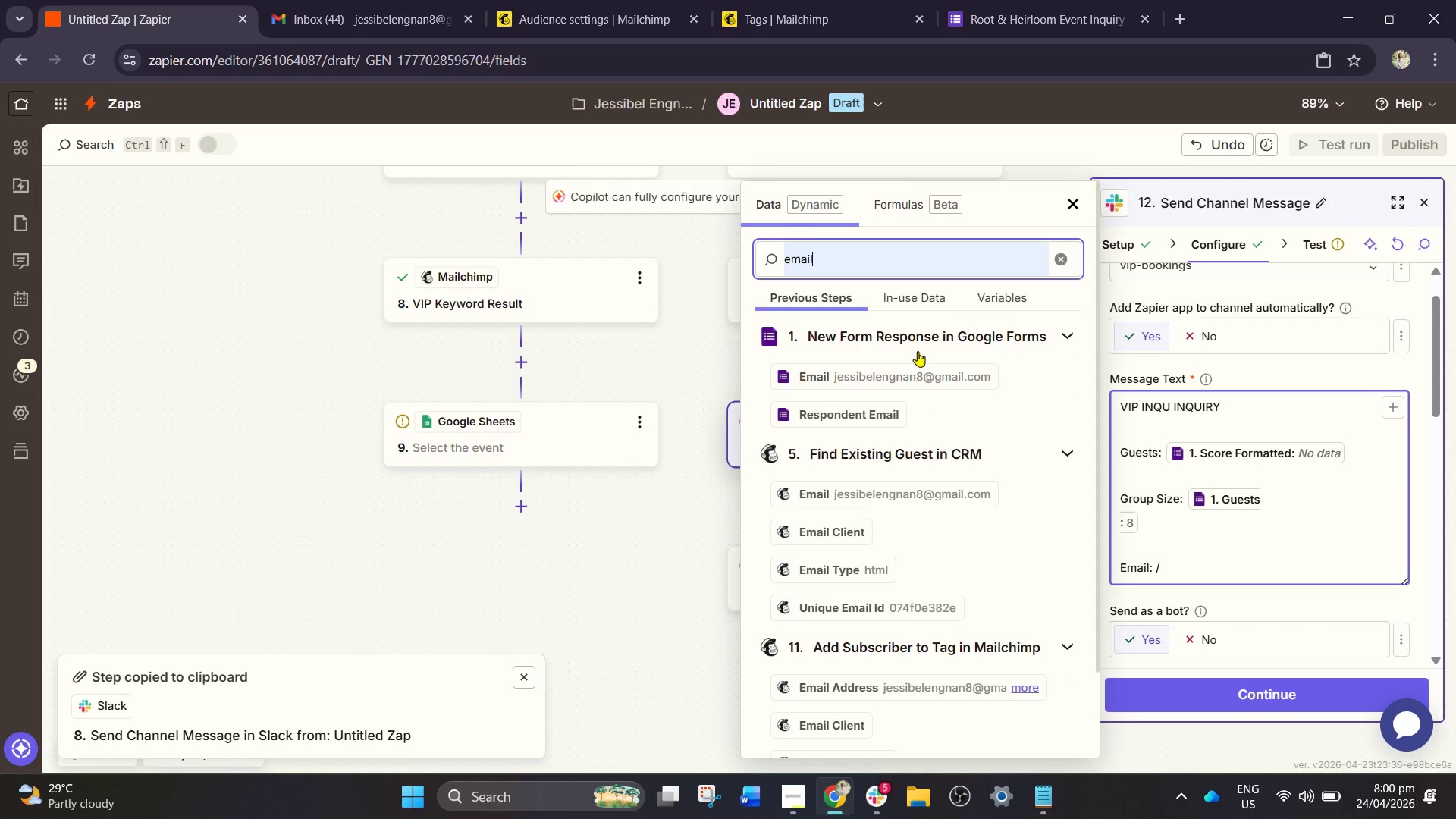 
wait(6.59)
 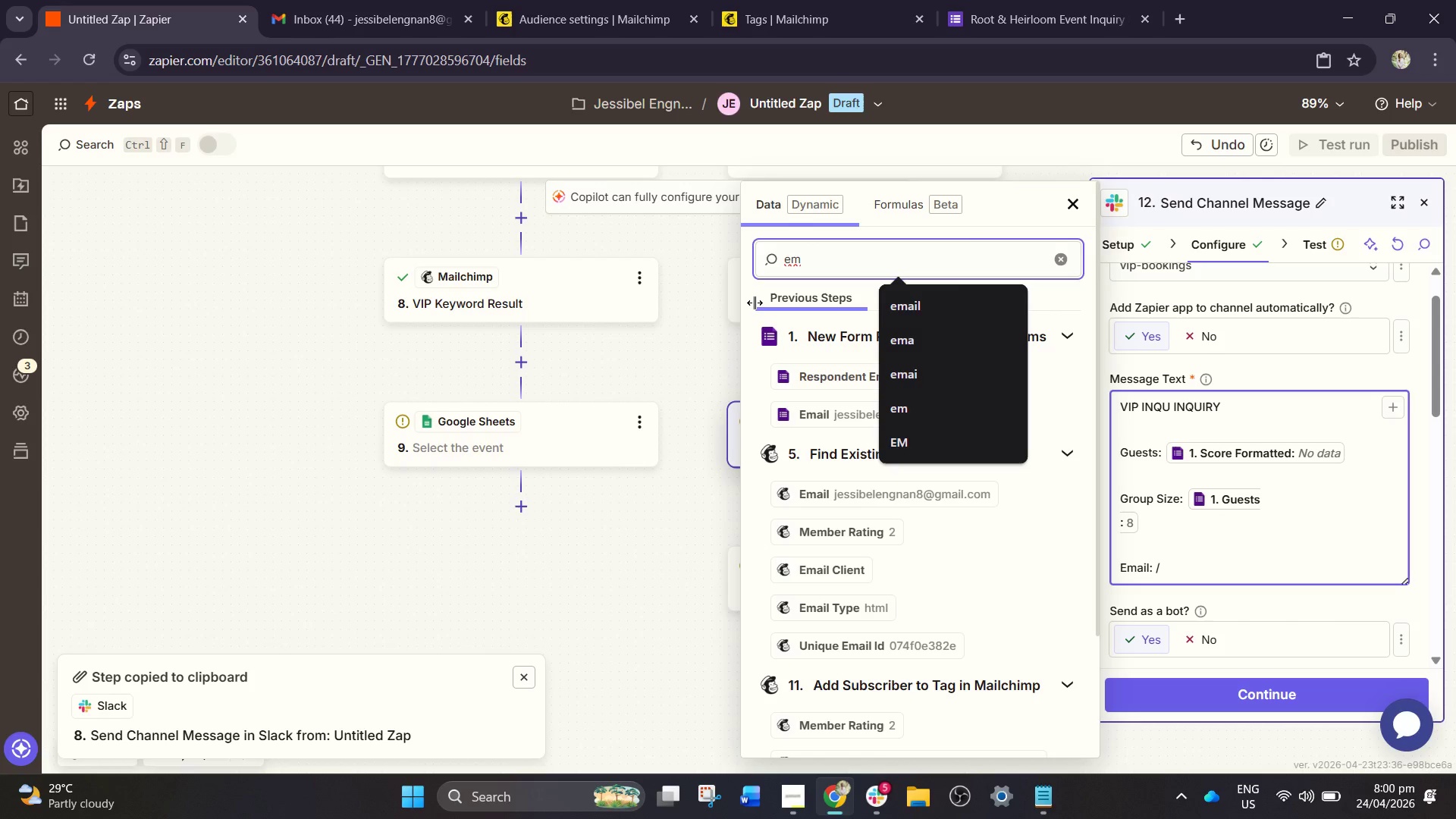 
left_click([915, 376])
 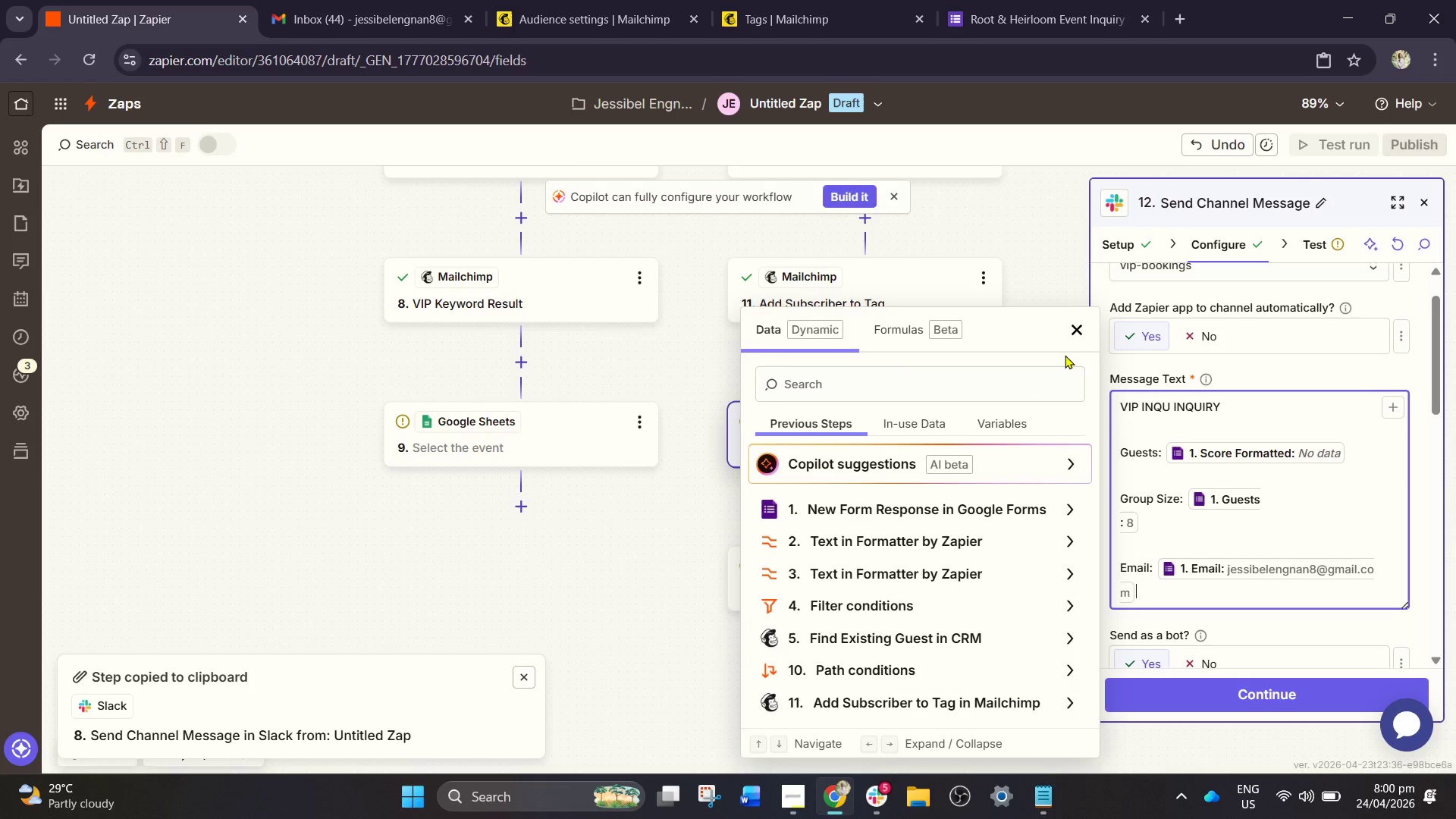 
left_click([1070, 328])
 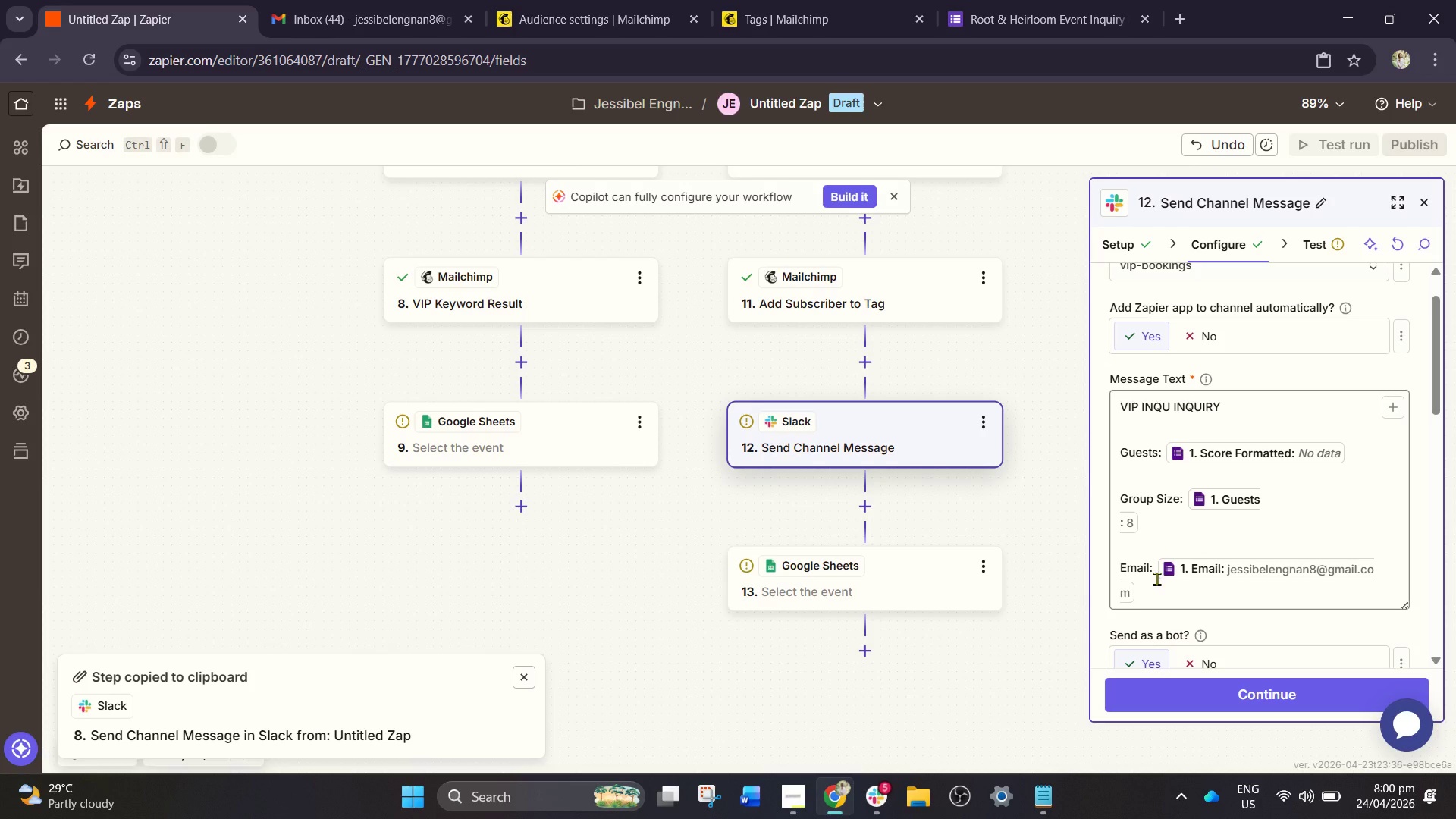 
left_click([1156, 586])
 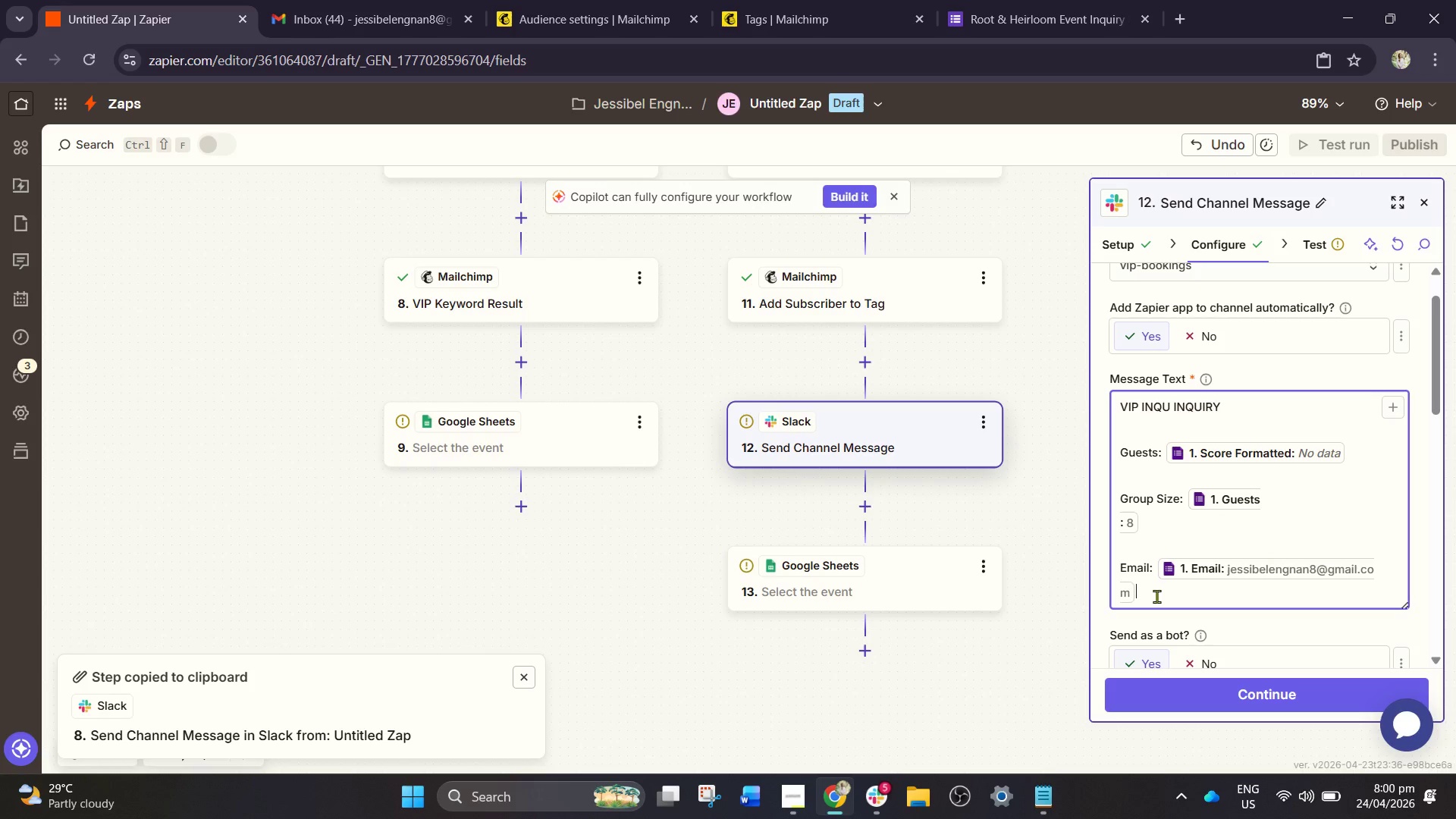 
key(Enter)
 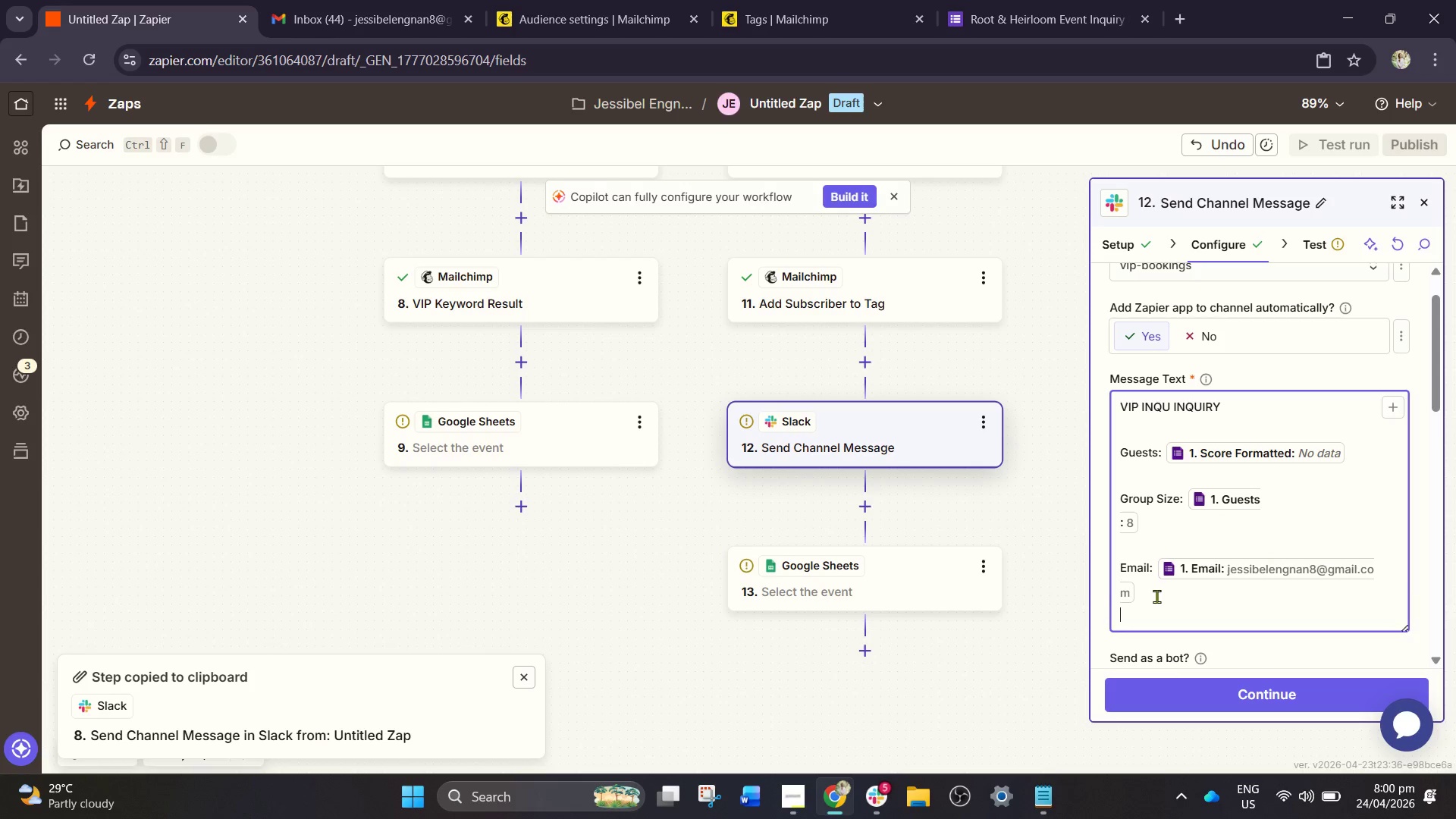 
key(Enter)
 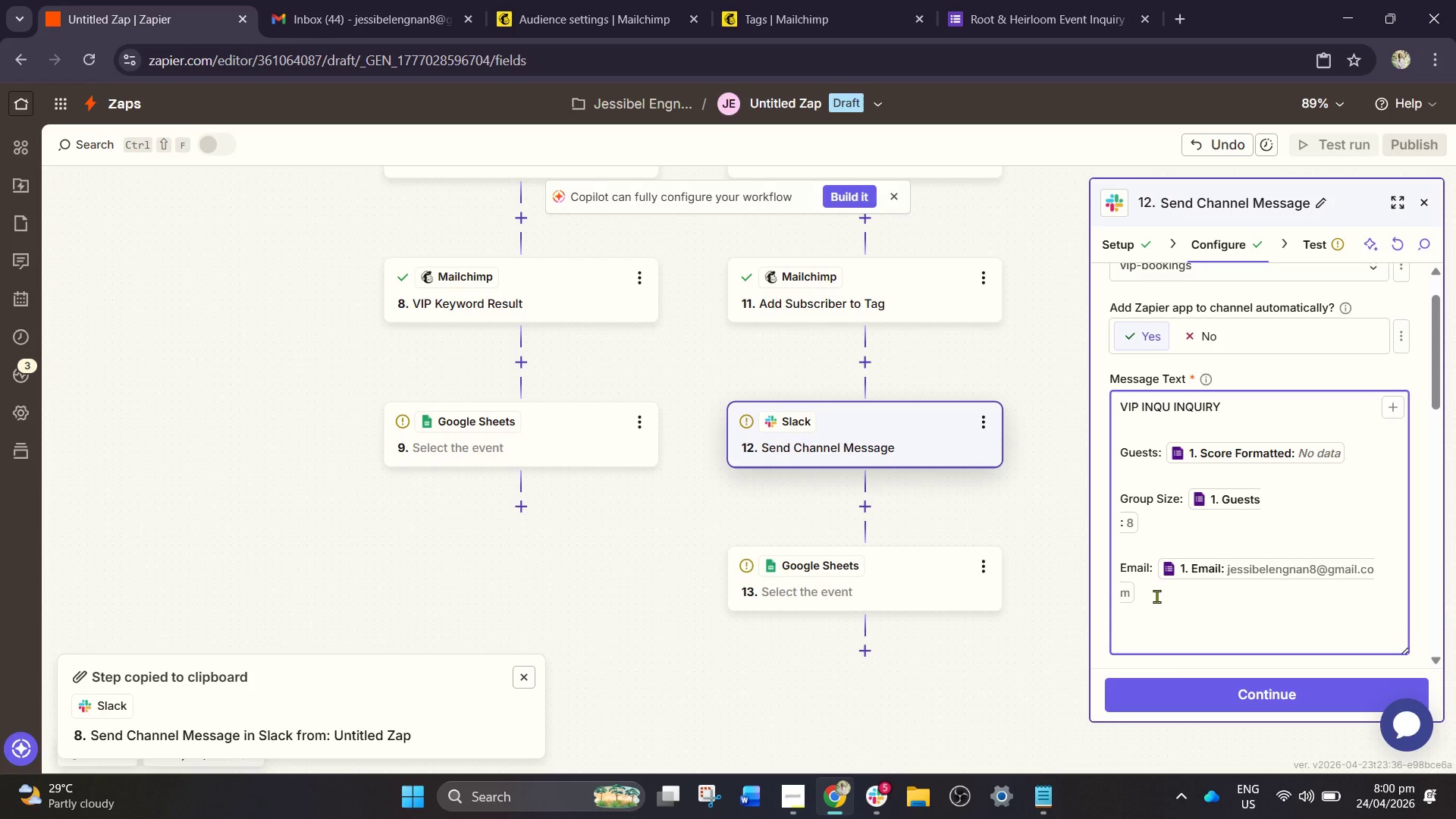 
key(Backspace)
type(speacial)
 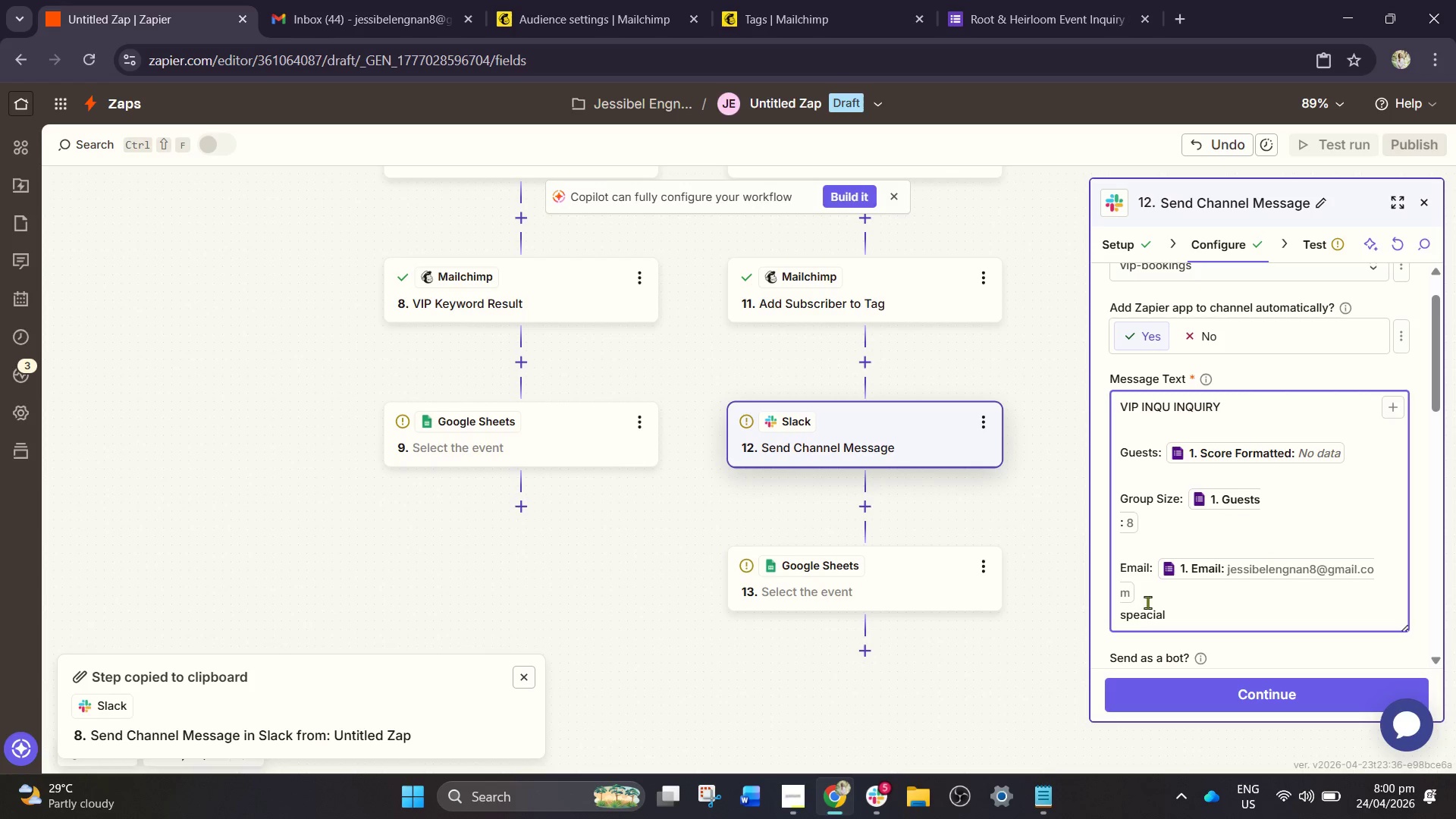 
left_click([1146, 618])
 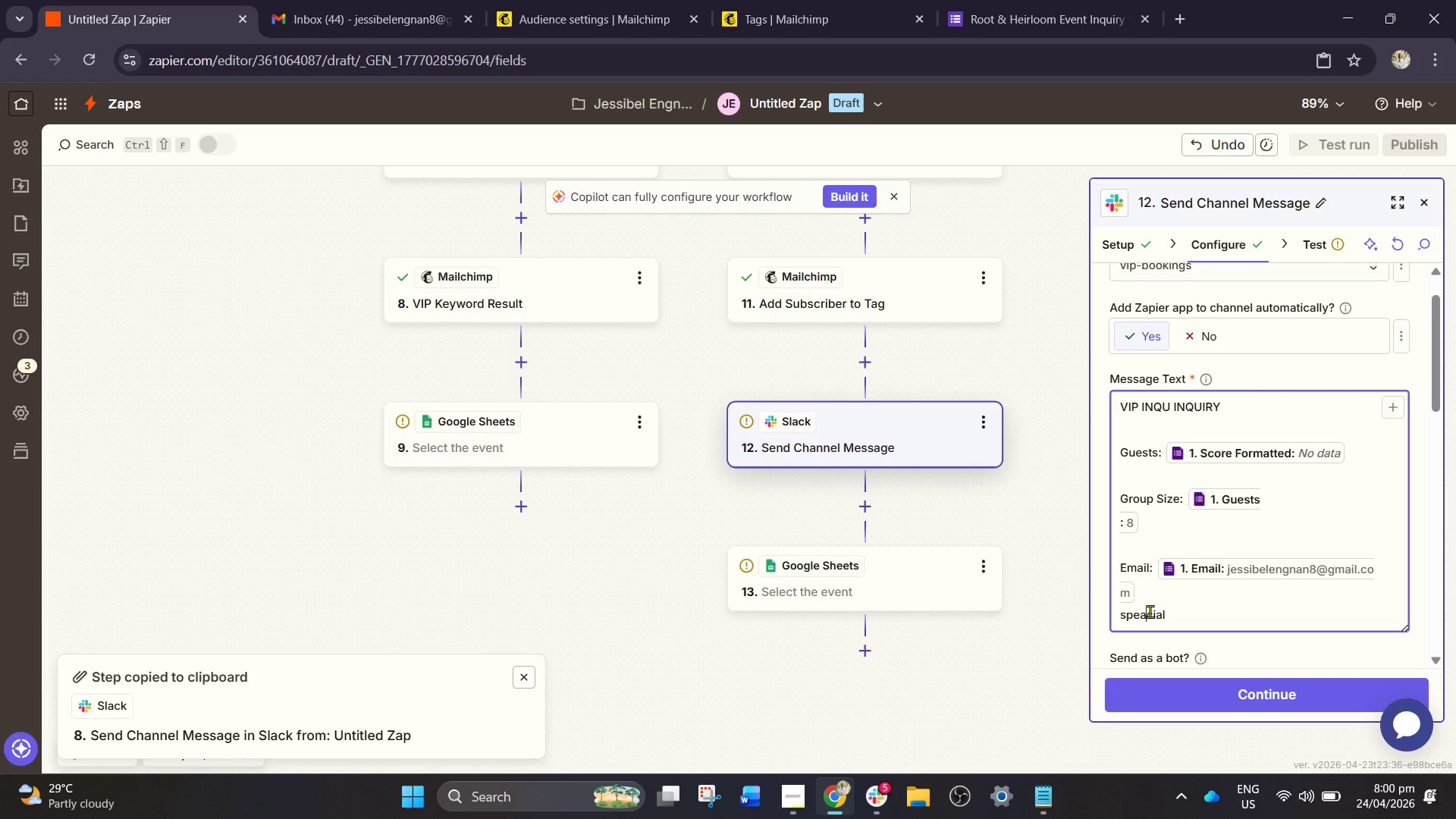 
key(Backspace)
 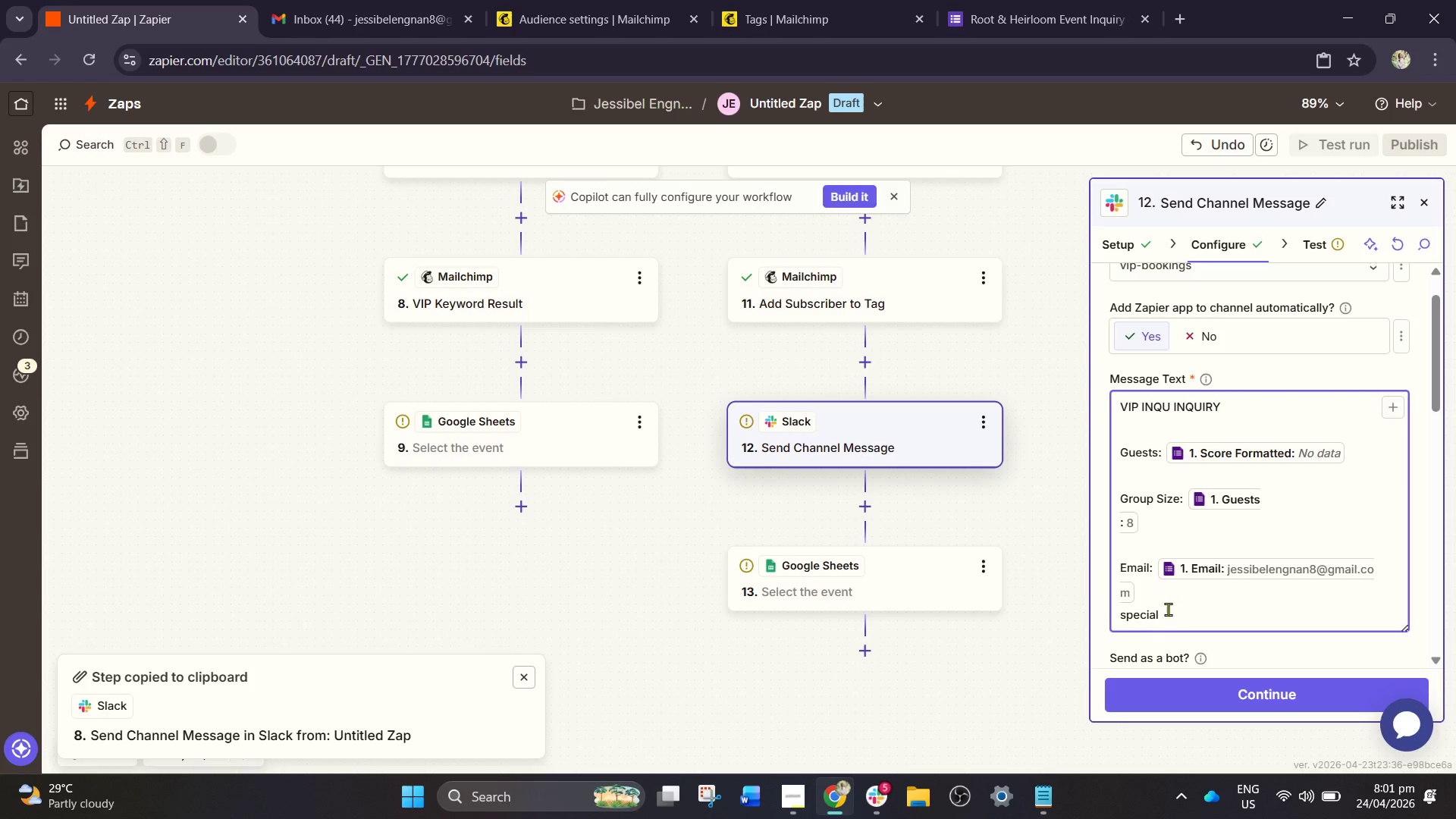 
left_click([1169, 614])
 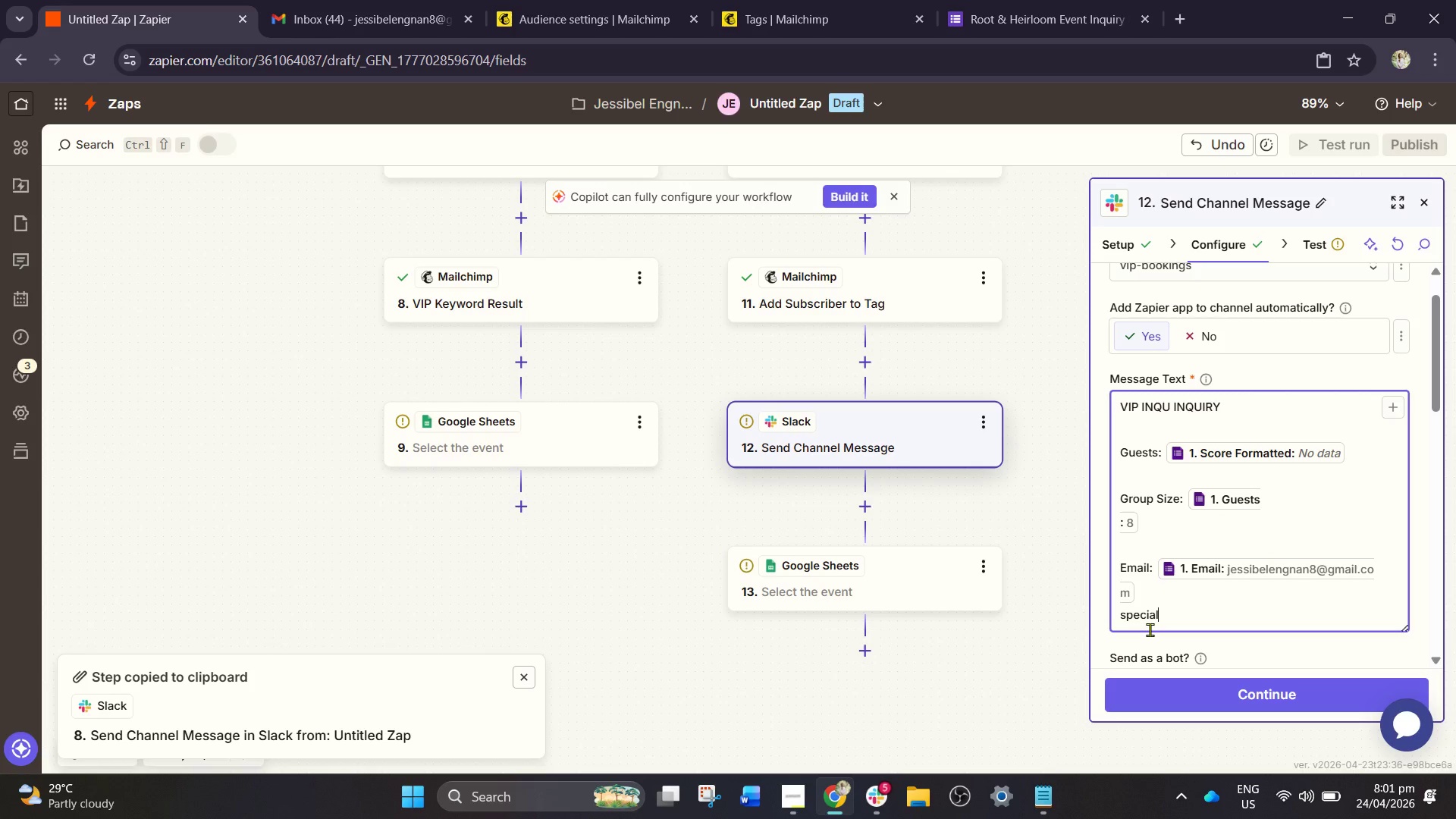 
key(Space)
 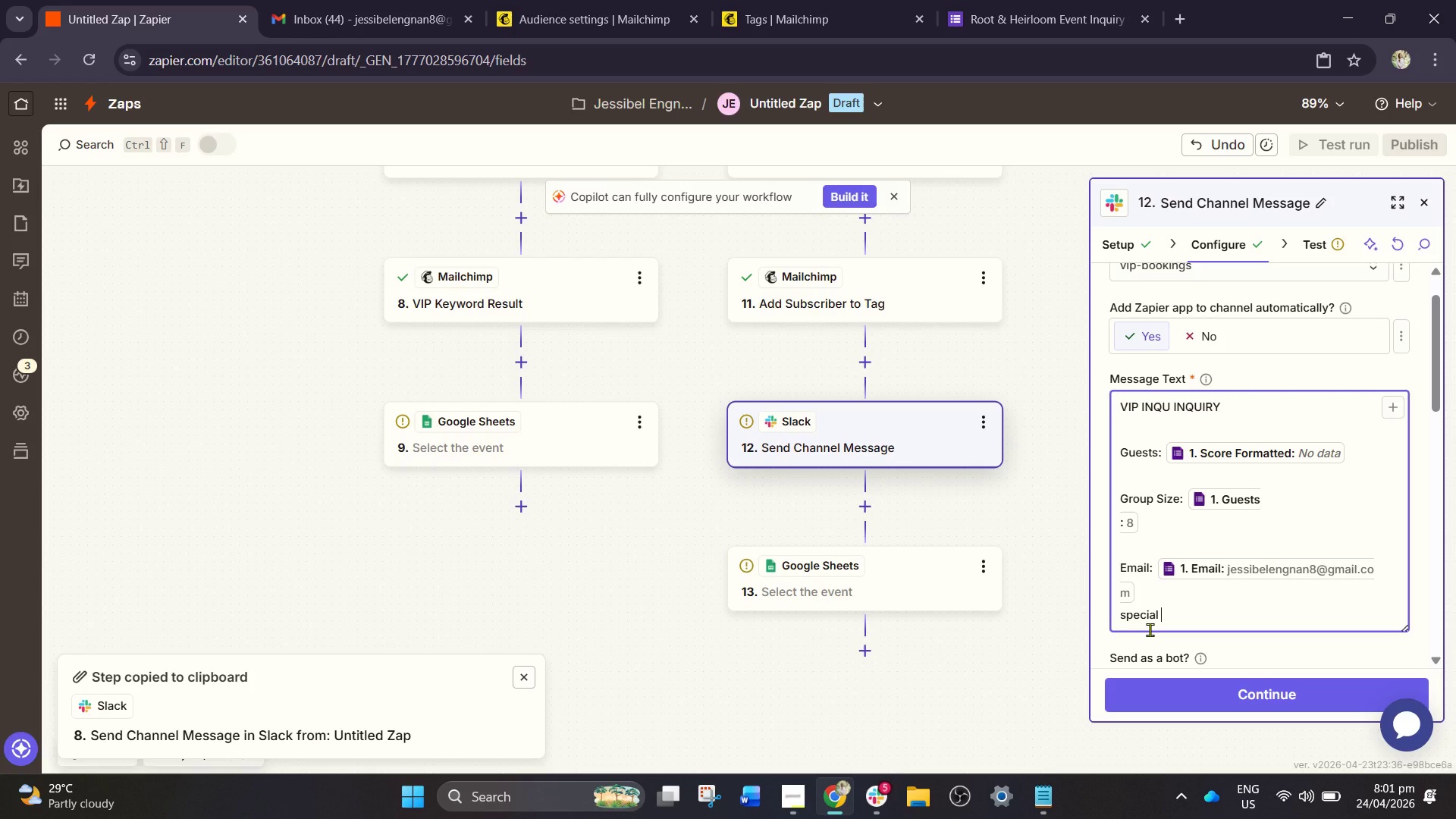 
wait(6.05)
 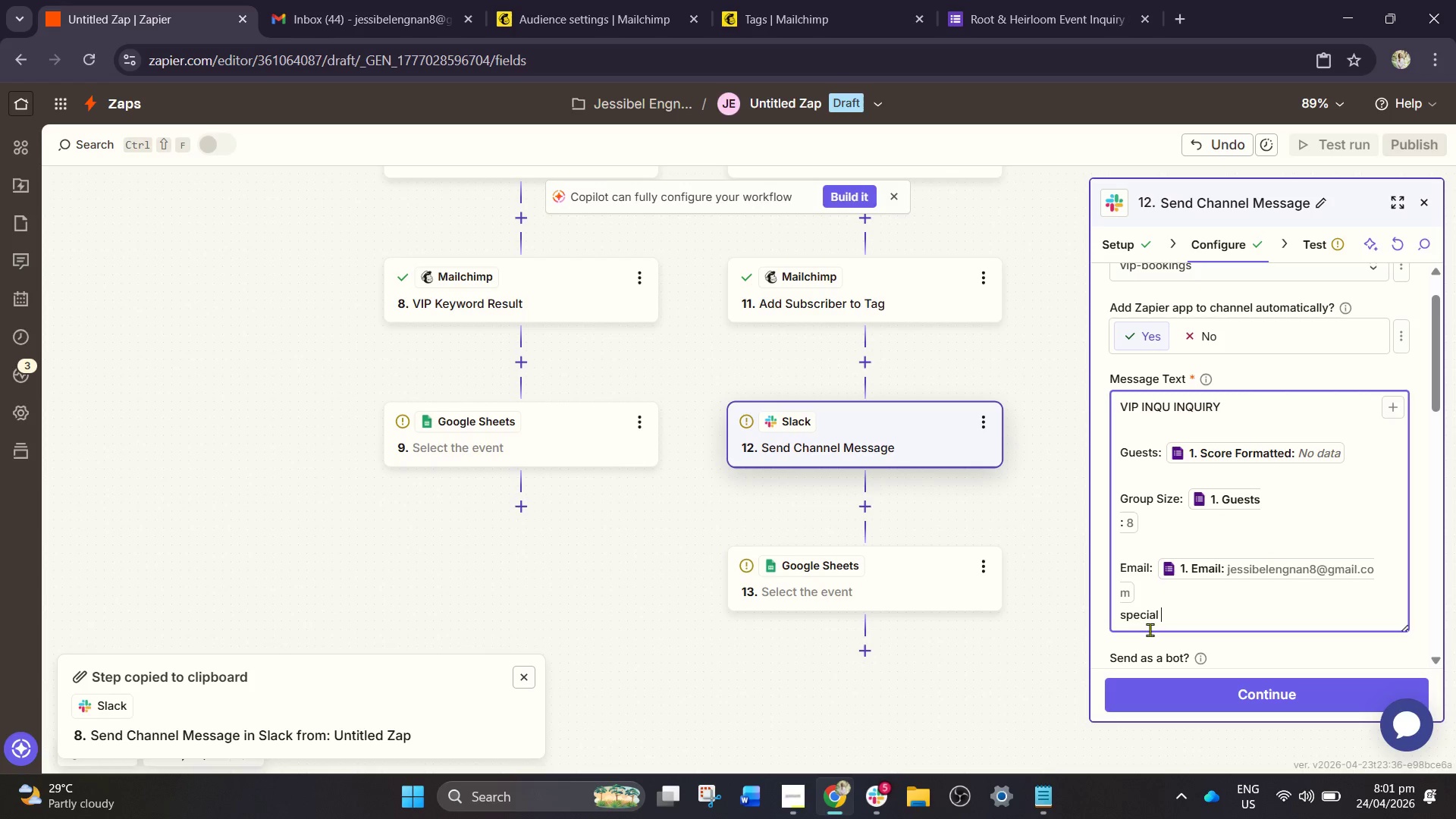 
type(request: /)
 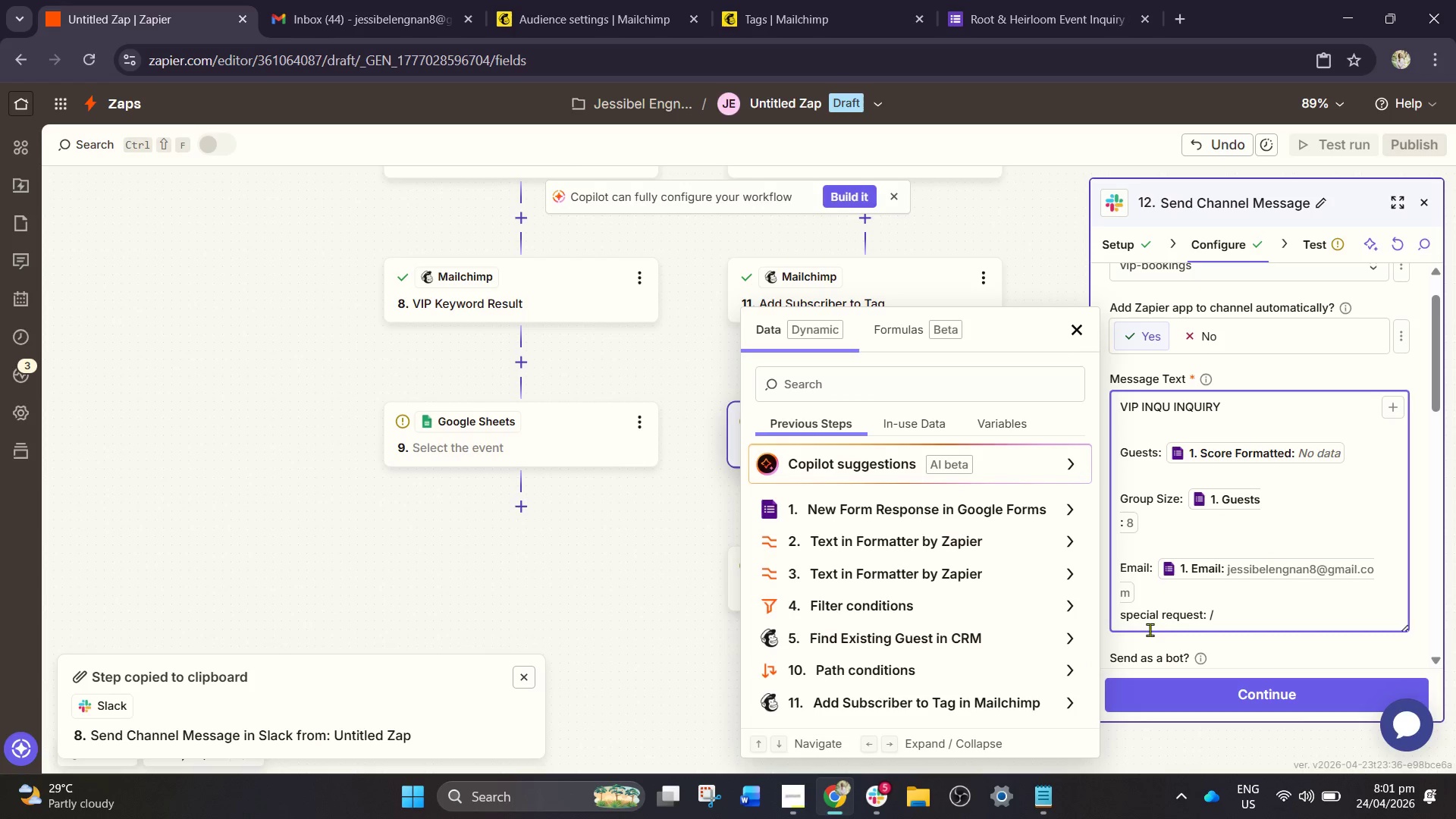 
left_click_drag(start_coordinate=[996, 387], to_coordinate=[1002, 387])
 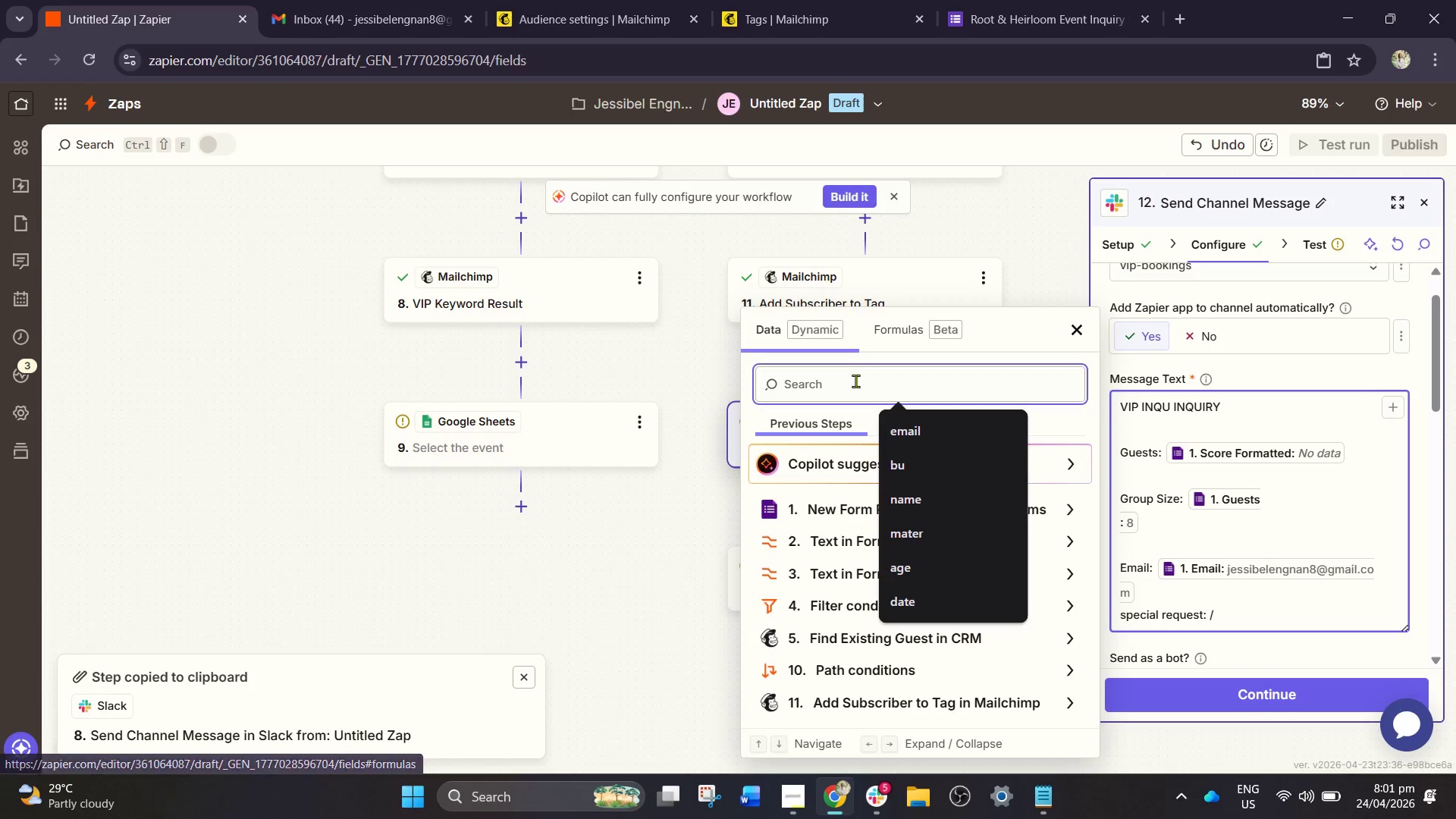 
type(spr)
key(Backspace)
type(ecial r)
 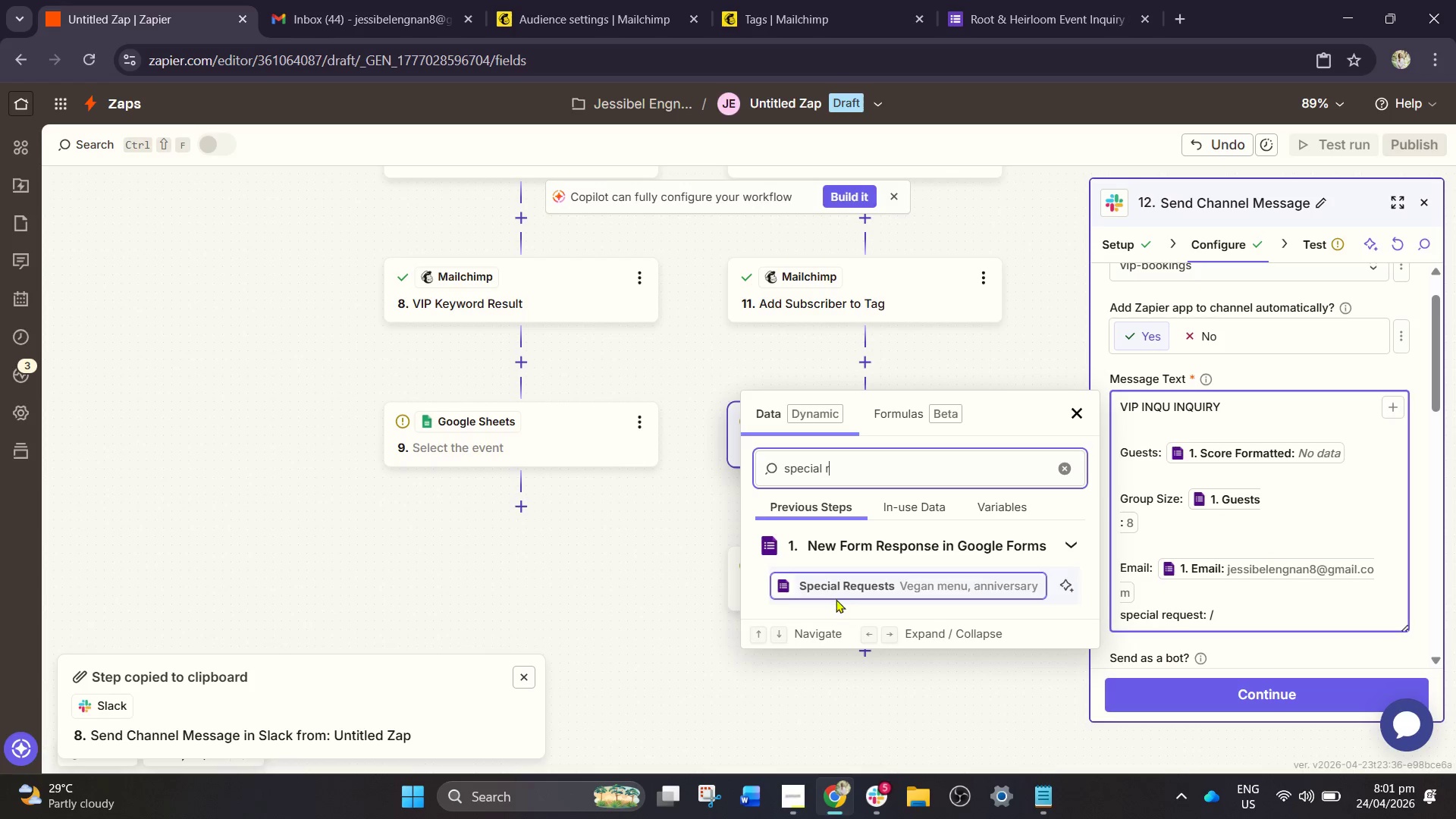 
left_click([831, 591])
 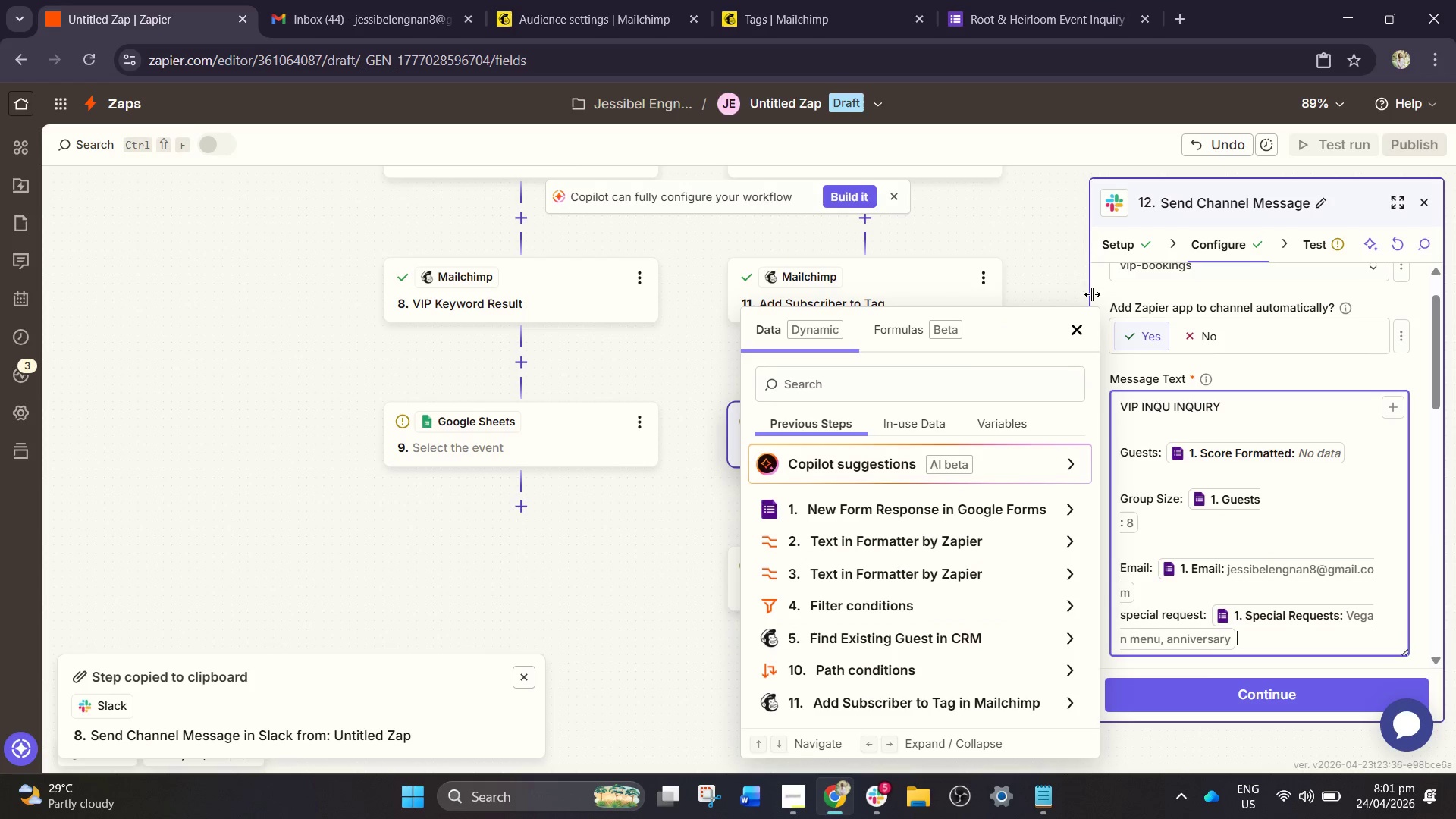 
left_click([1086, 325])
 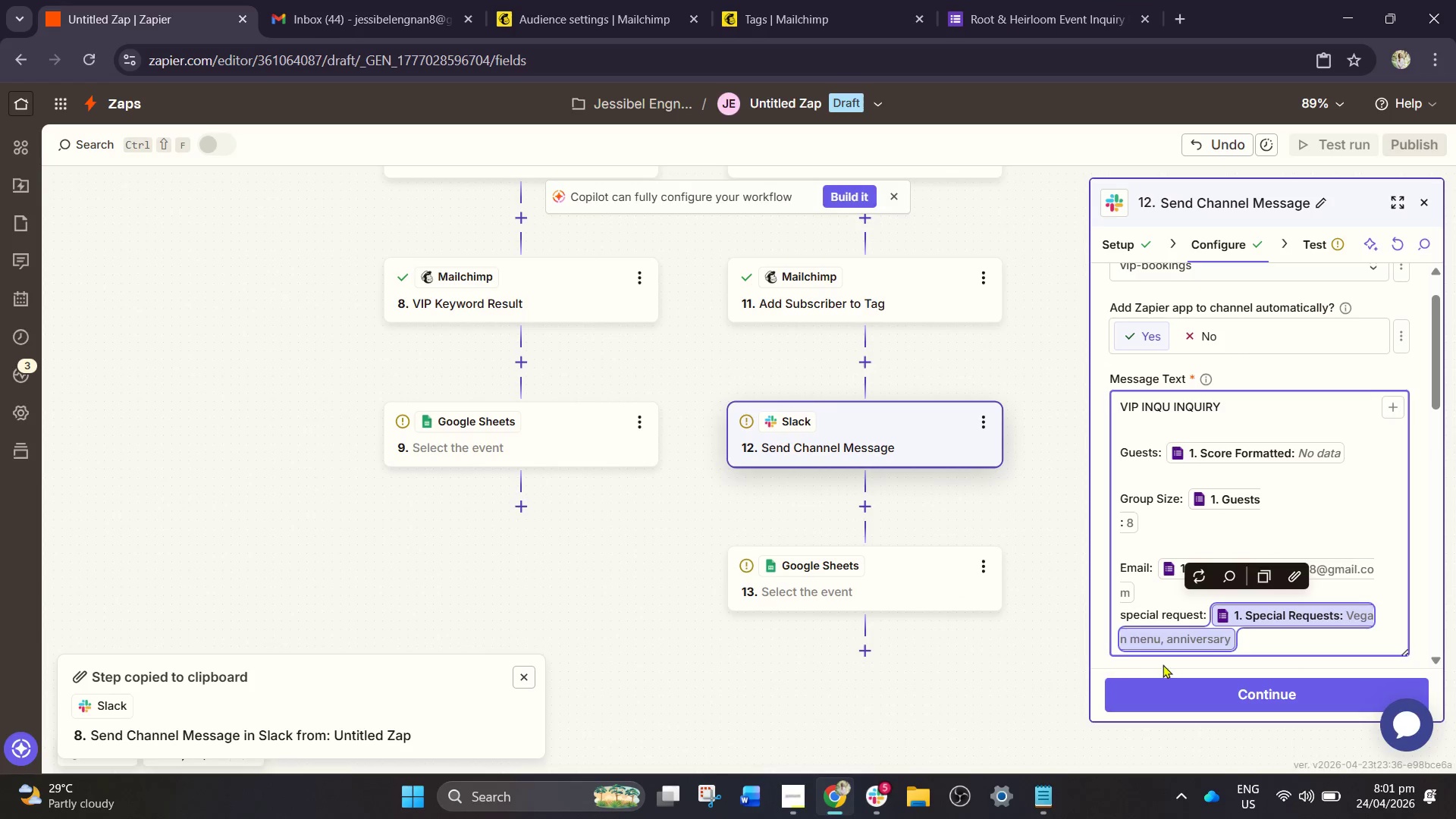 
left_click([1288, 645])
 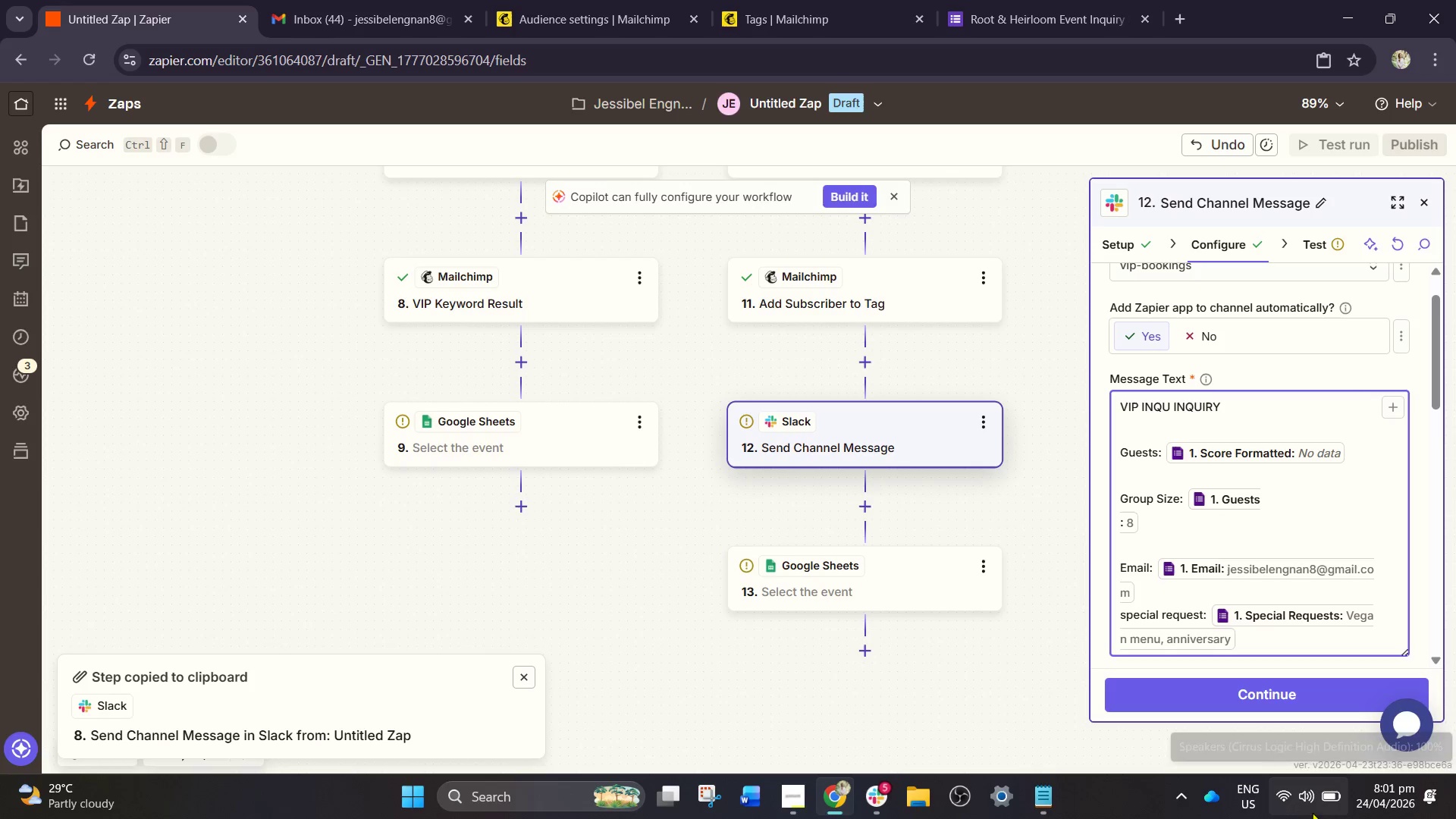 
key(Enter)
 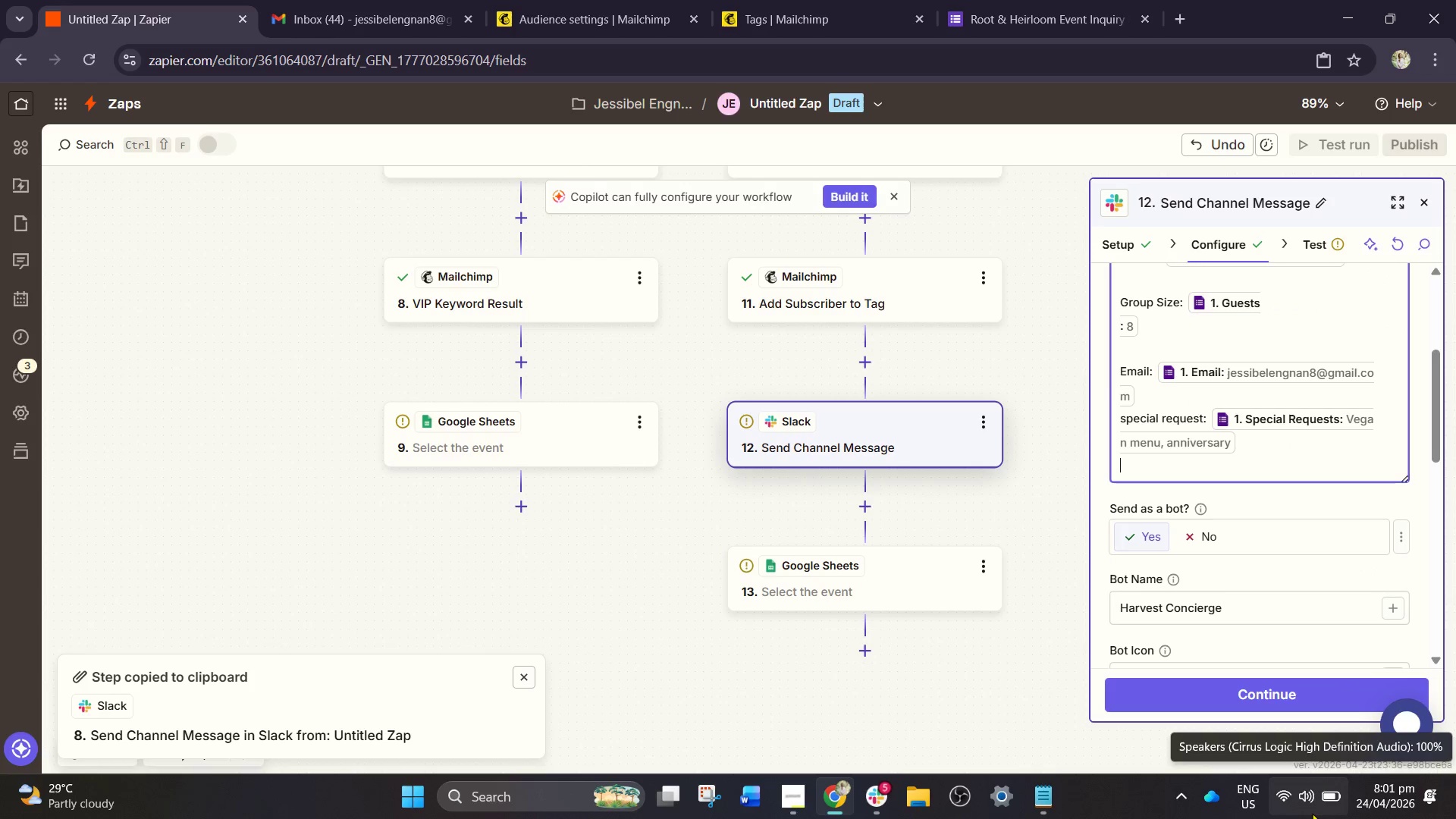 
wait(7.12)
 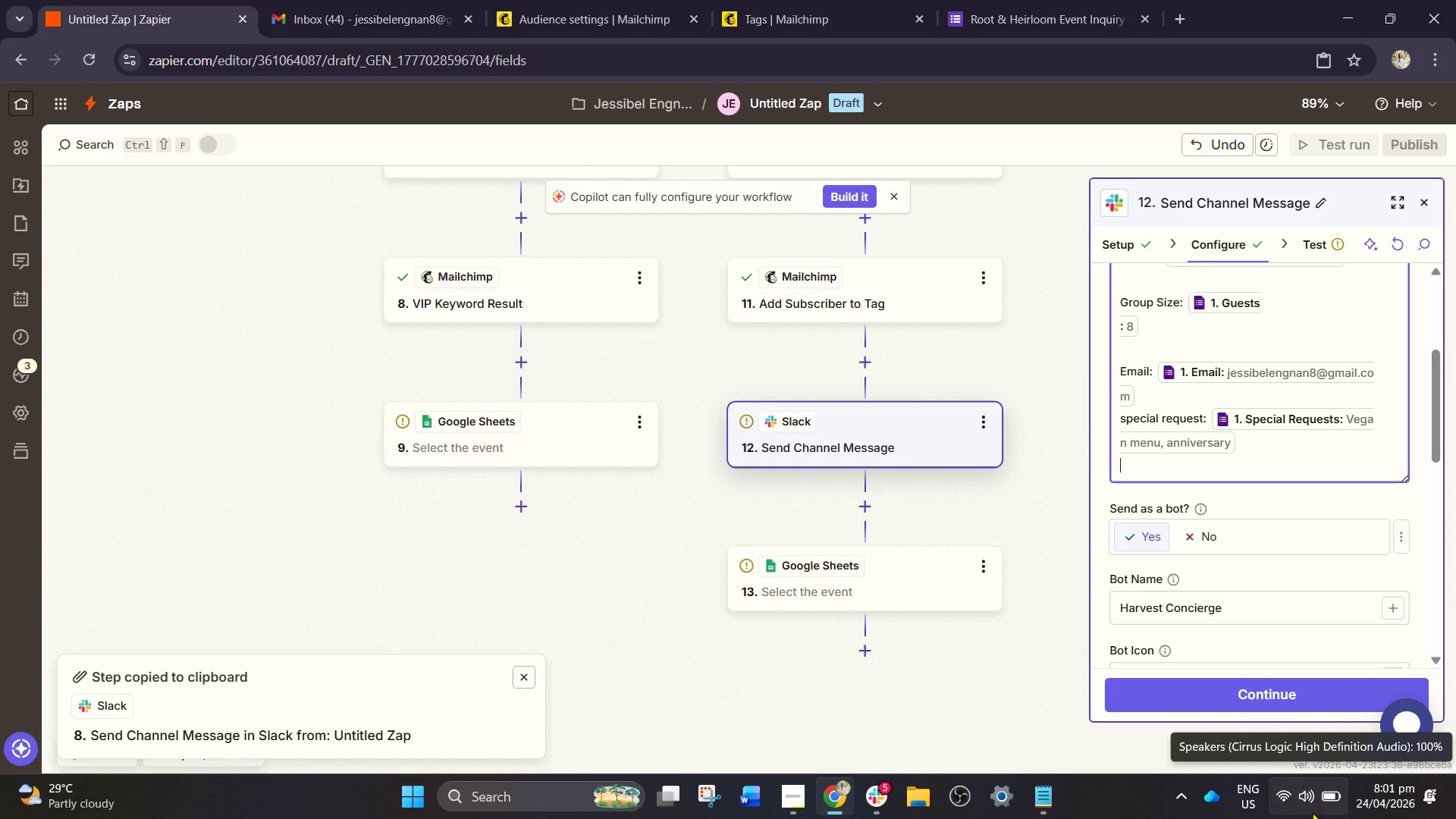 
type(Pe)
key(Backspace)
type(ri)
 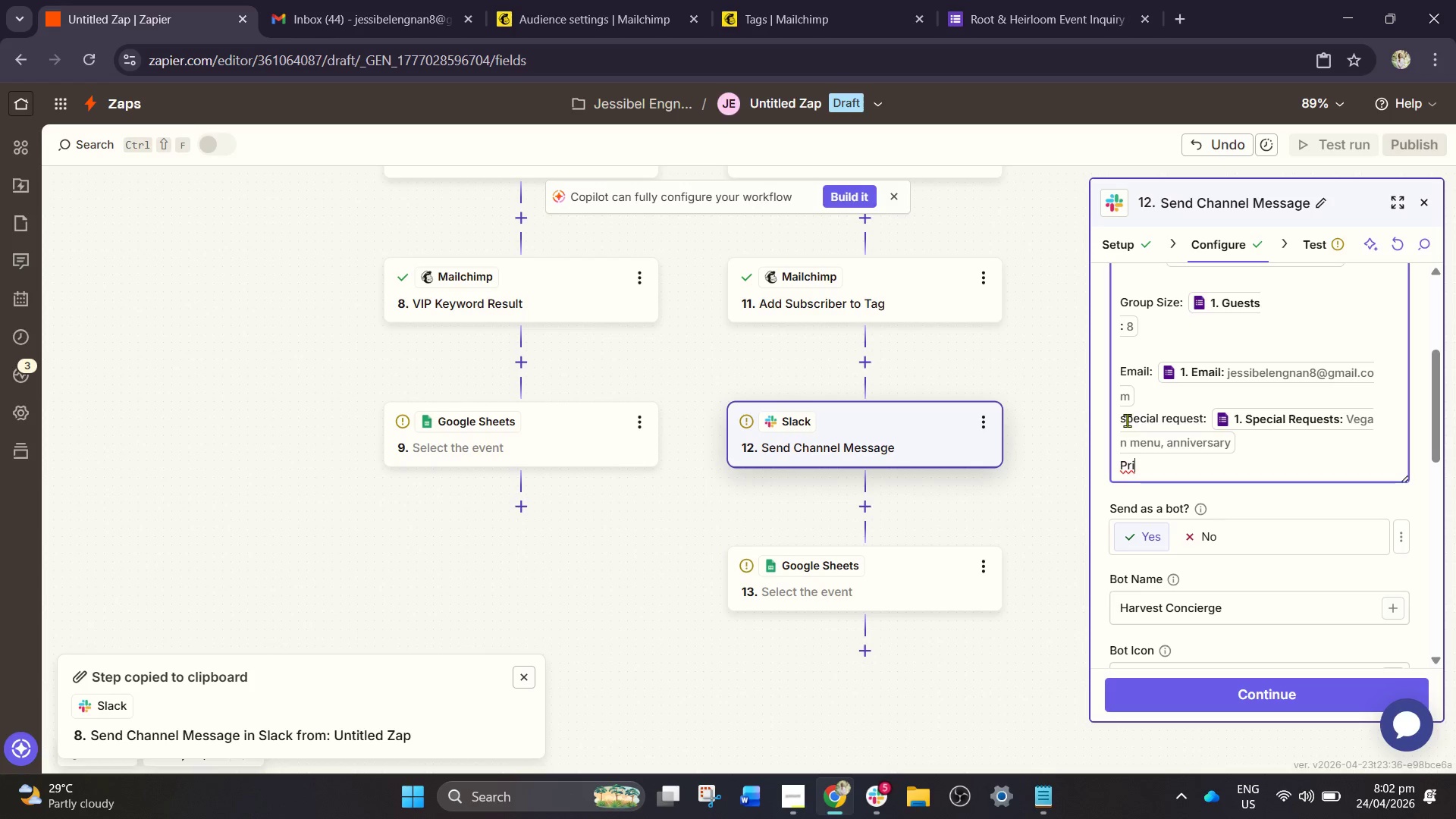 
wait(6.0)
 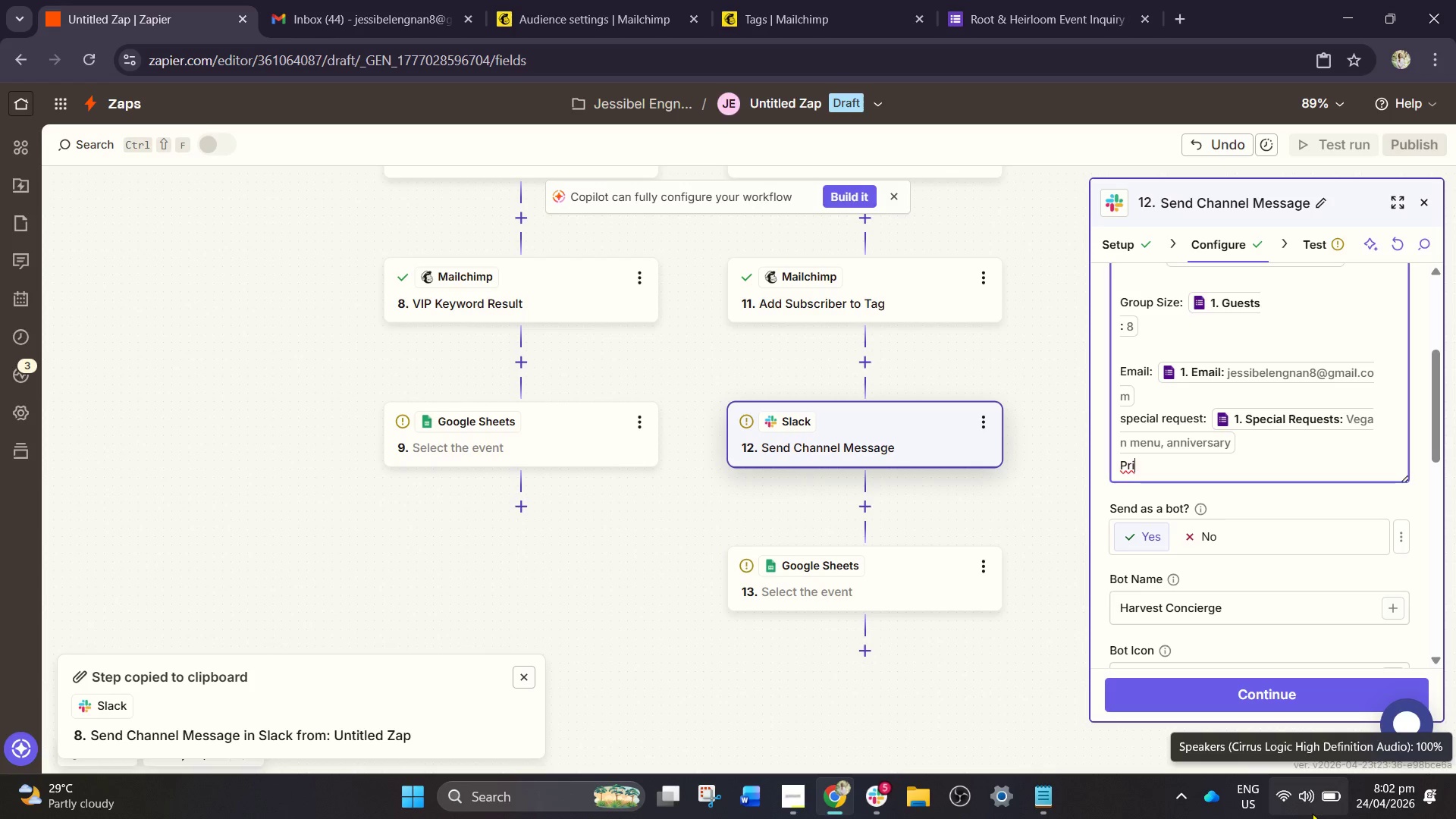 
key(Backspace)
 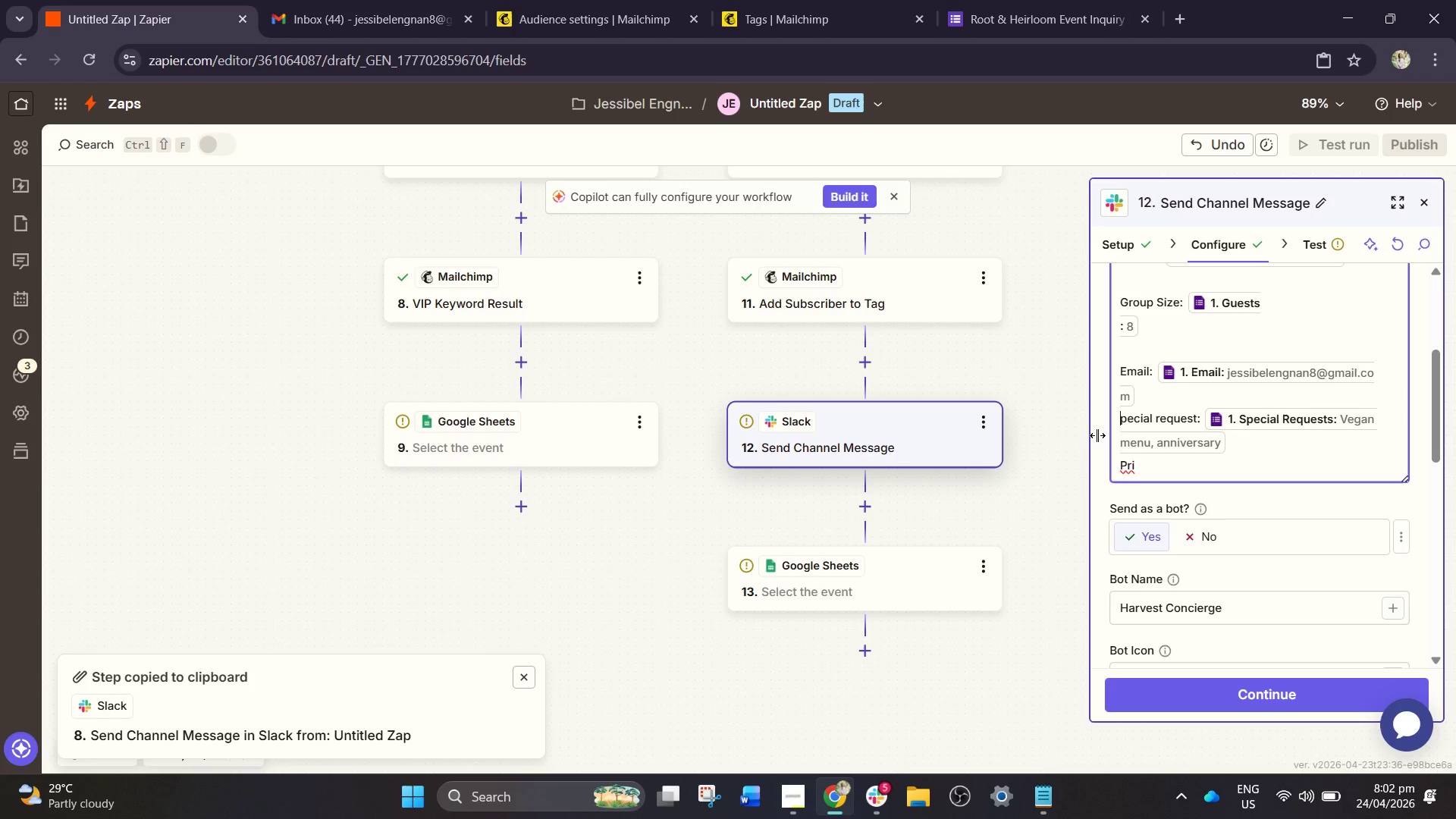 
key(CapsLock)
 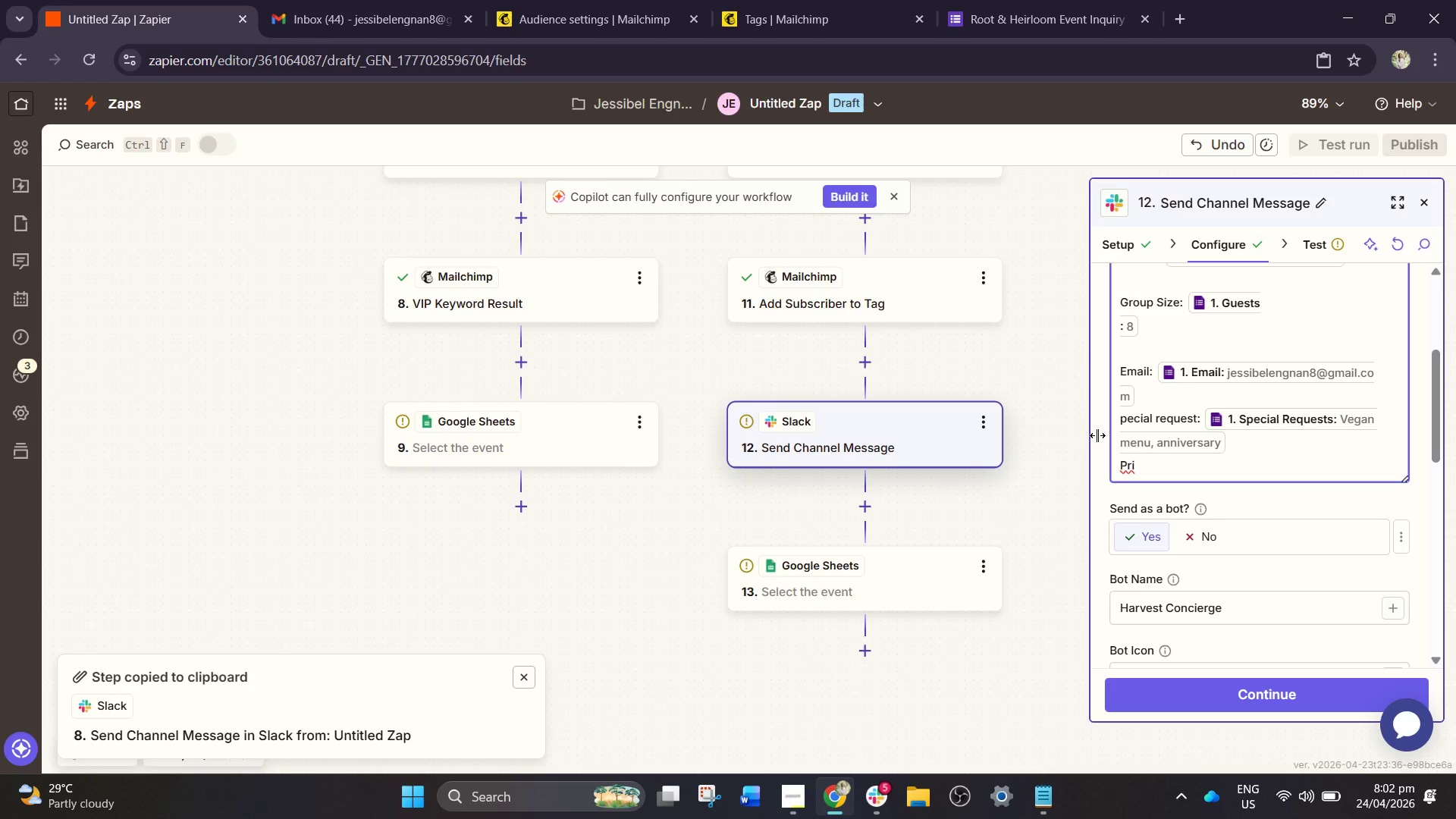 
key(S)
 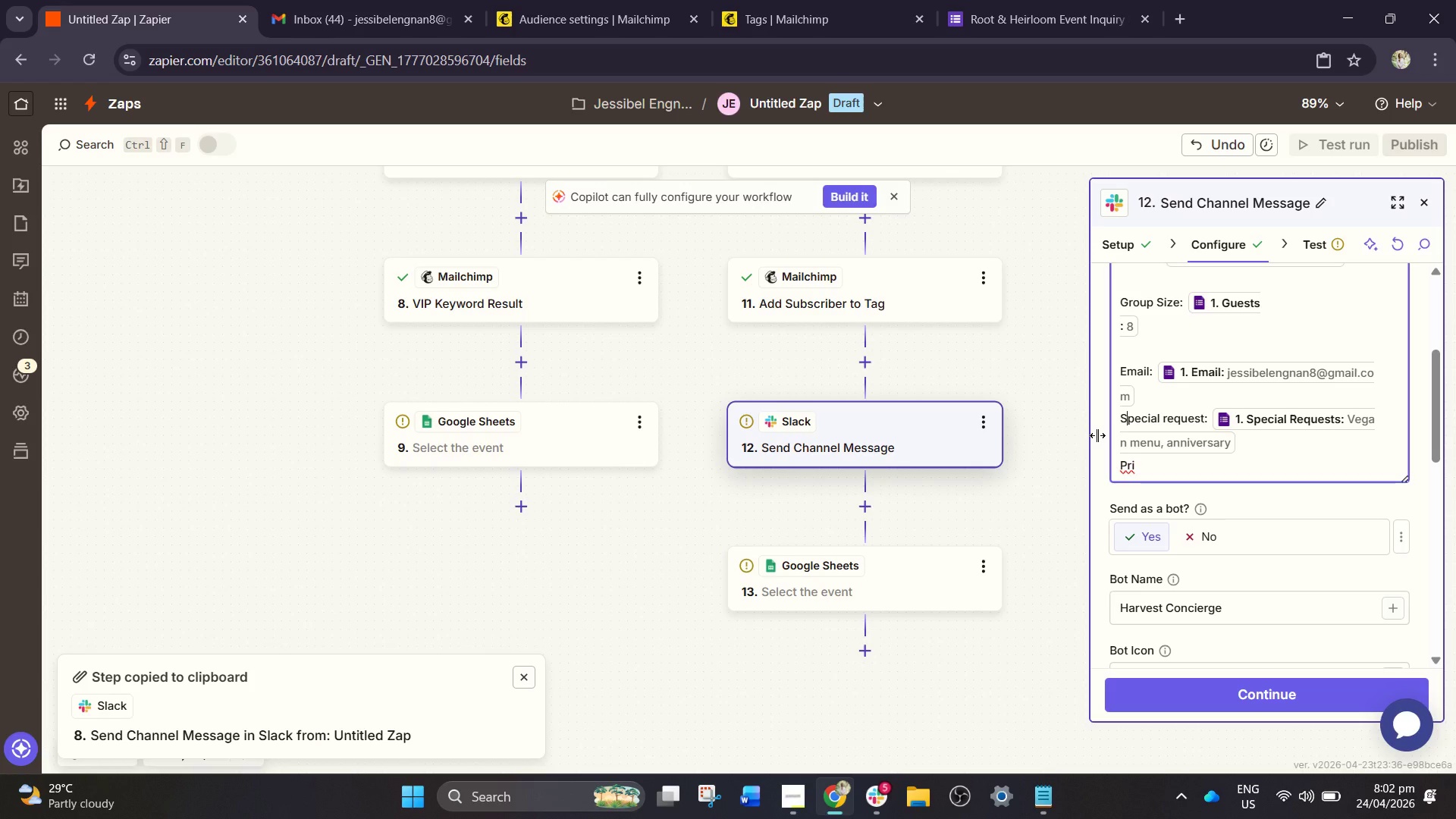 
key(CapsLock)
 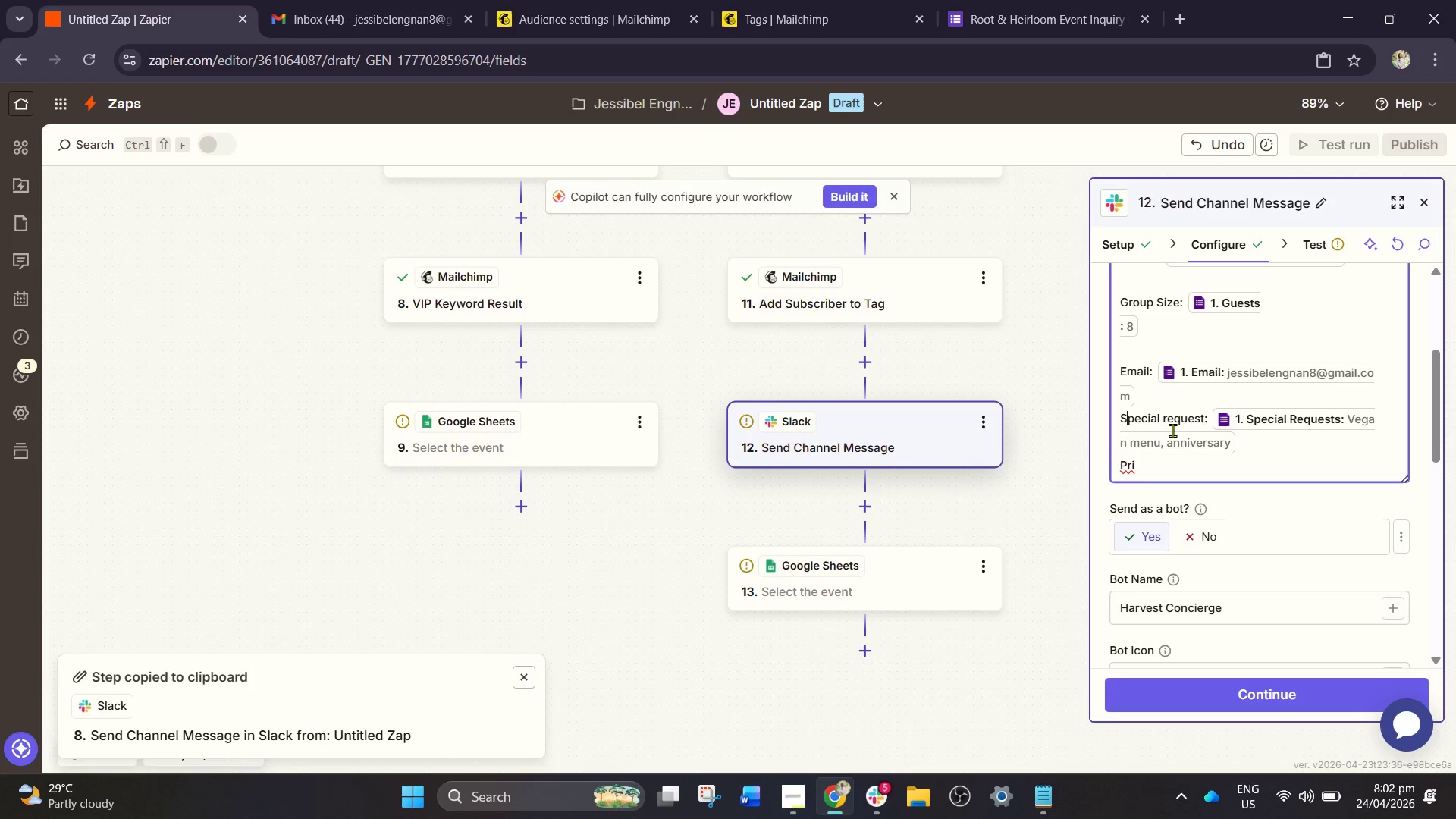 
left_click([1172, 415])
 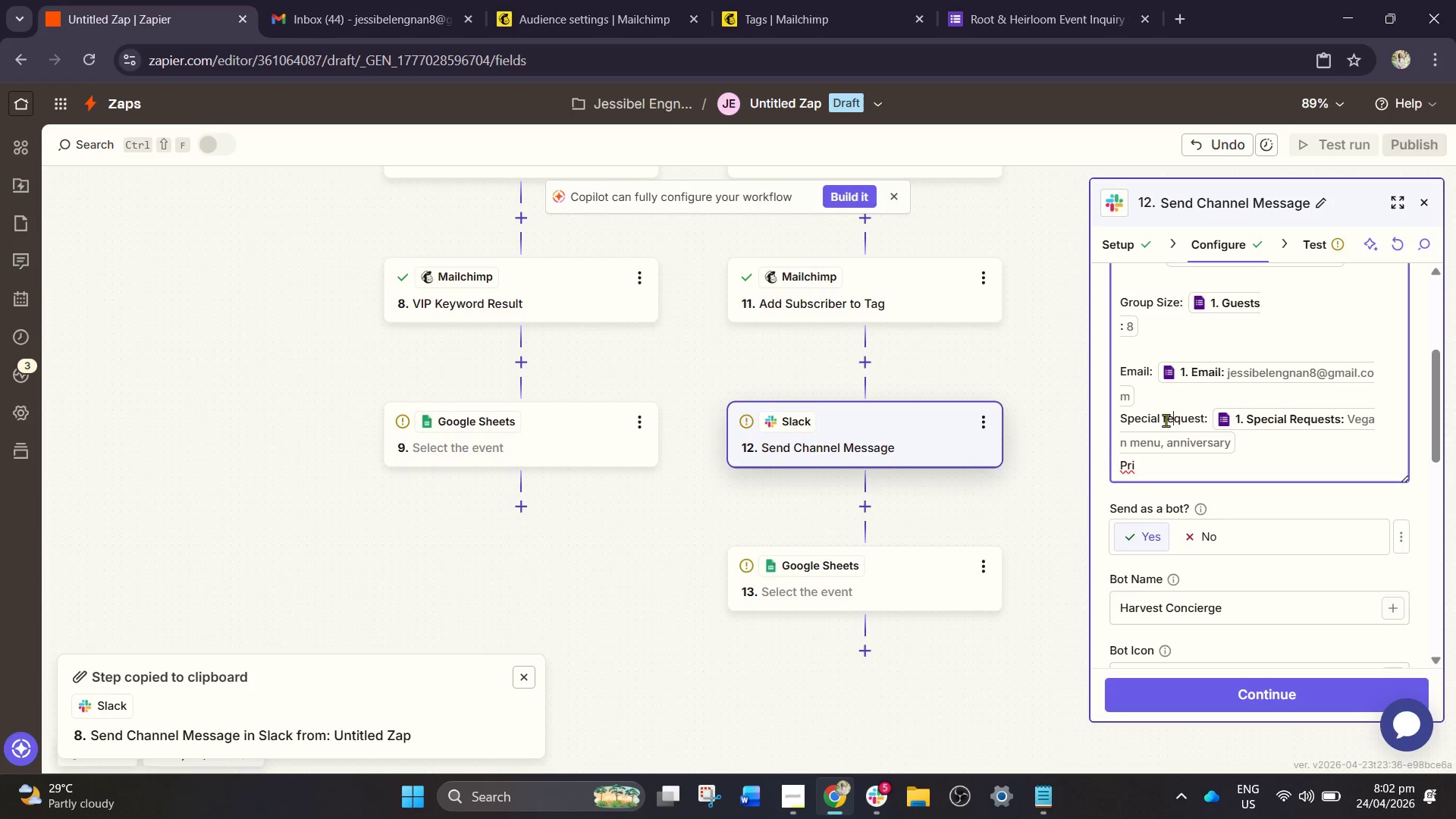 
left_click([1166, 420])
 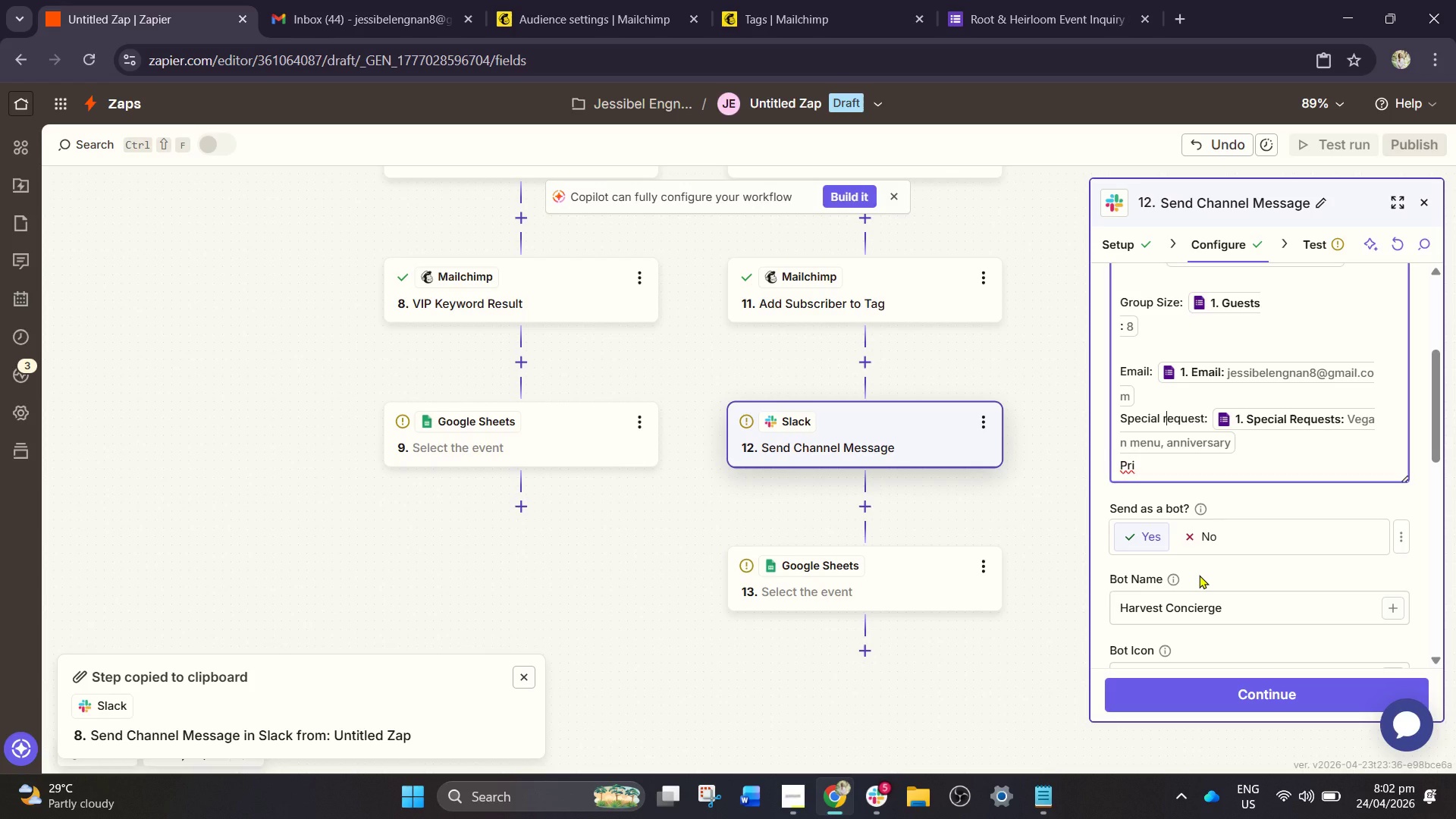 
key(Backspace)
 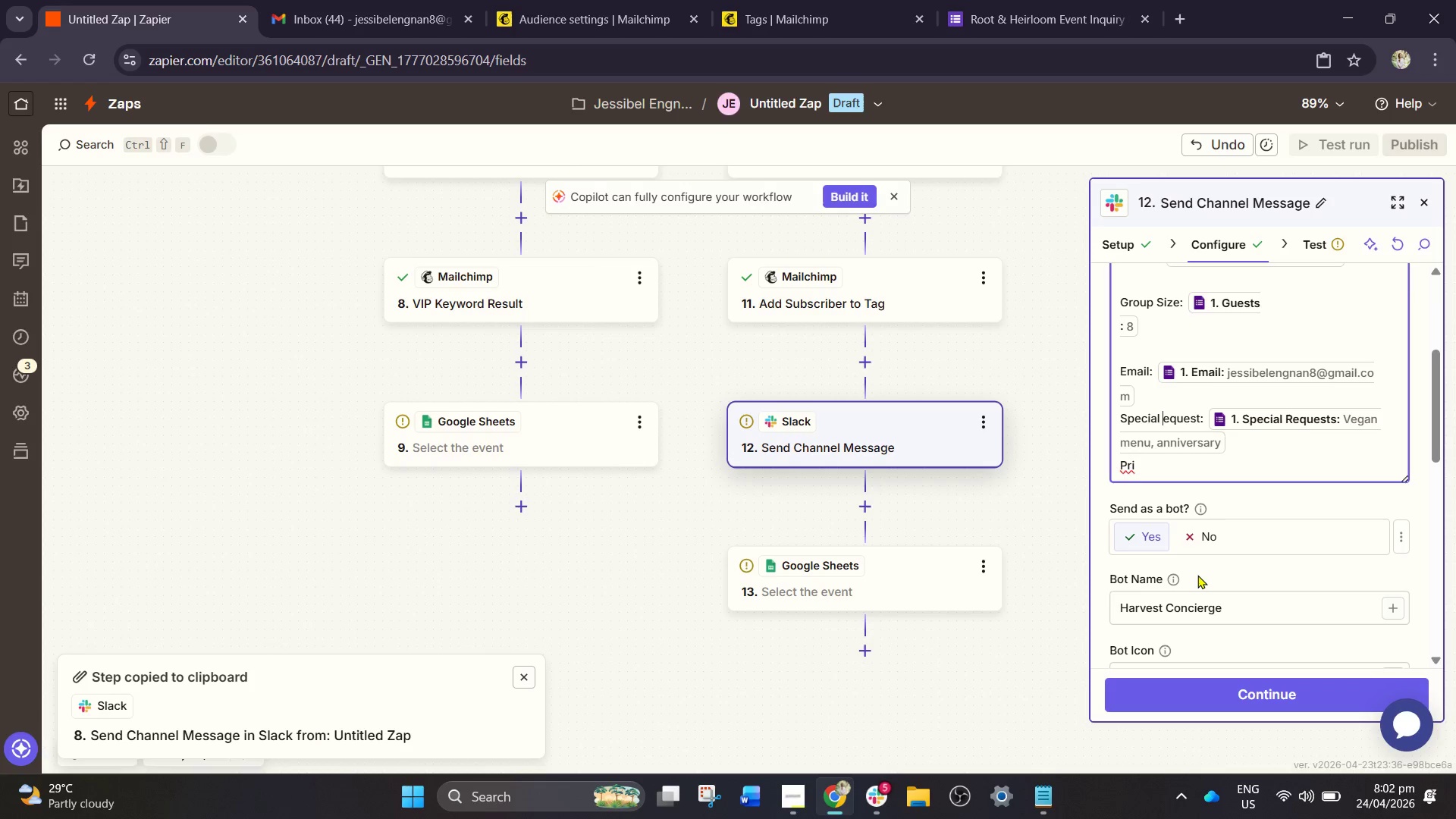 
key(CapsLock)
 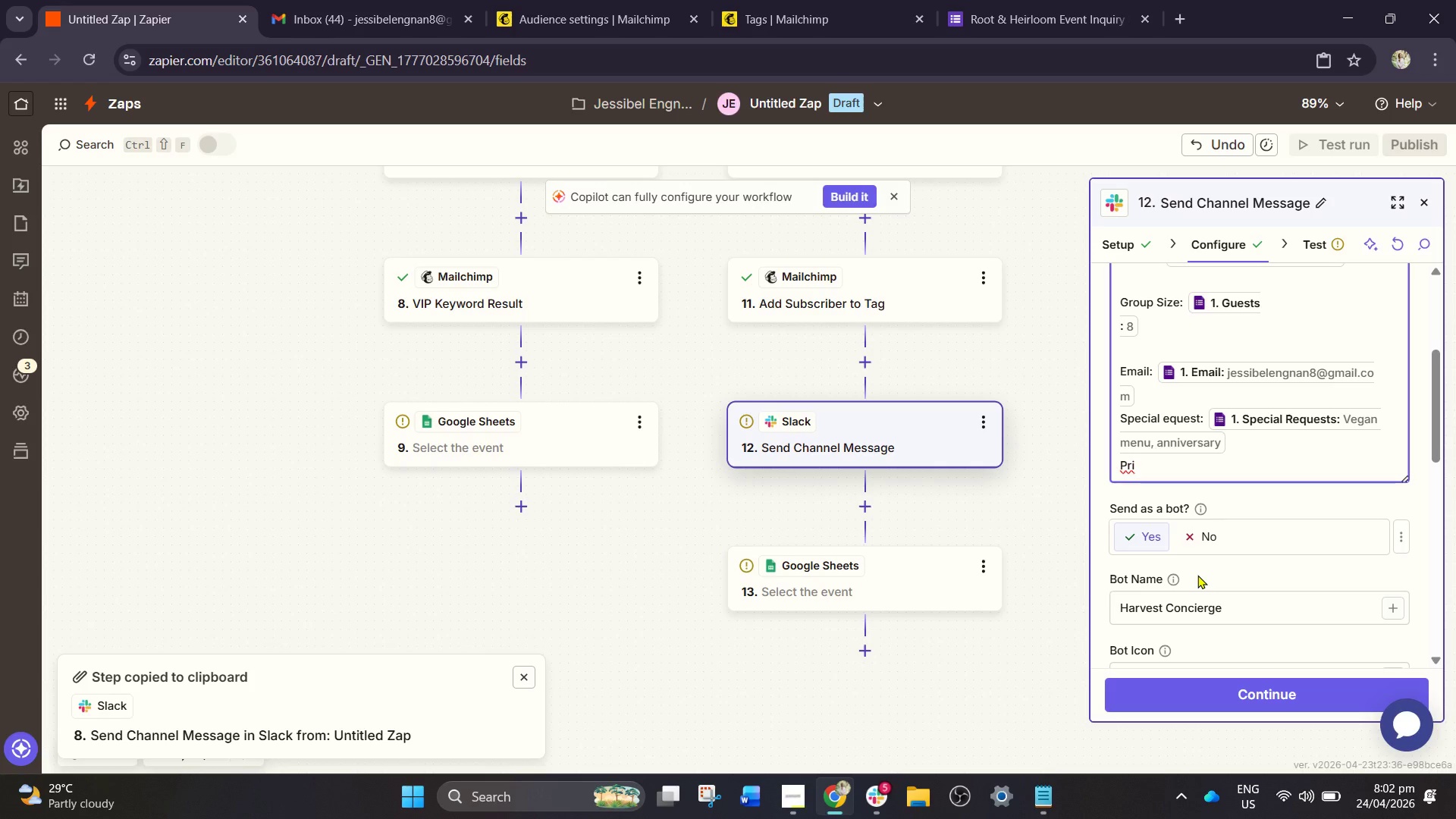 
key(R)
 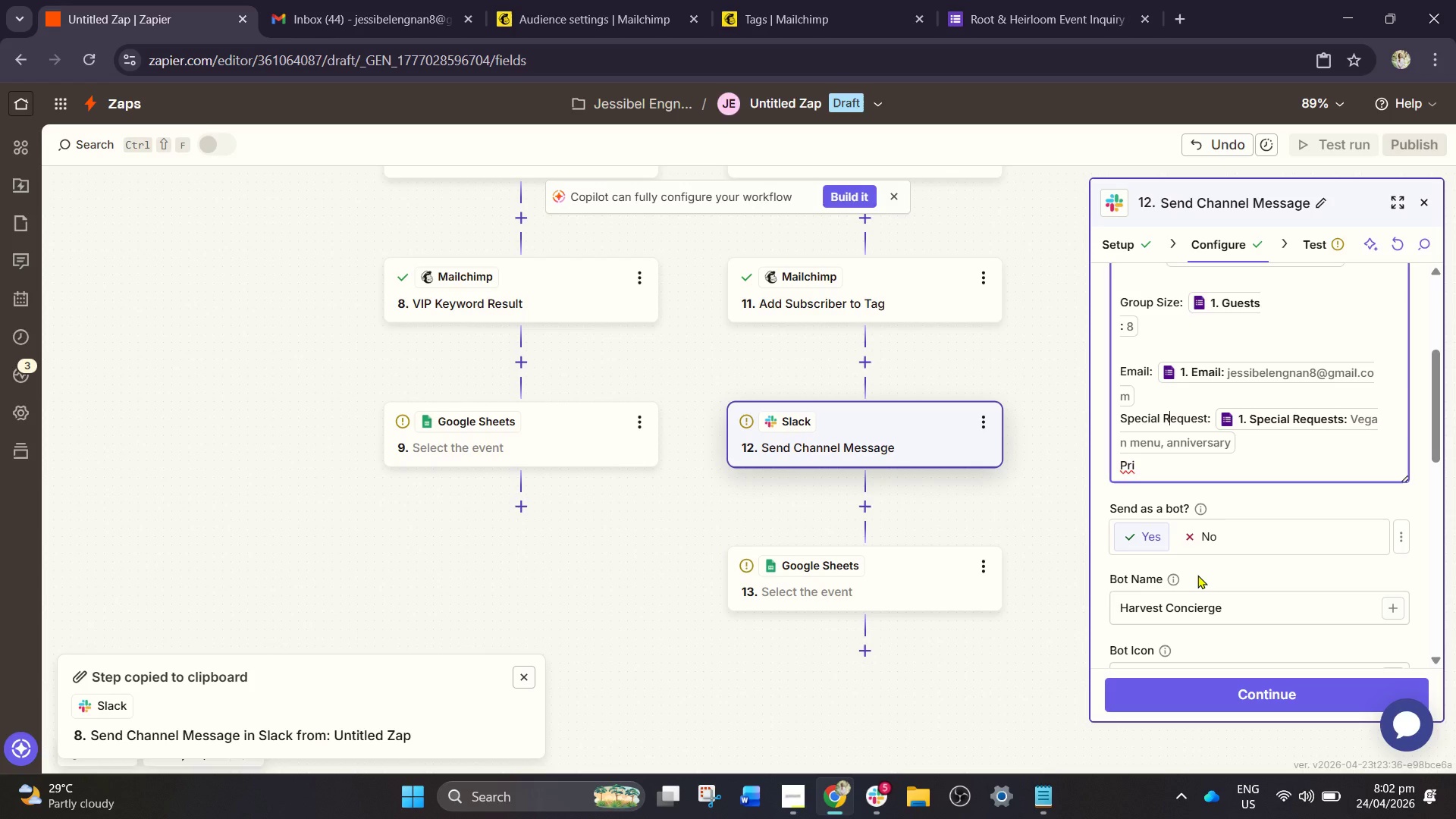 
key(CapsLock)
 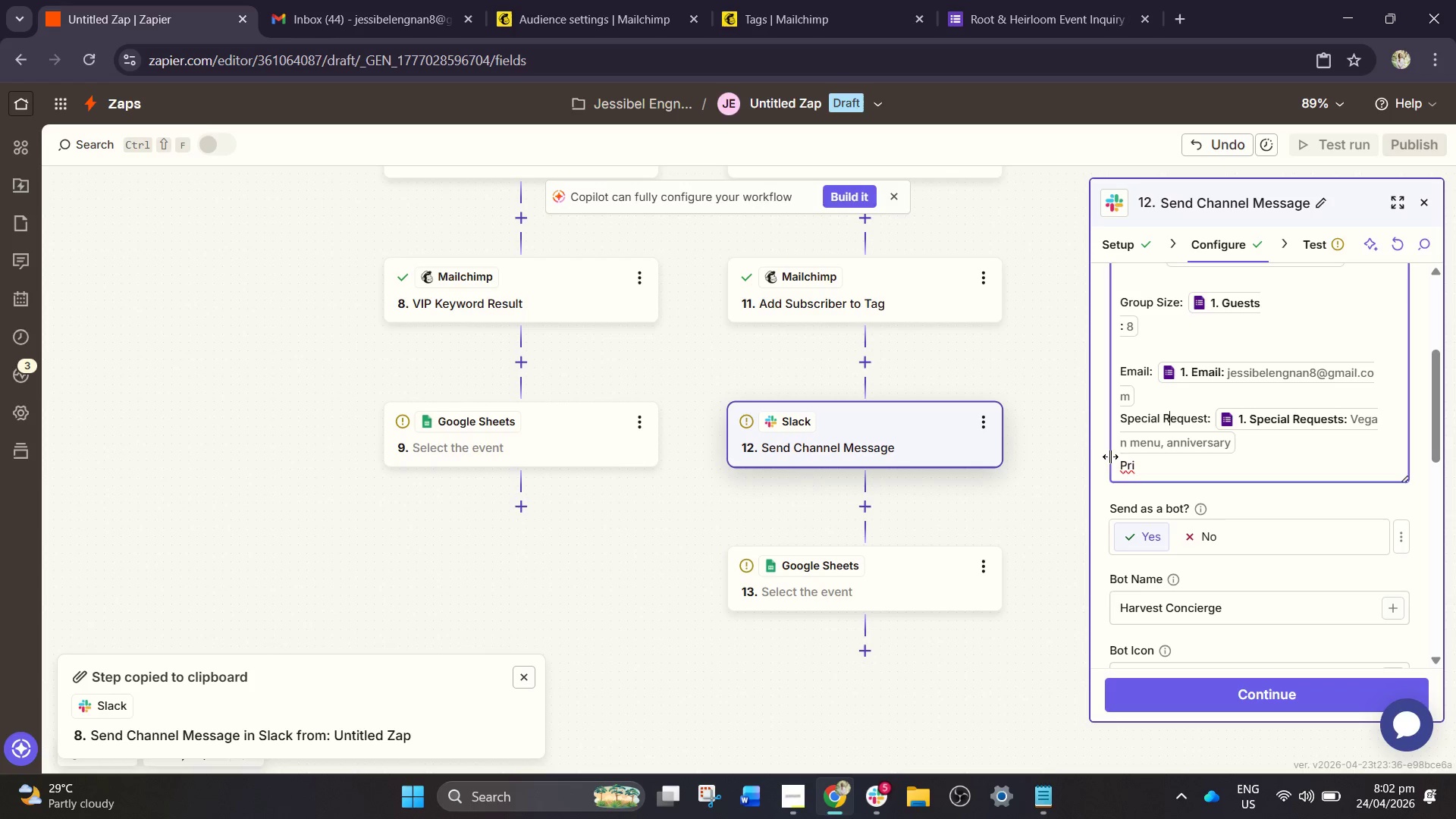 
left_click([1144, 466])
 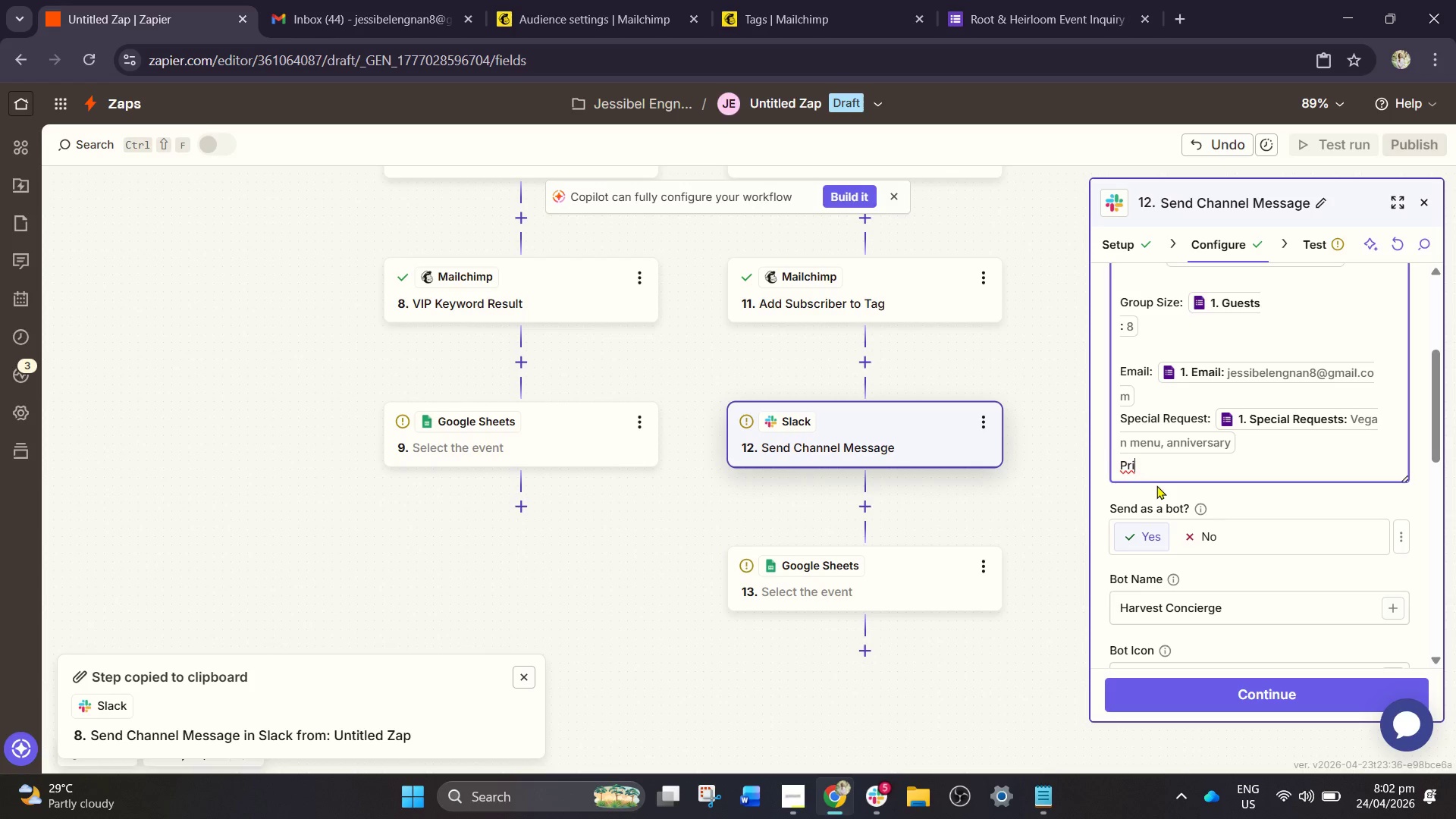 
type(0)
key(Backspace)
type(ority Action: /)
 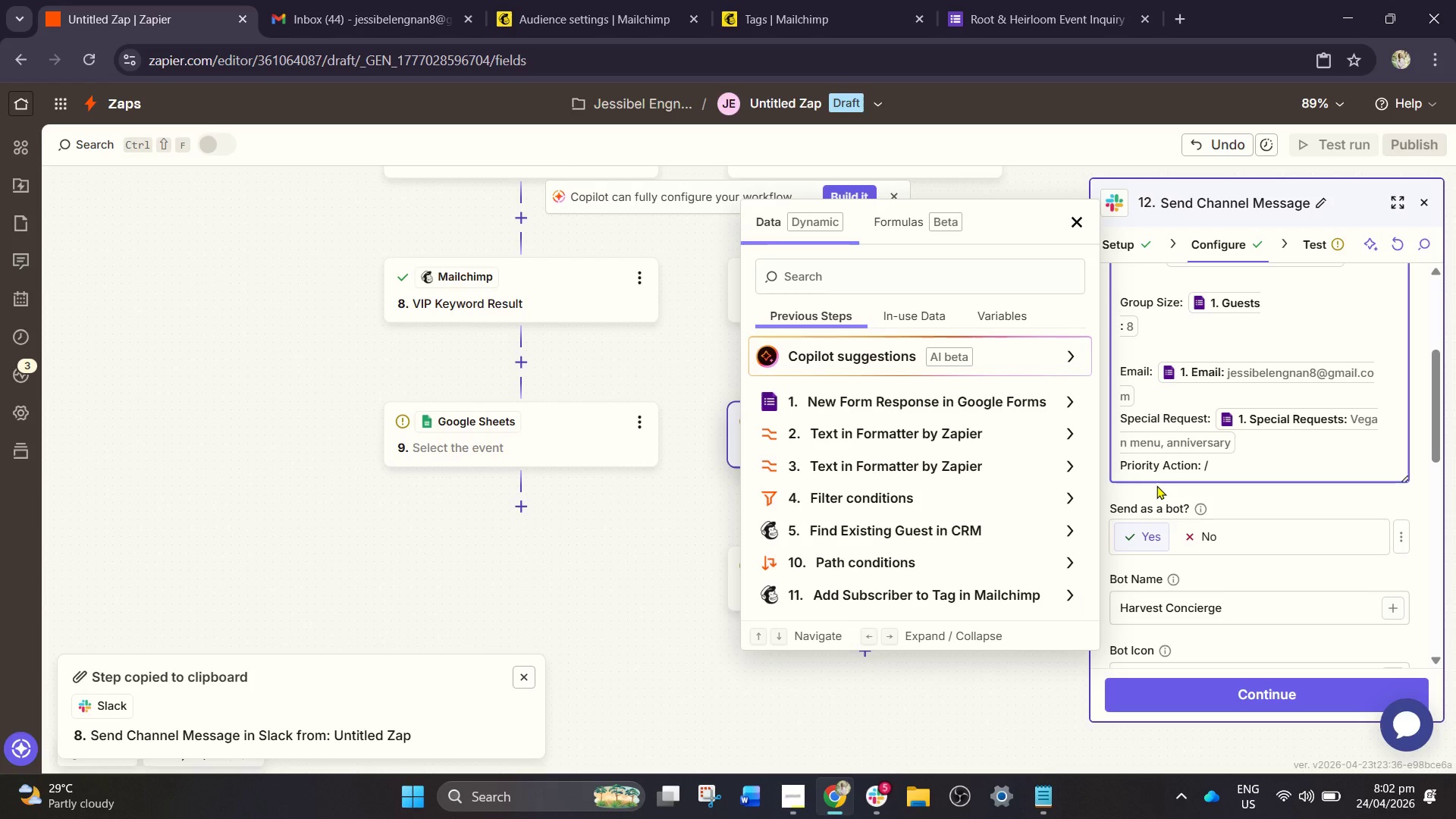 
mouse_move([1178, 437])
 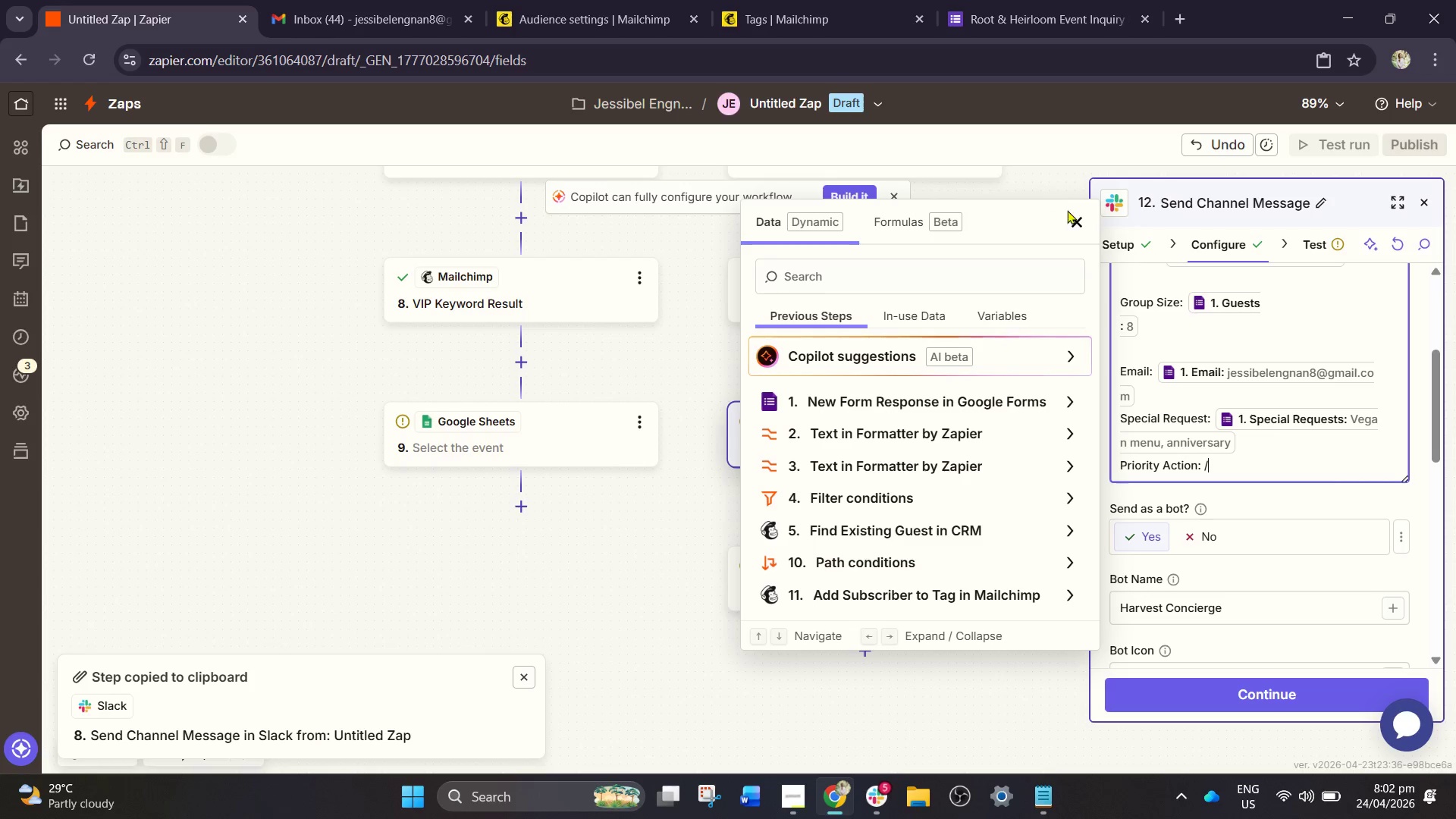 
left_click([1081, 219])
 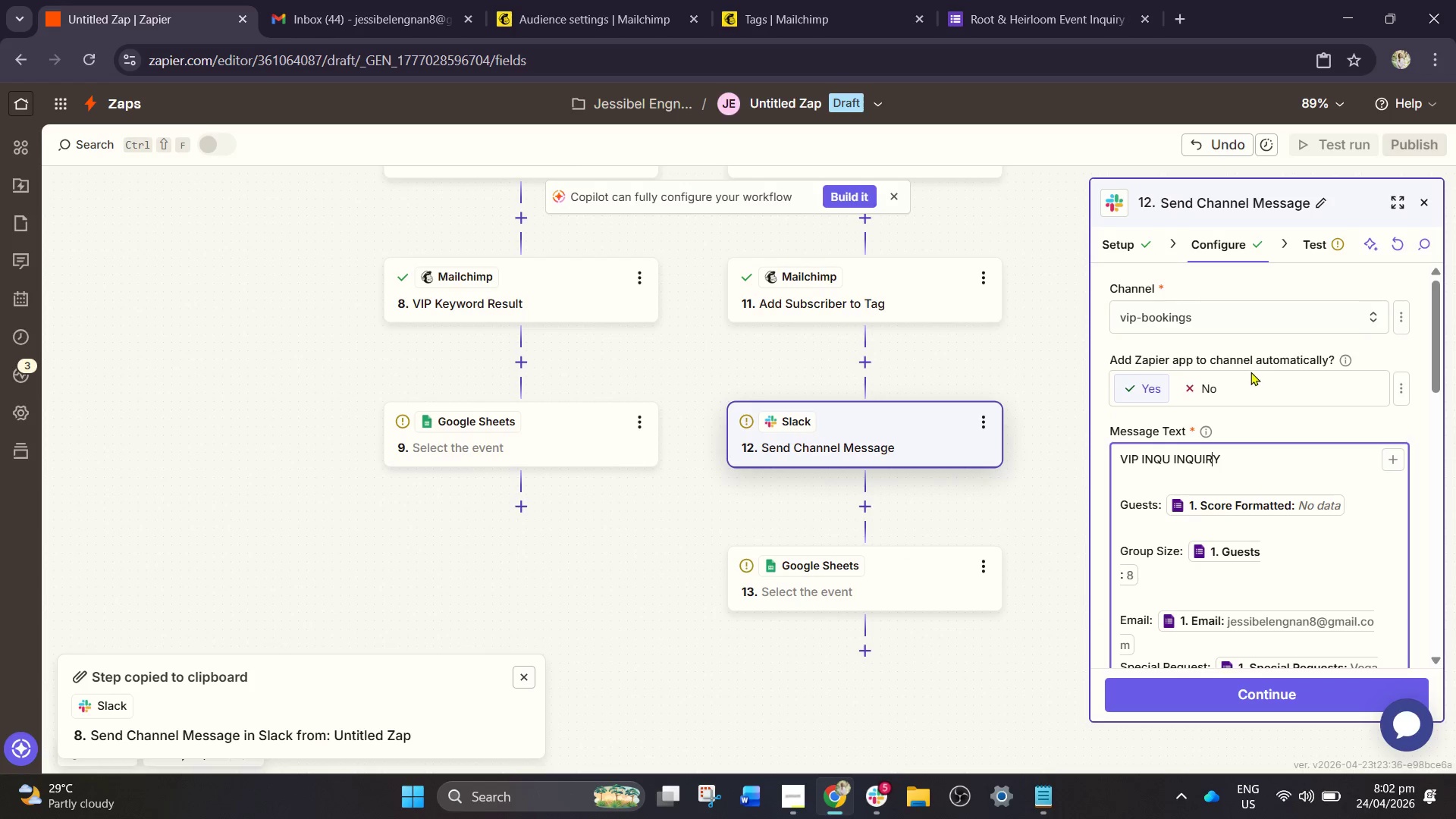 
scroll: coordinate [1231, 517], scroll_direction: down, amount: 3.0
 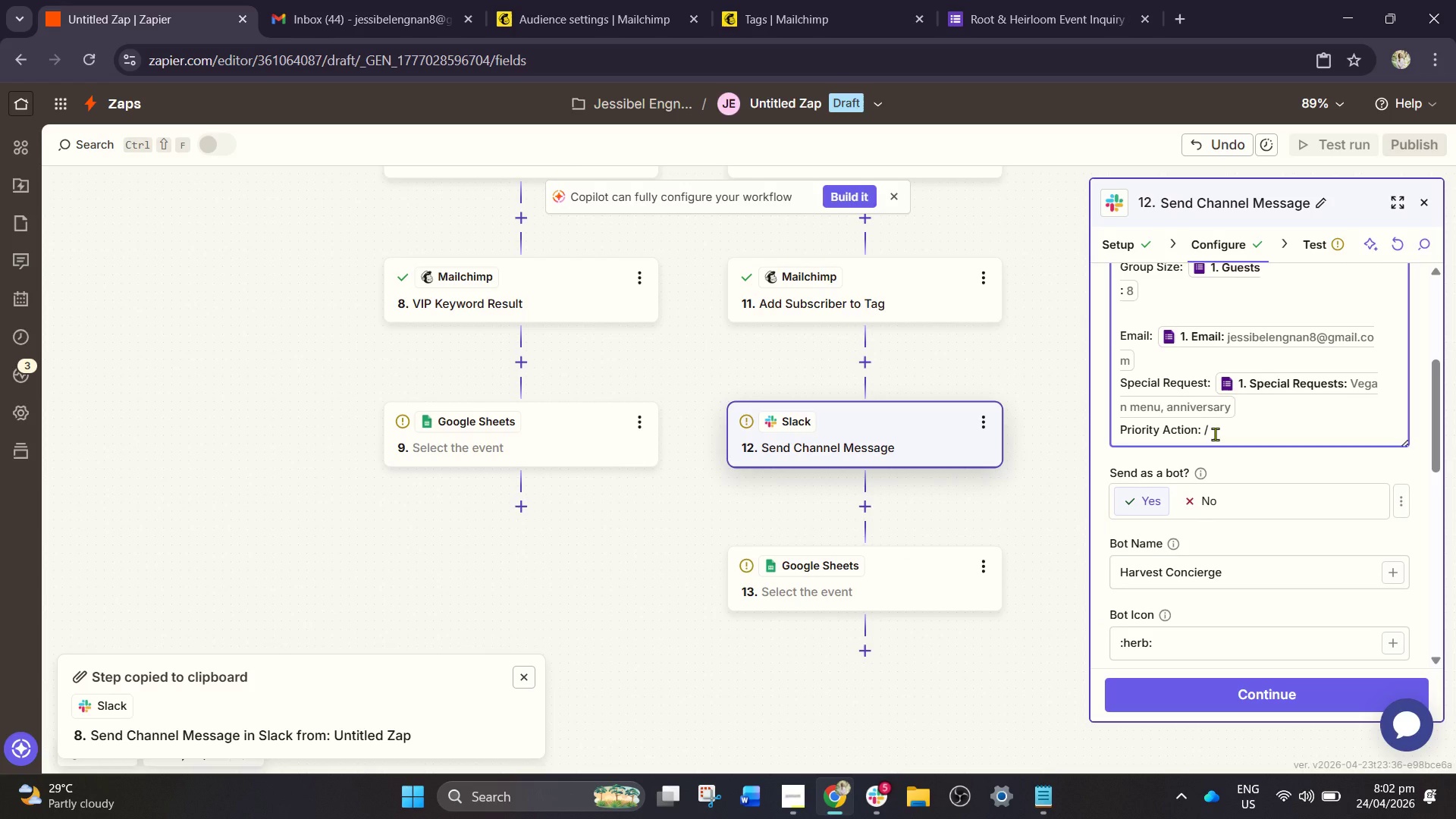 
left_click([1215, 434])
 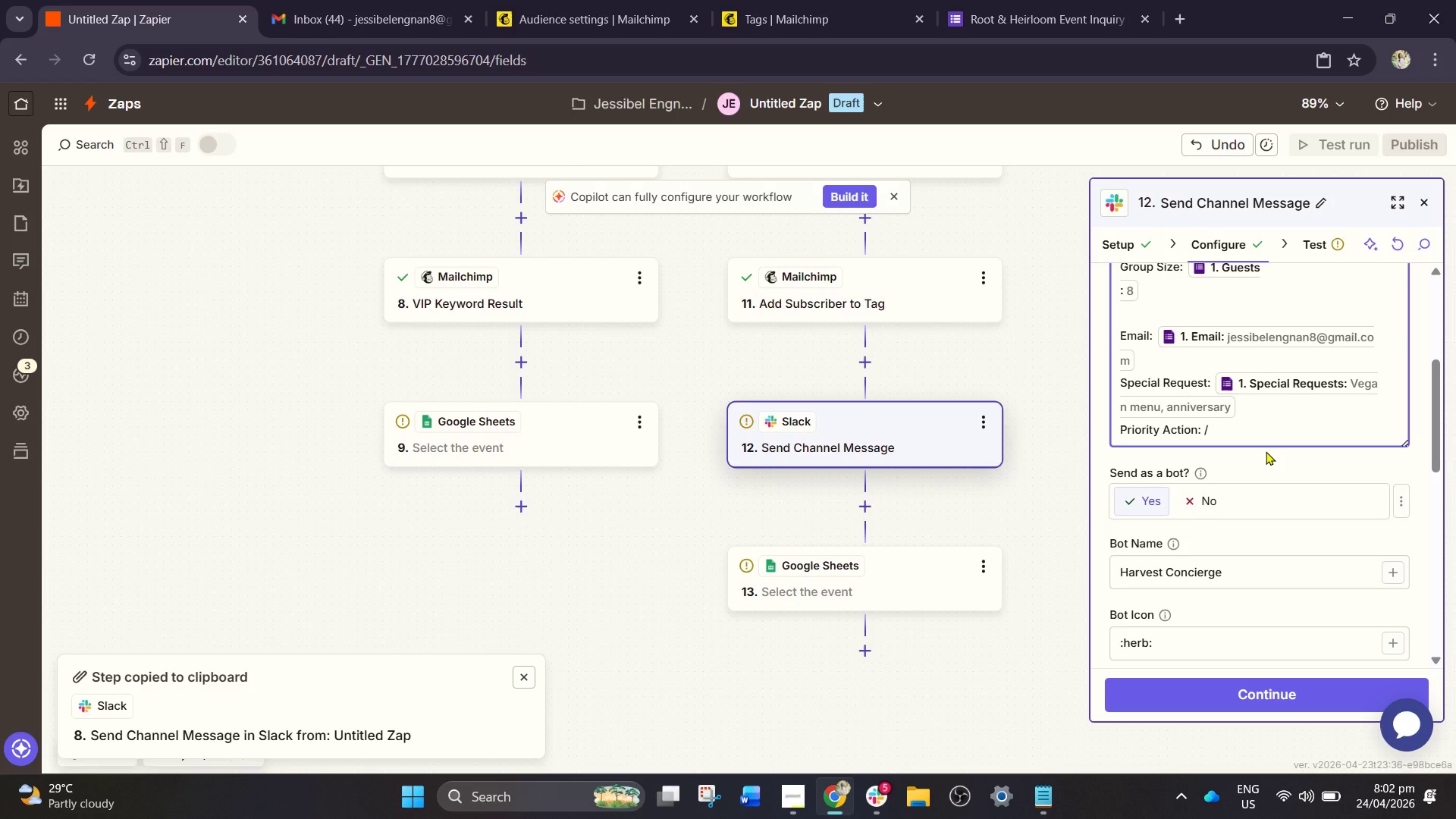 
key(Backspace)
type(Rvie)
 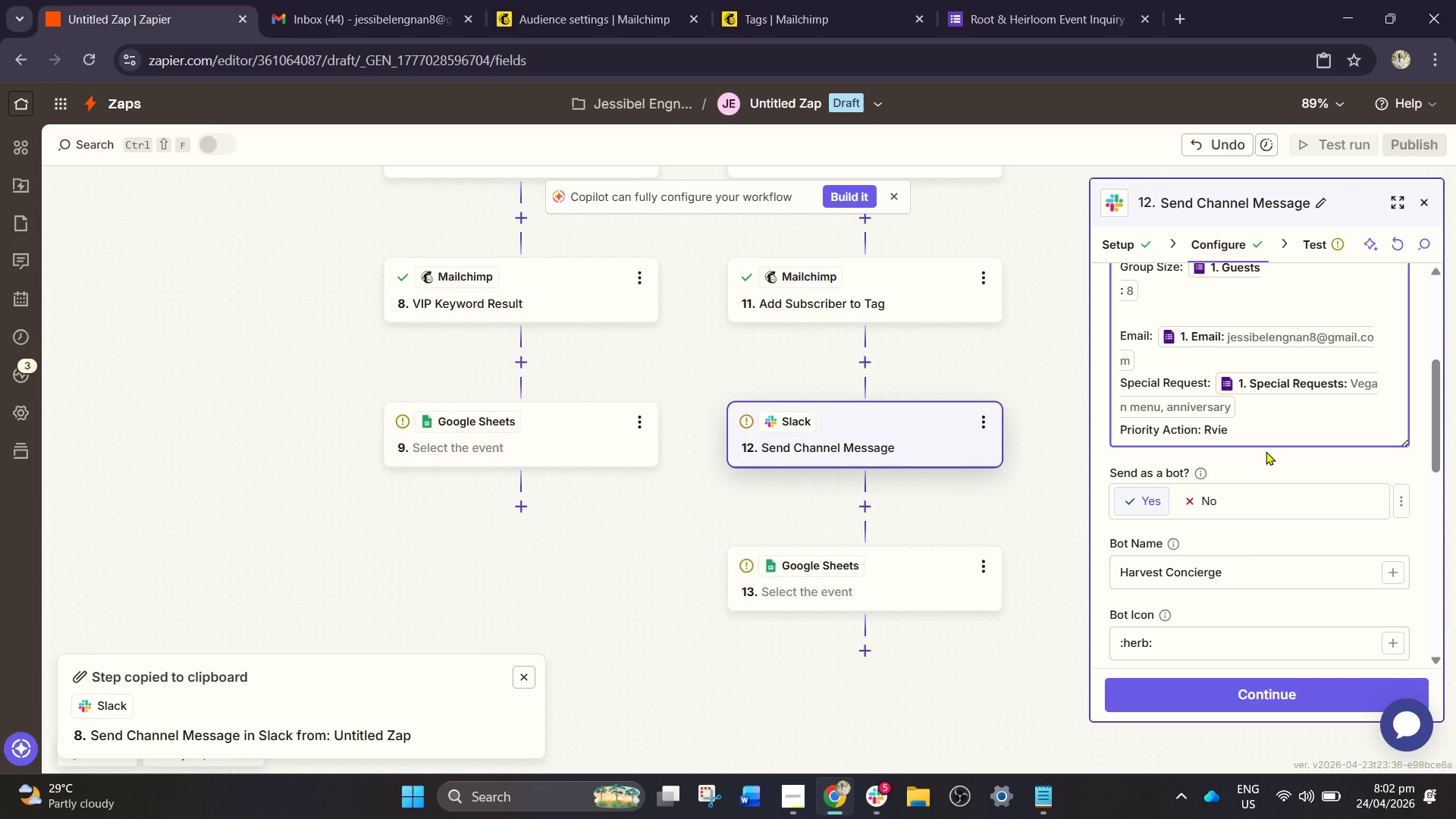 
wait(5.22)
 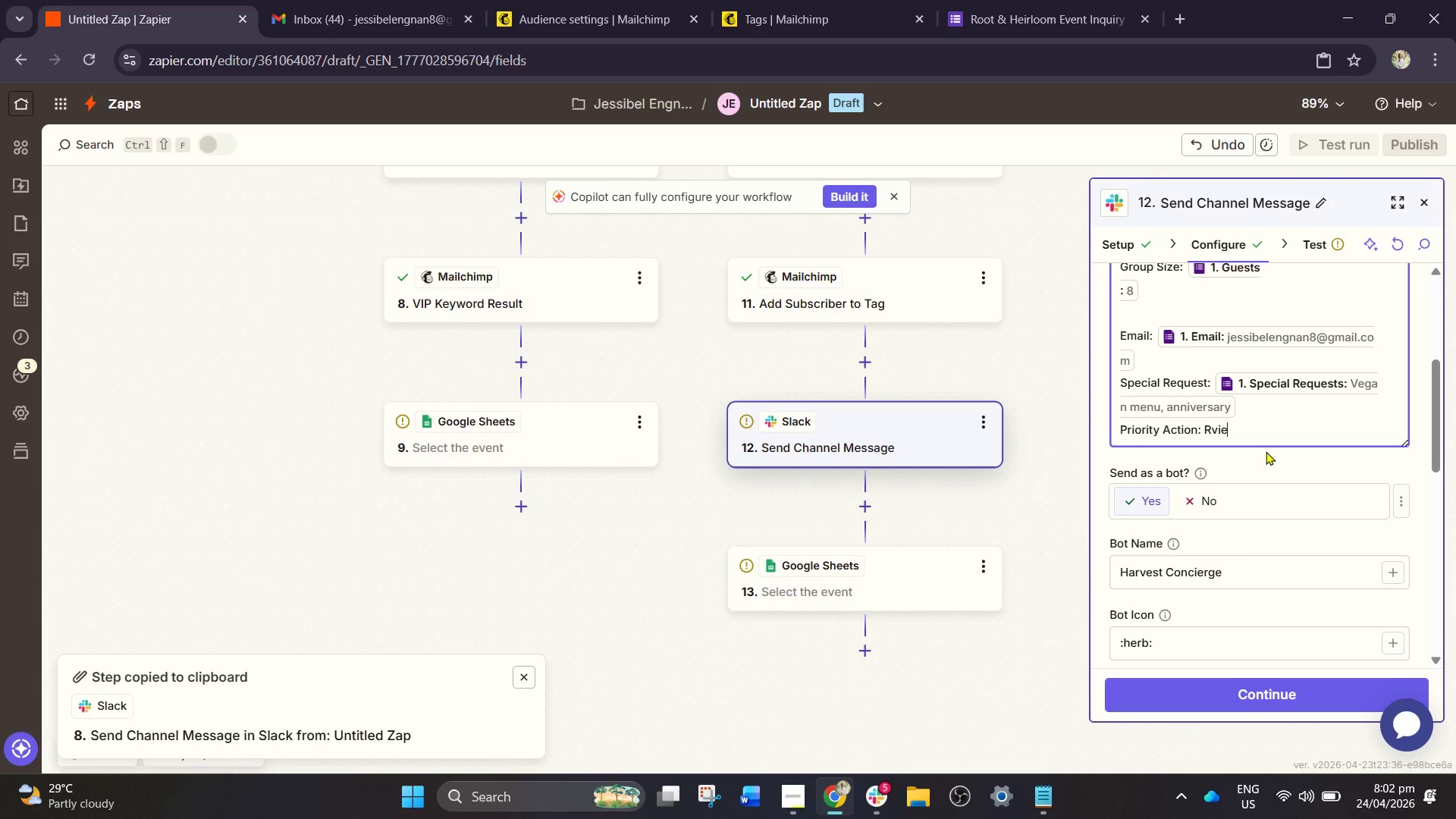 
key(Backspace)
key(Backspace)
key(Backspace)
type(eview menu cou)
key(Backspace)
key(Backspace)
type(ustomizaion and privatr)
key(Backspace)
type(e dining preparation.)
 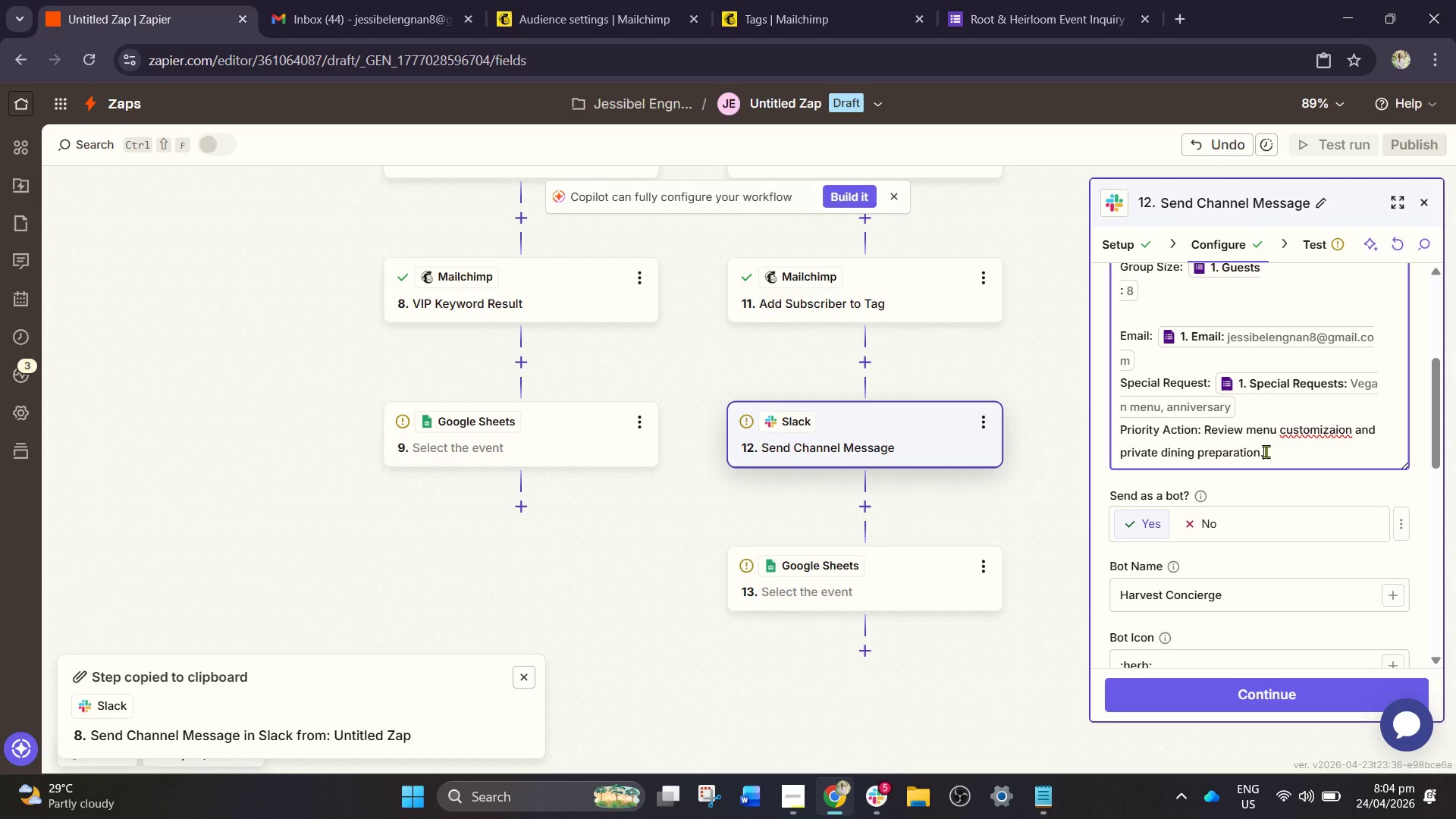 
wait(21.41)
 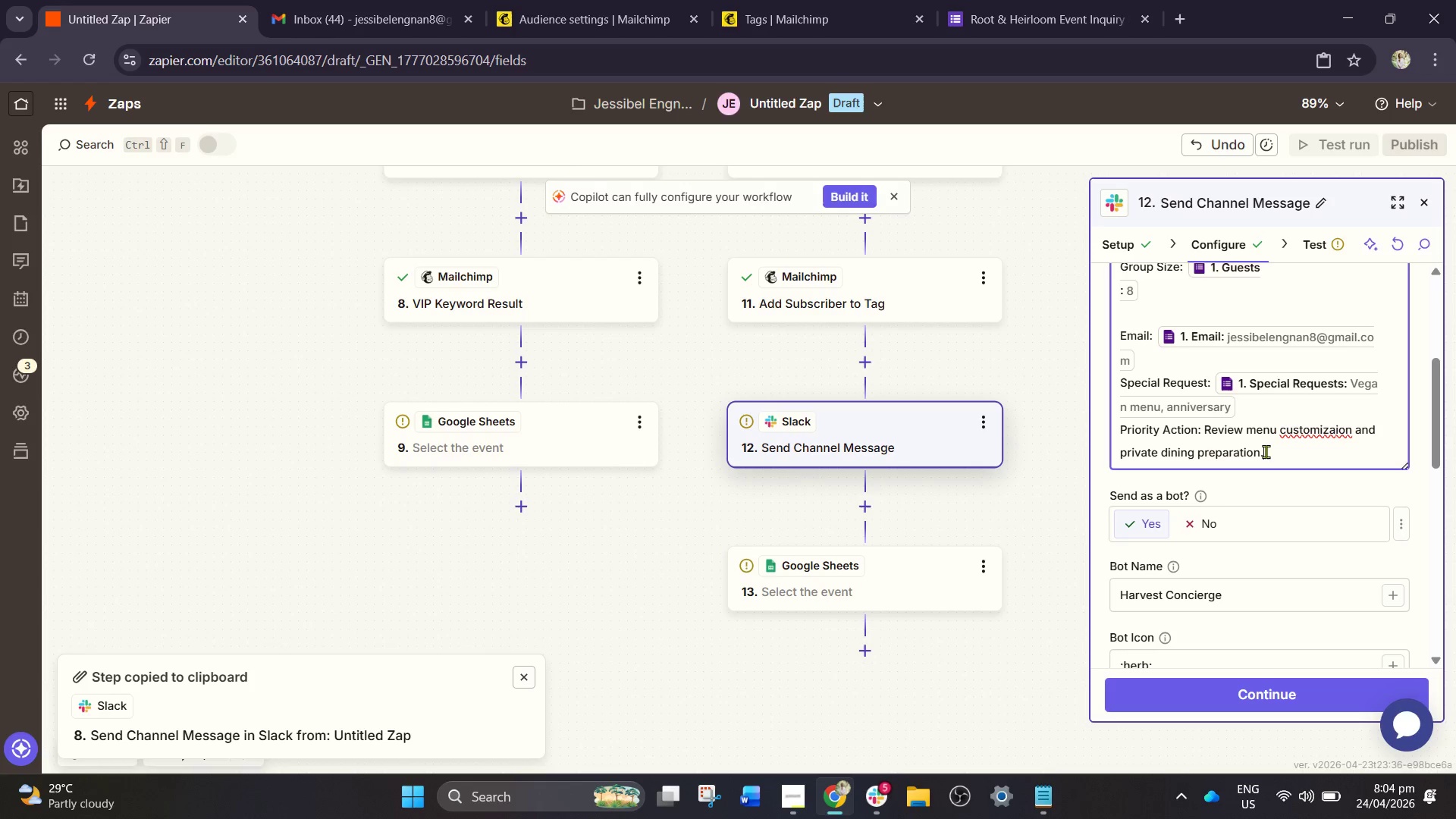 
left_click([1357, 435])
 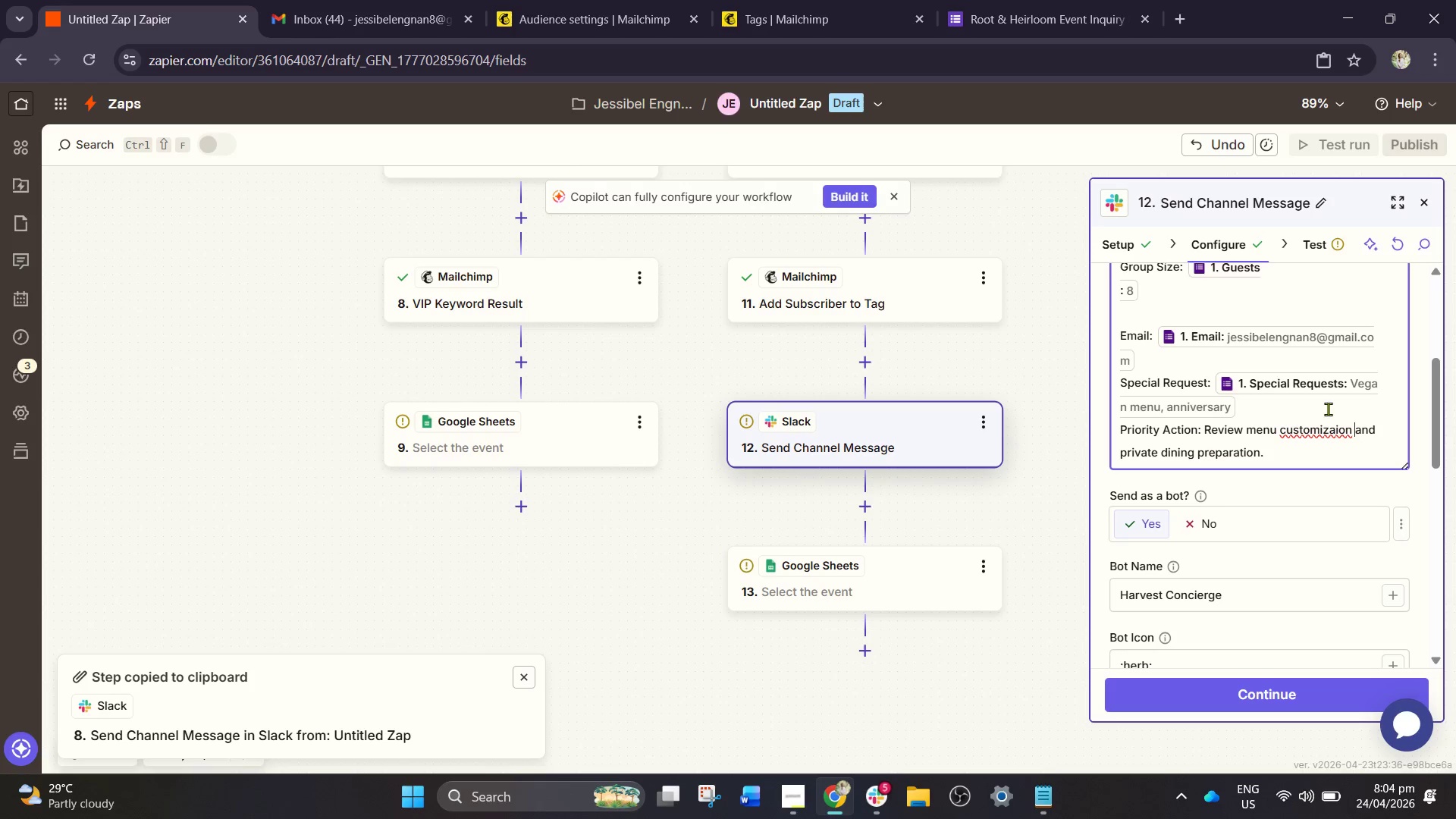 
key(Backspace)
 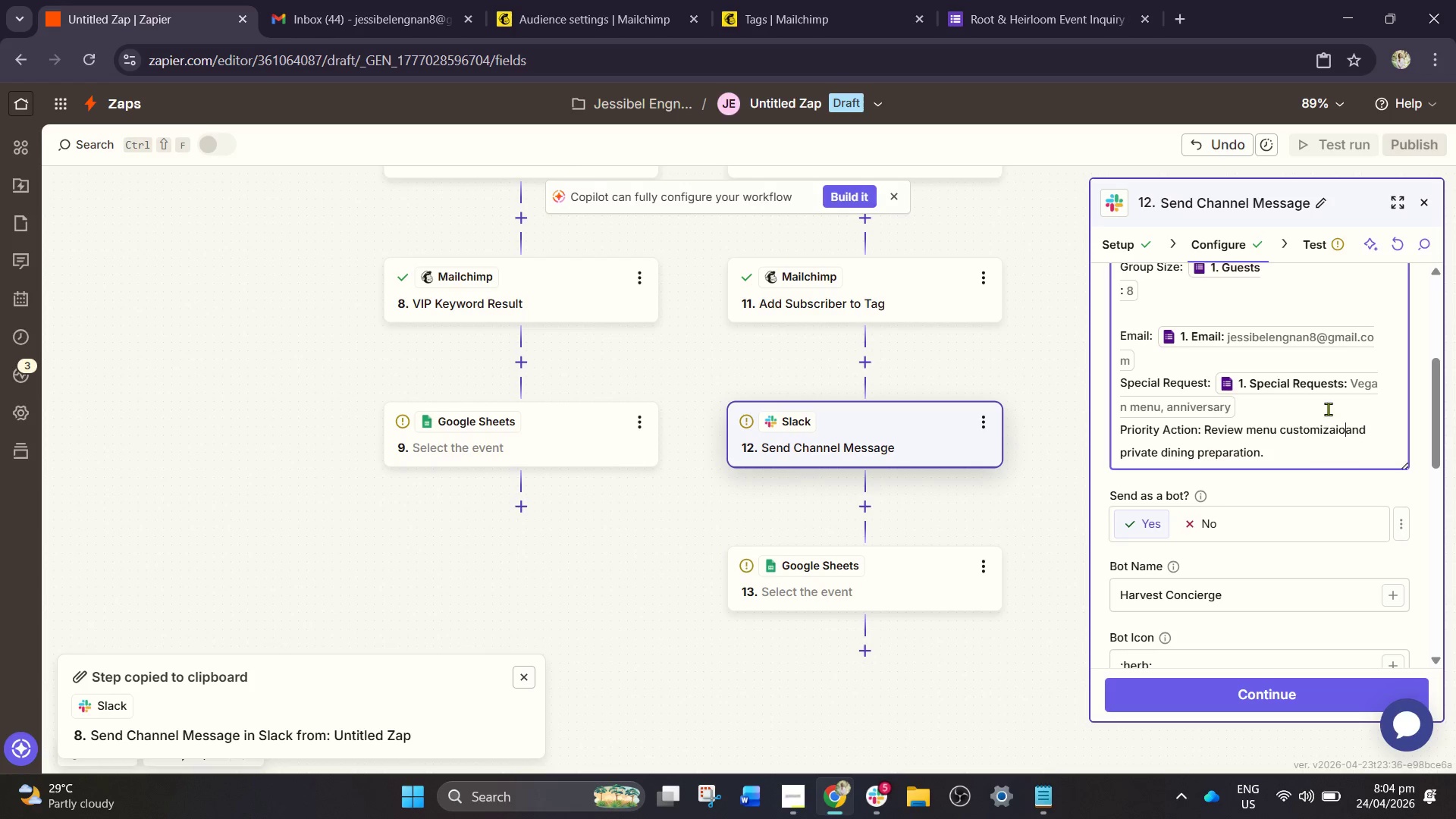 
key(Backspace)
 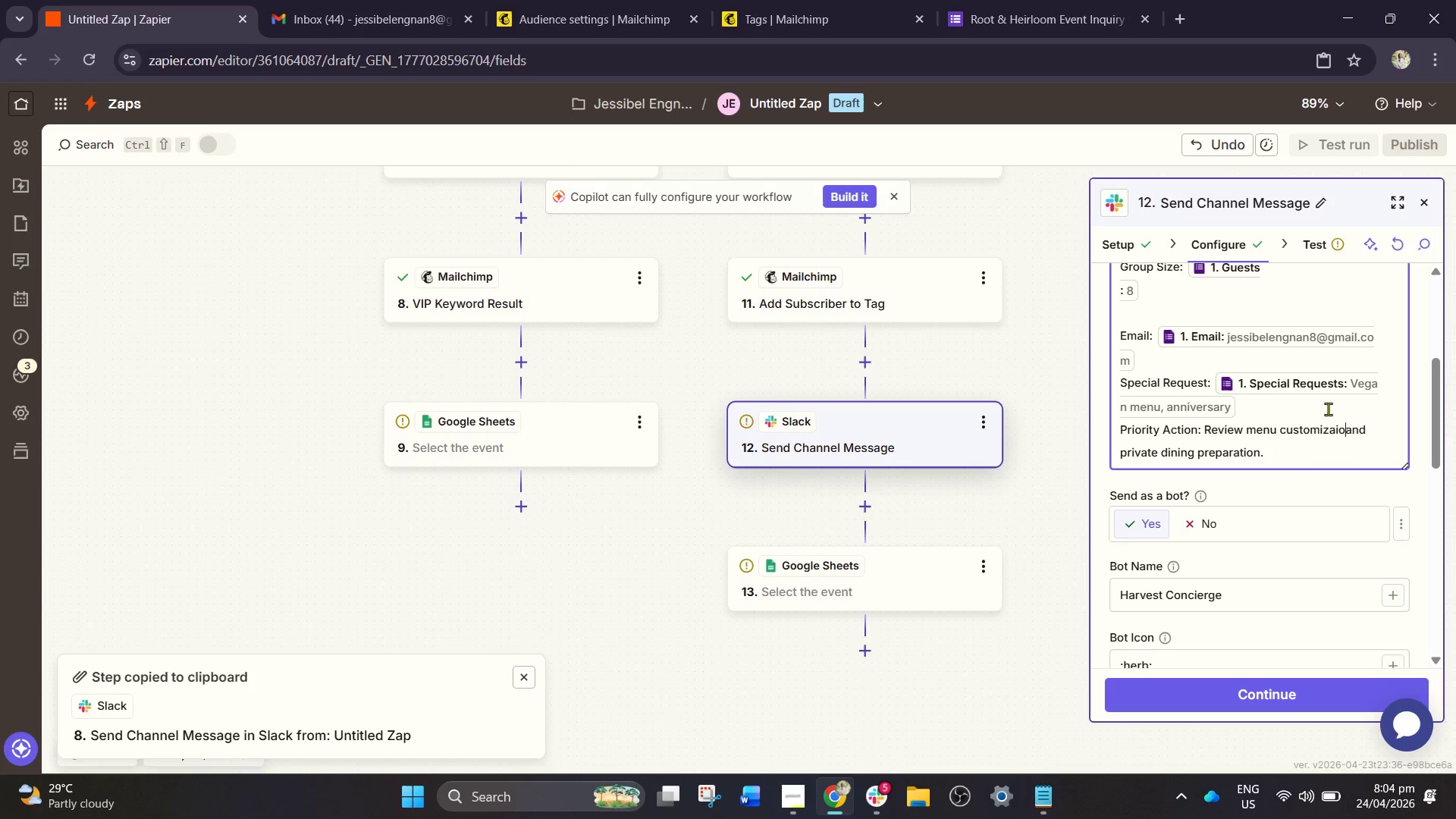 
key(Backspace)
 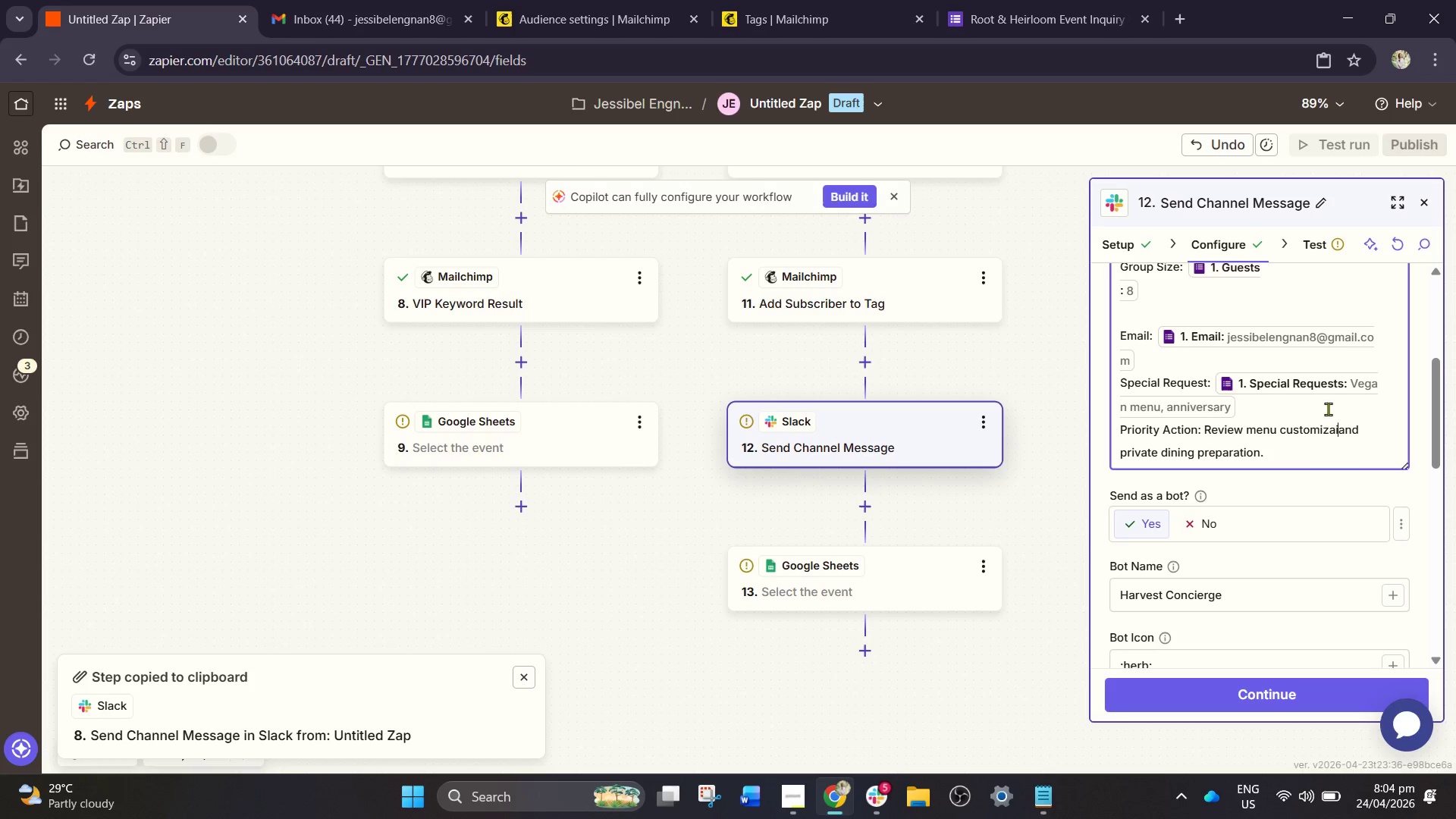 
key(Backspace)
 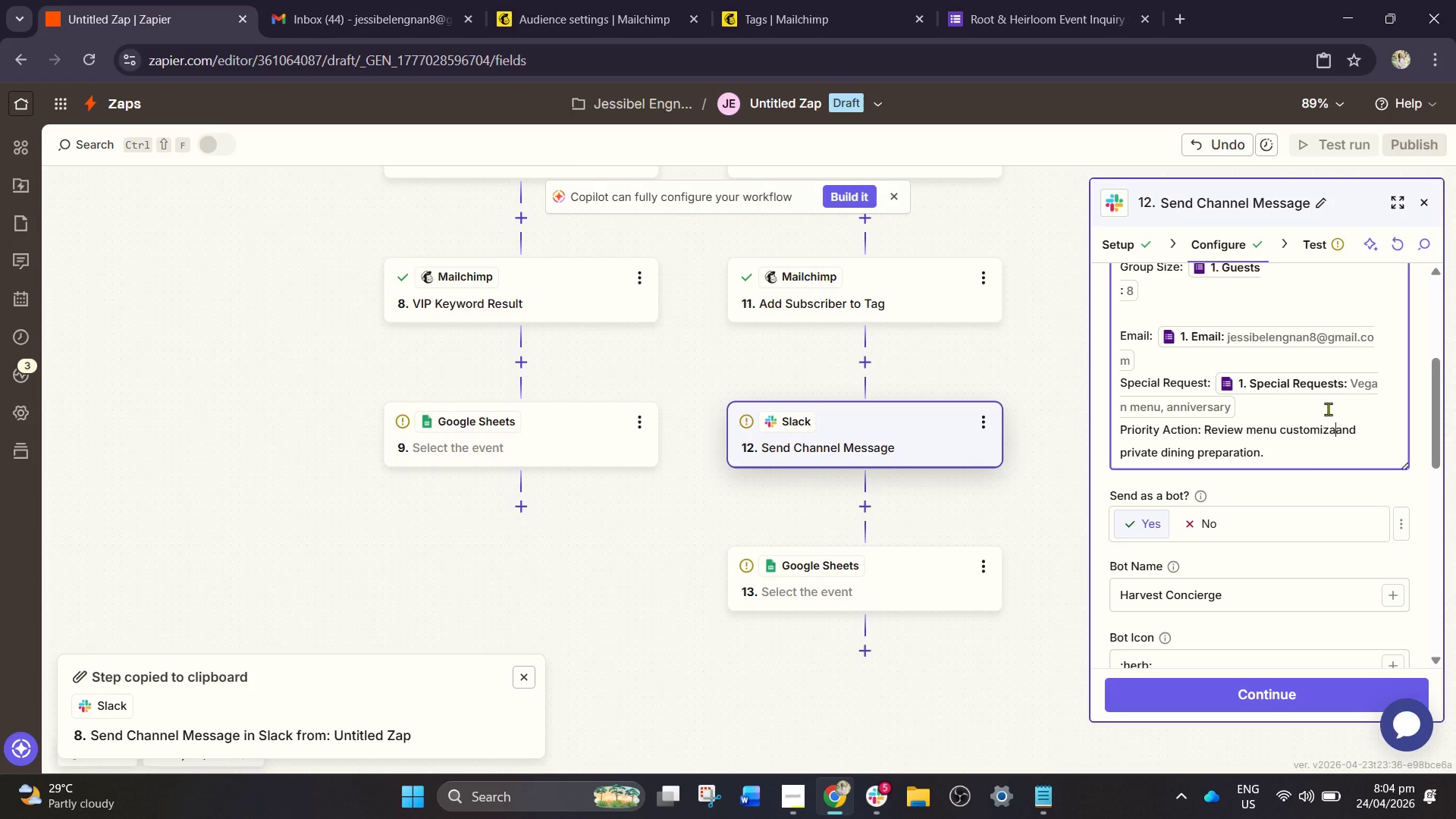 
type(tion )
 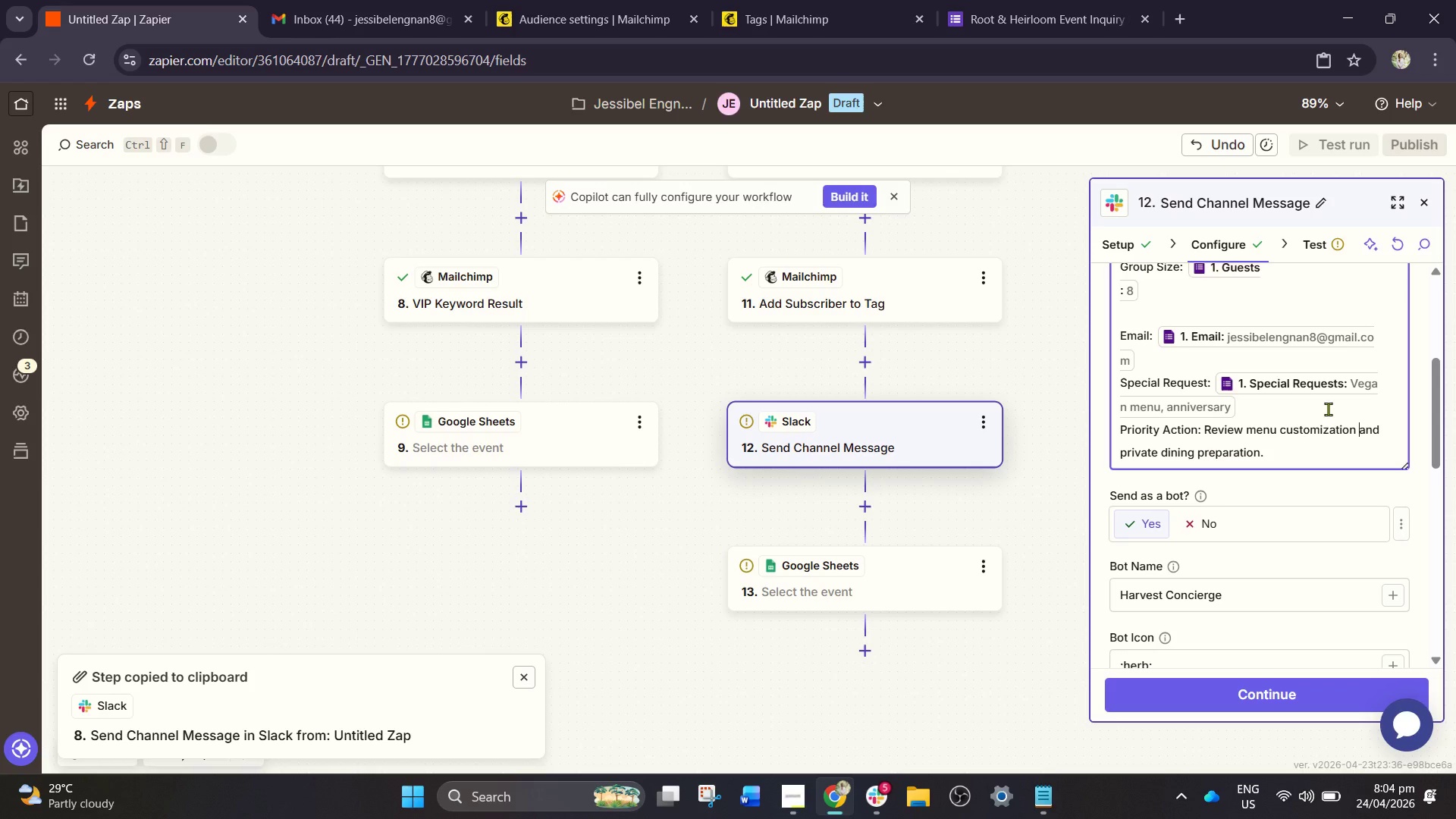 
wait(8.36)
 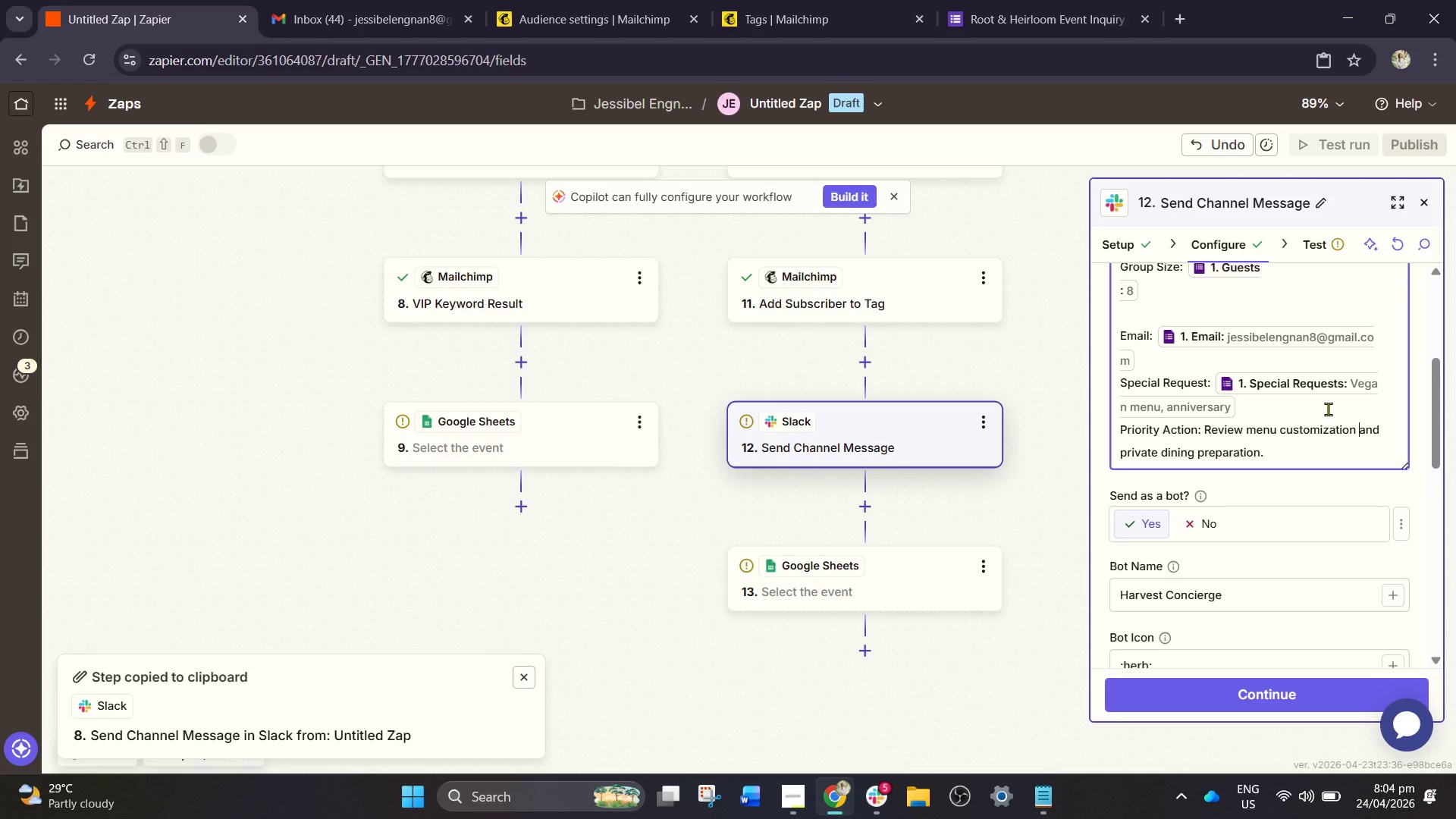 
scroll: coordinate [1350, 372], scroll_direction: up, amount: 2.0
 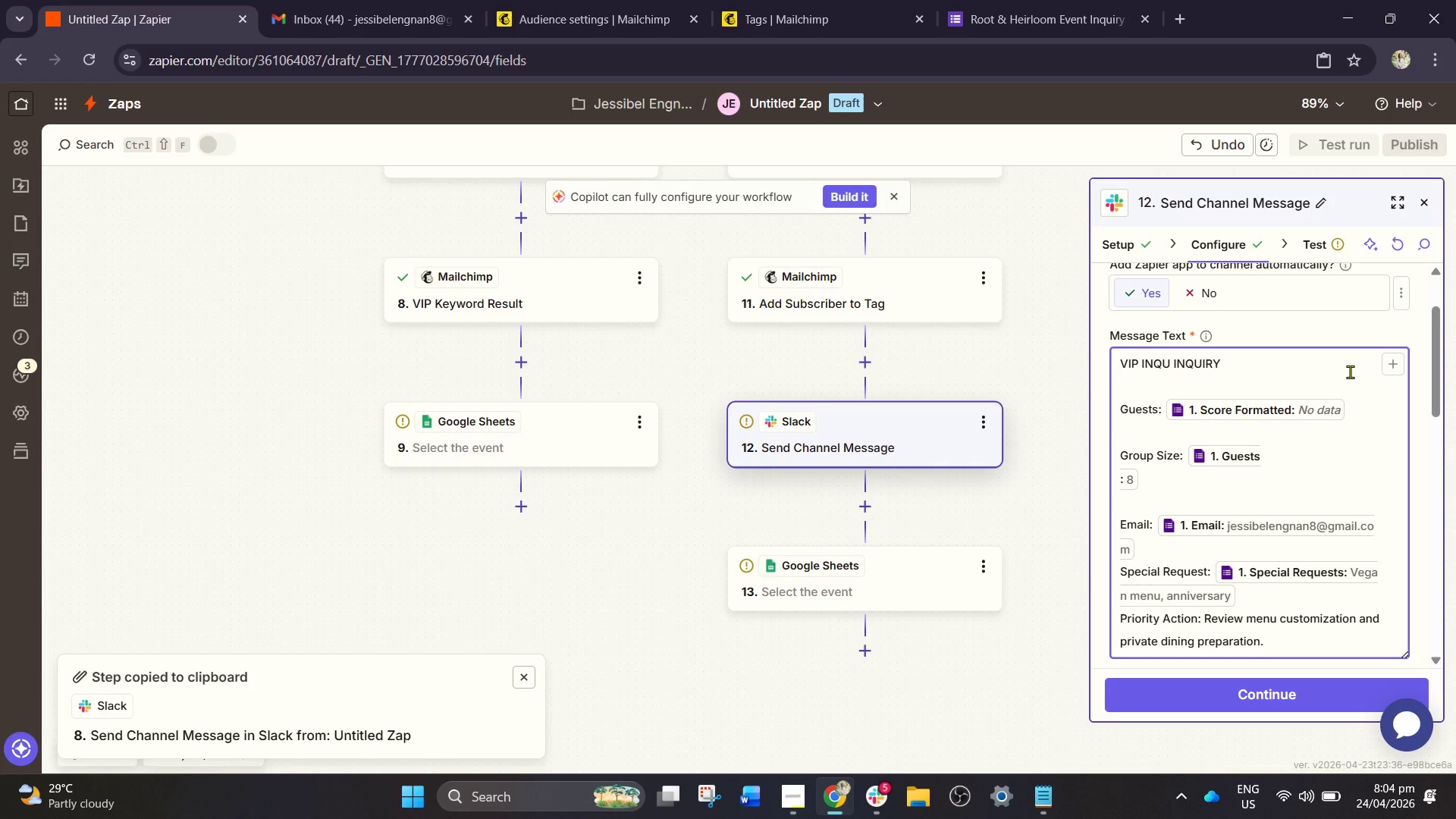 
scroll: coordinate [1351, 372], scroll_direction: down, amount: 1.0
 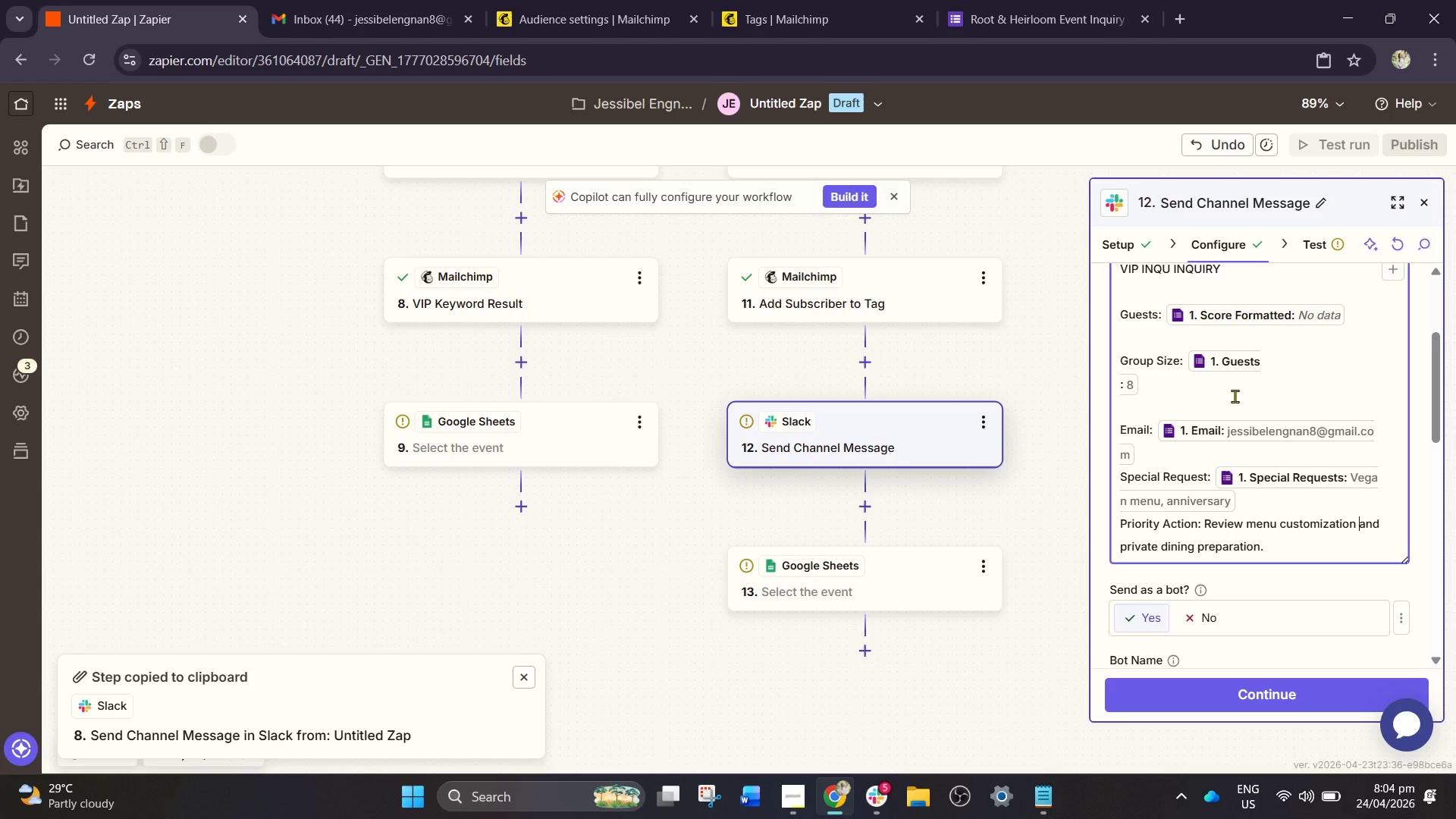 
wait(18.4)
 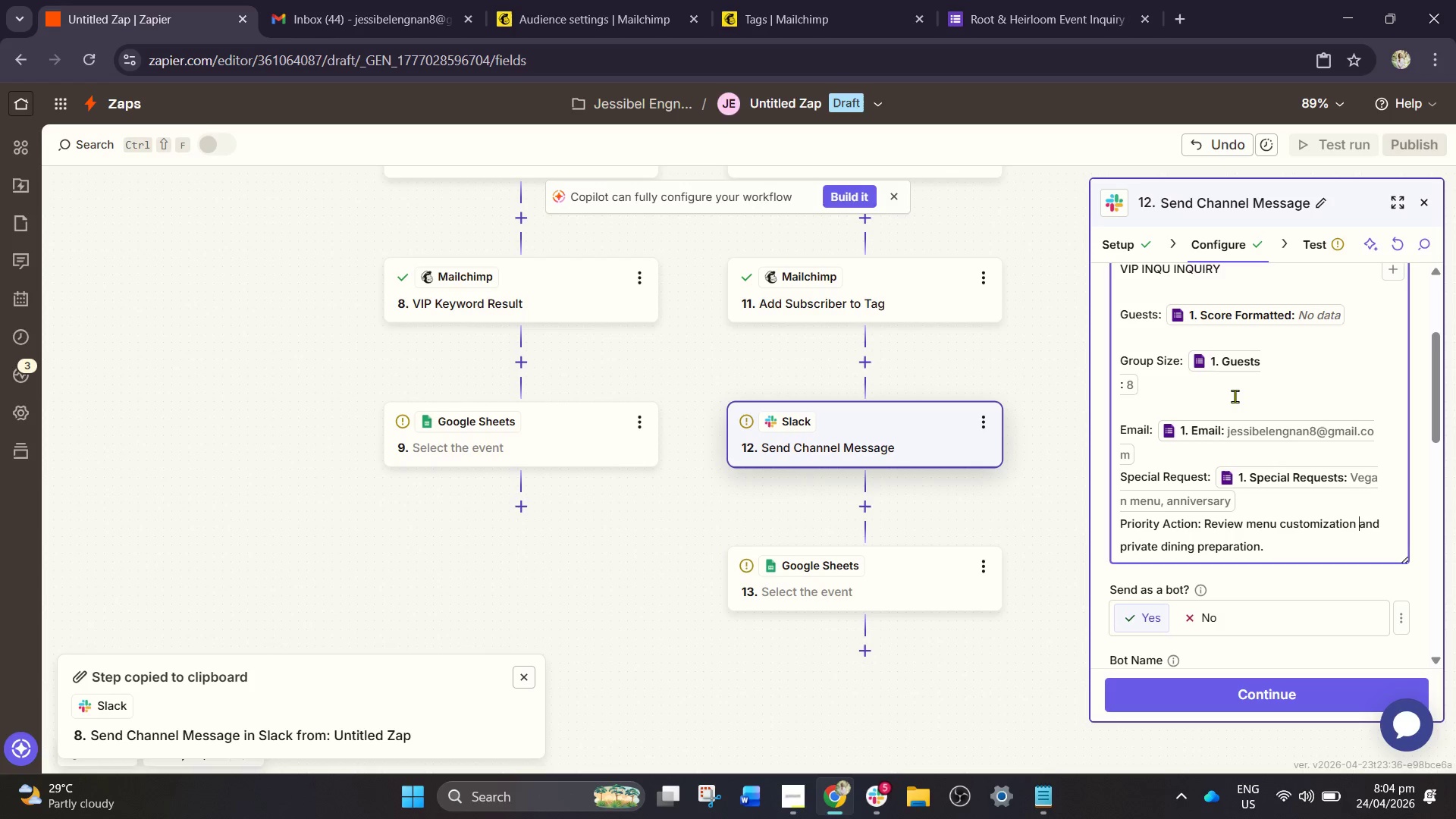 
mouse_move([850, 368])
 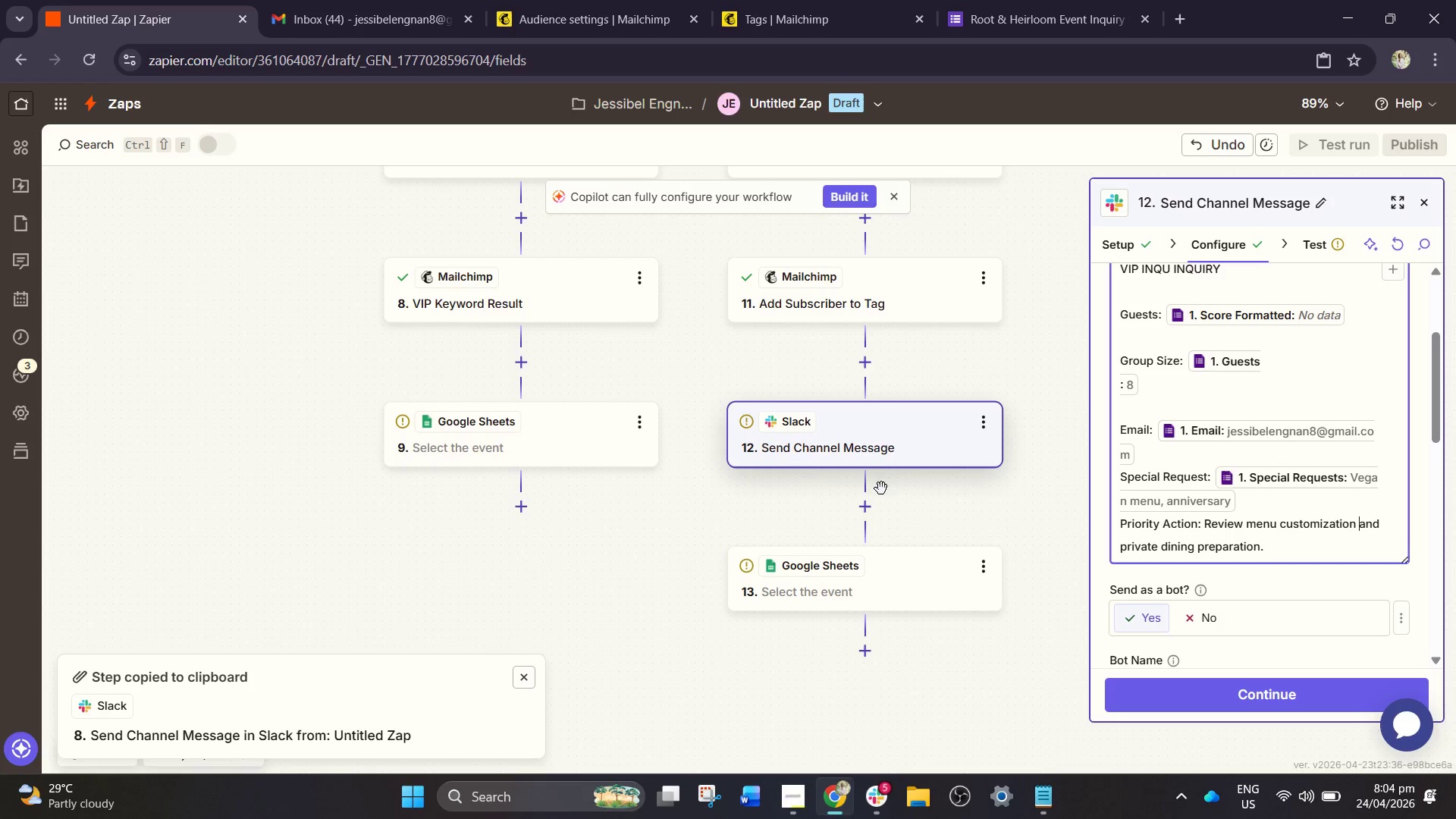 
scroll: coordinate [1217, 530], scroll_direction: down, amount: 2.0
 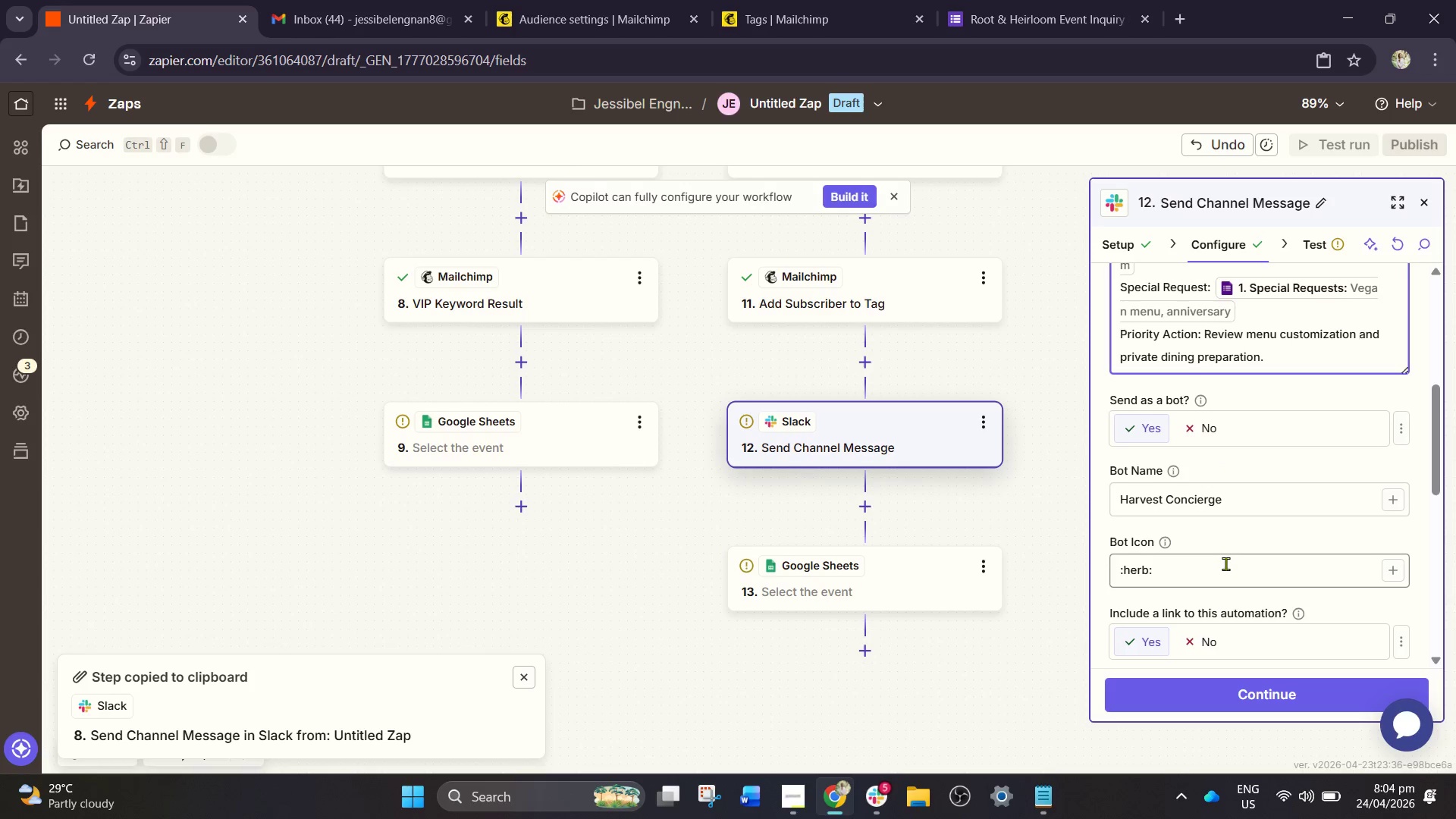 
scroll: coordinate [1219, 541], scroll_direction: up, amount: 4.0
 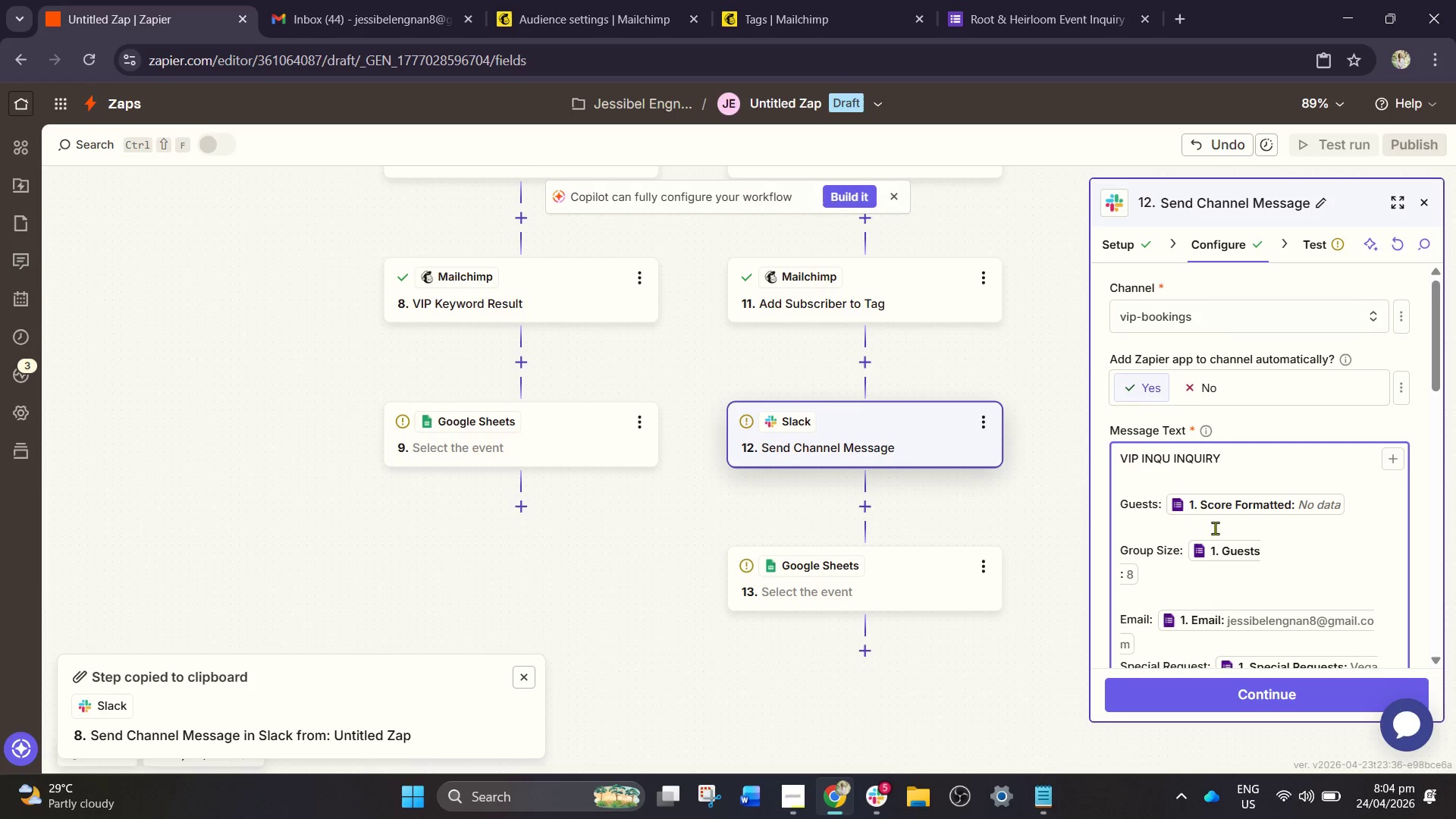 
scroll: coordinate [1213, 527], scroll_direction: down, amount: 4.0
 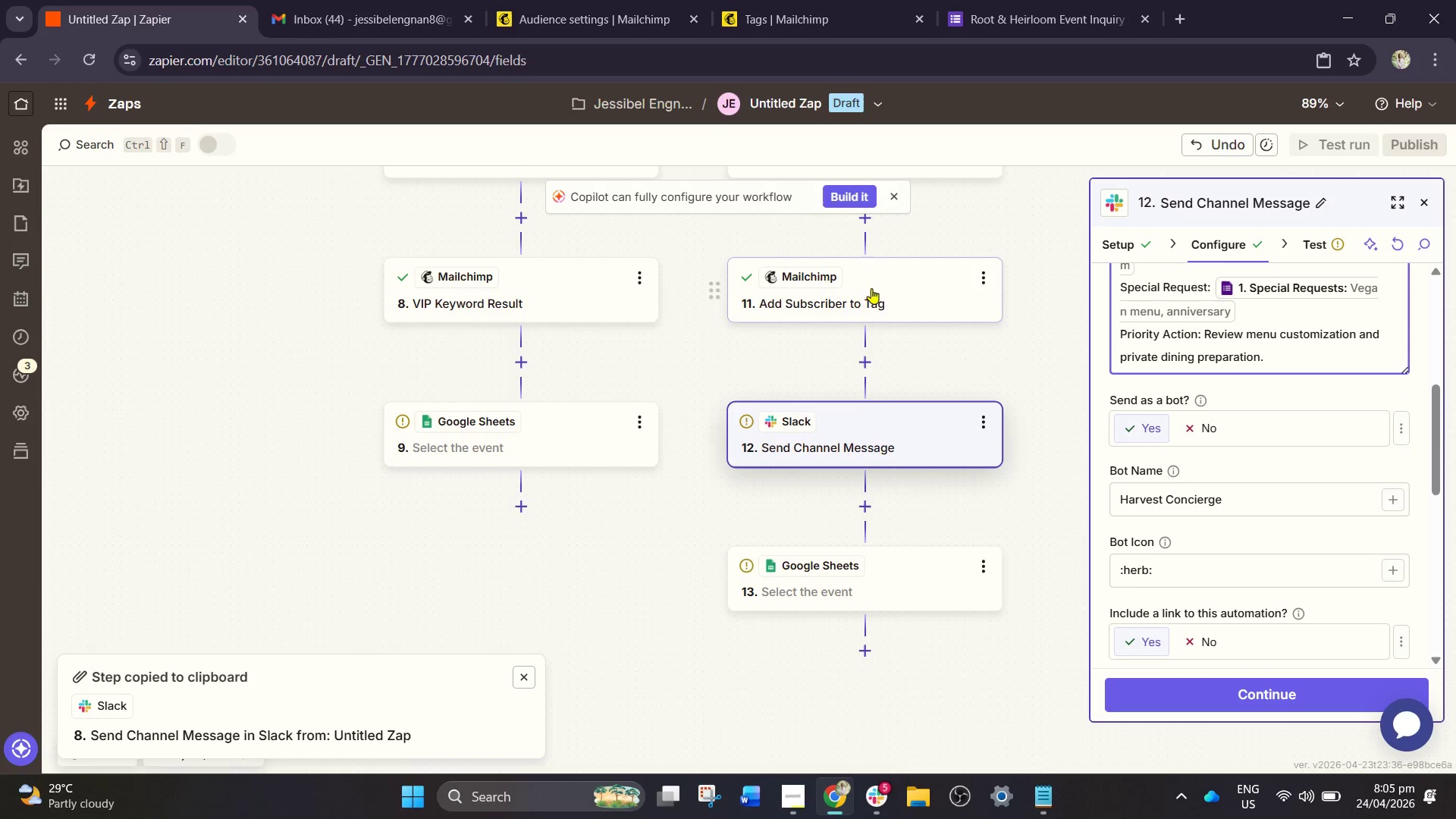 
left_click([852, 583])
 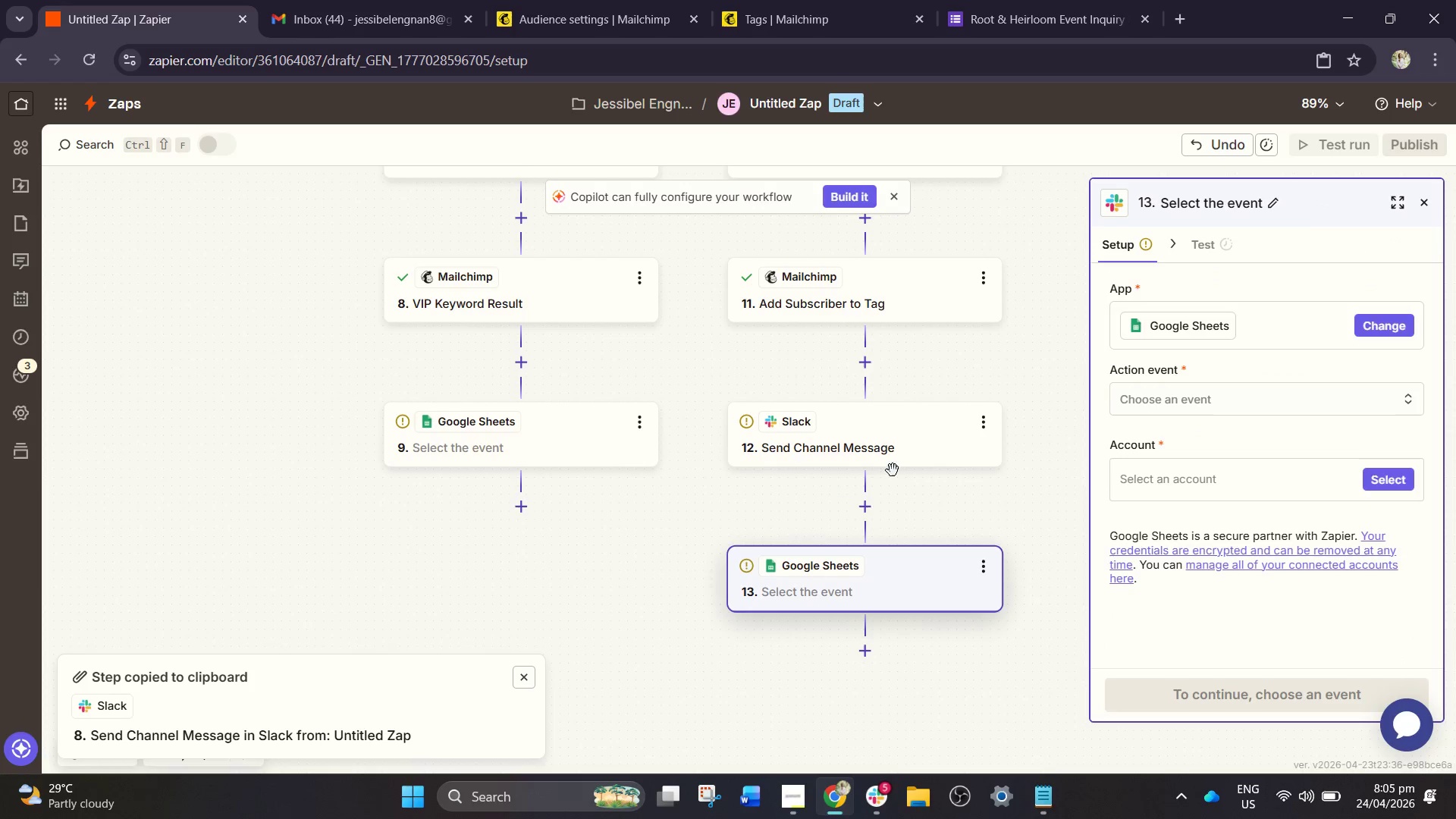 
left_click([1166, 405])
 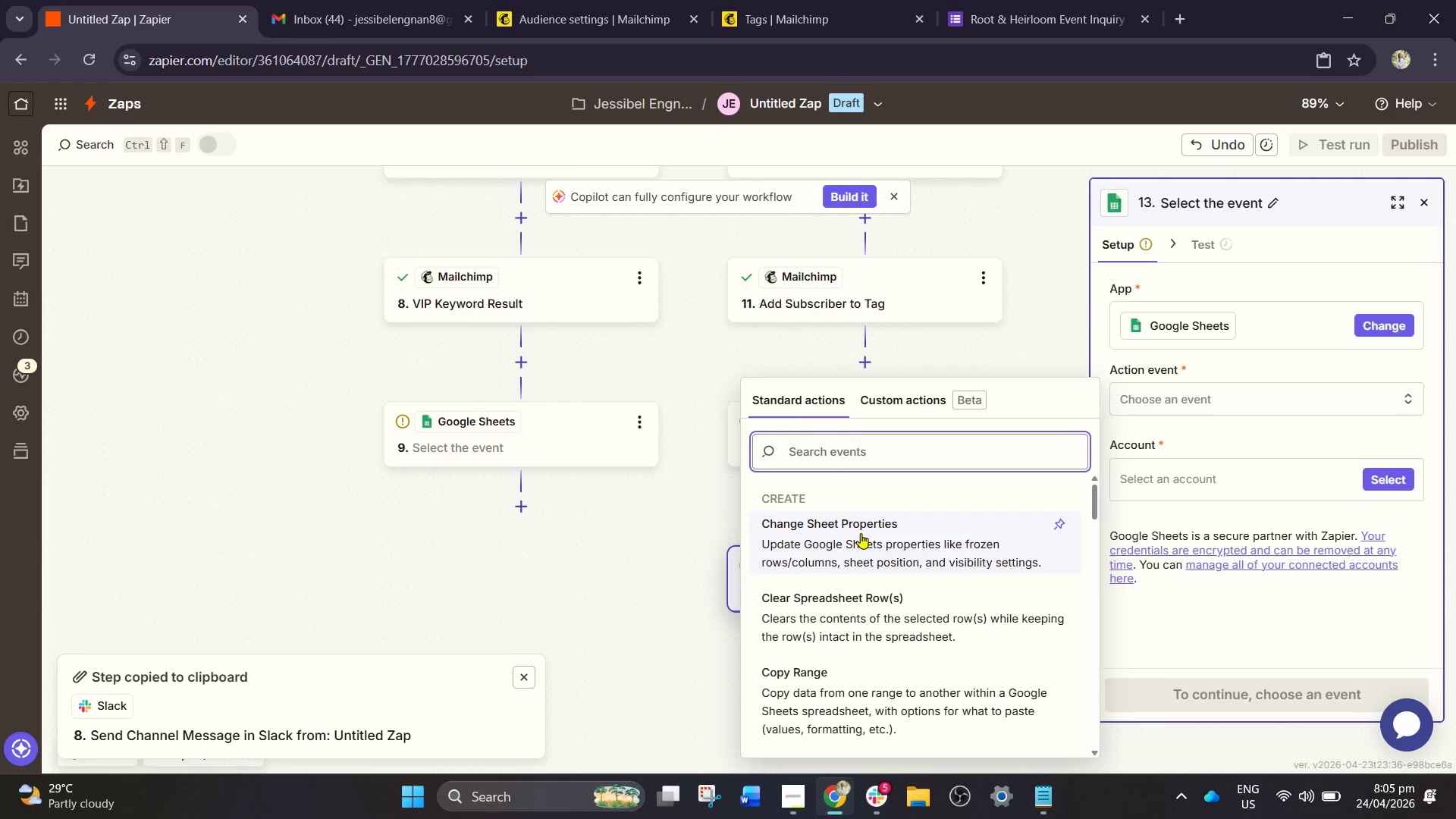 
wait(13.12)
 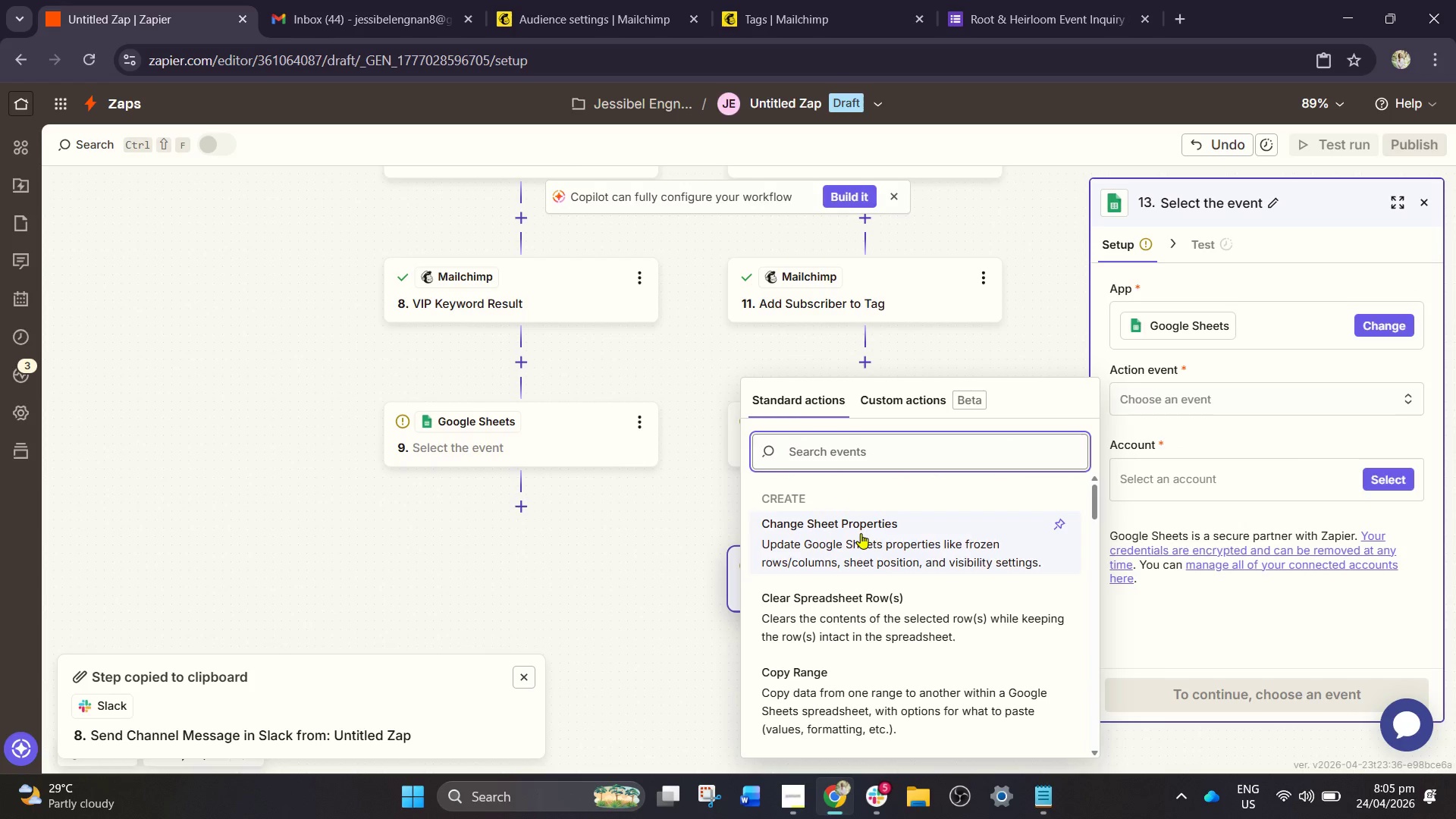 
scroll: coordinate [908, 645], scroll_direction: down, amount: 5.0
 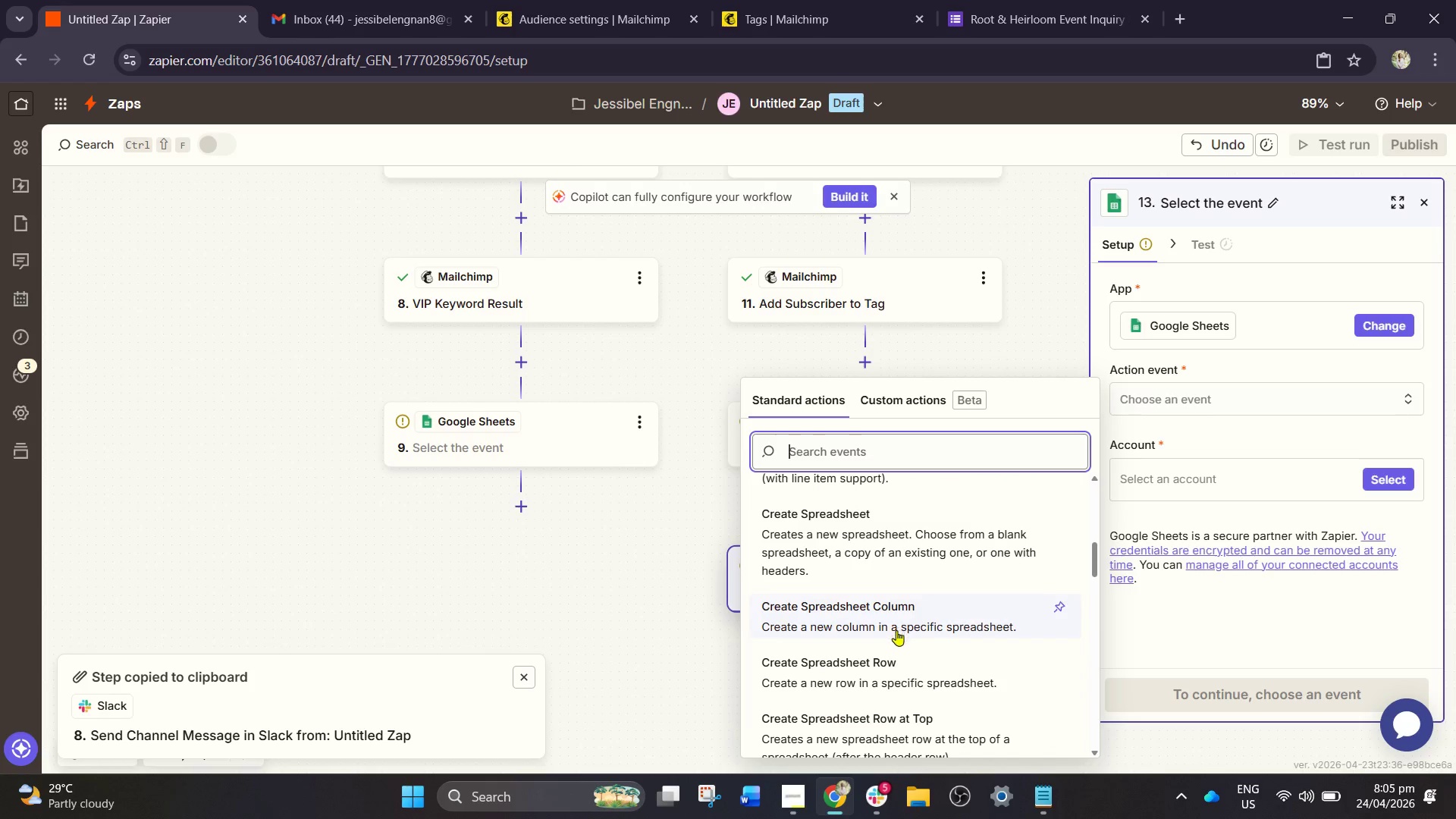 
left_click([876, 667])
 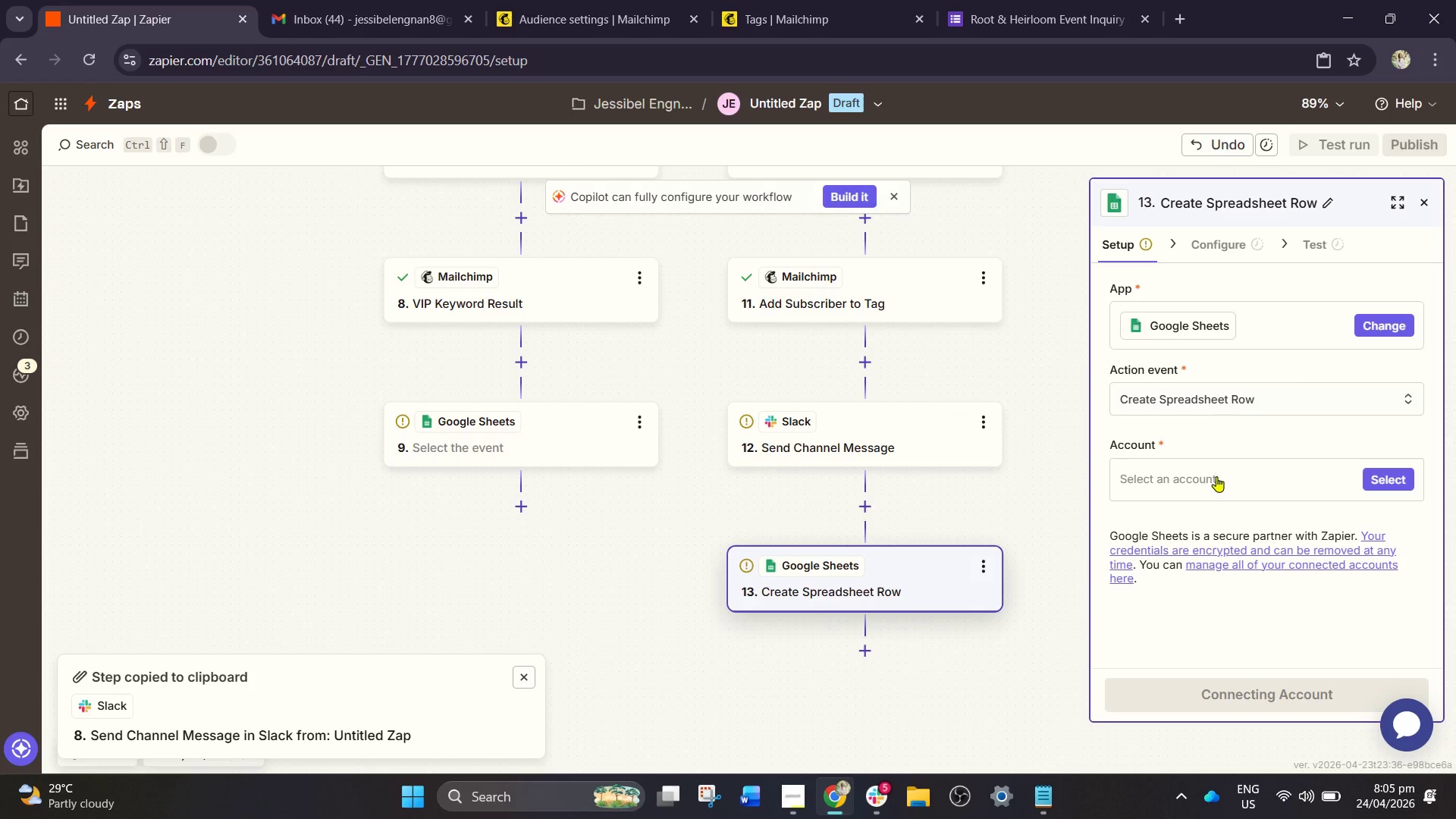 
left_click([1239, 471])
 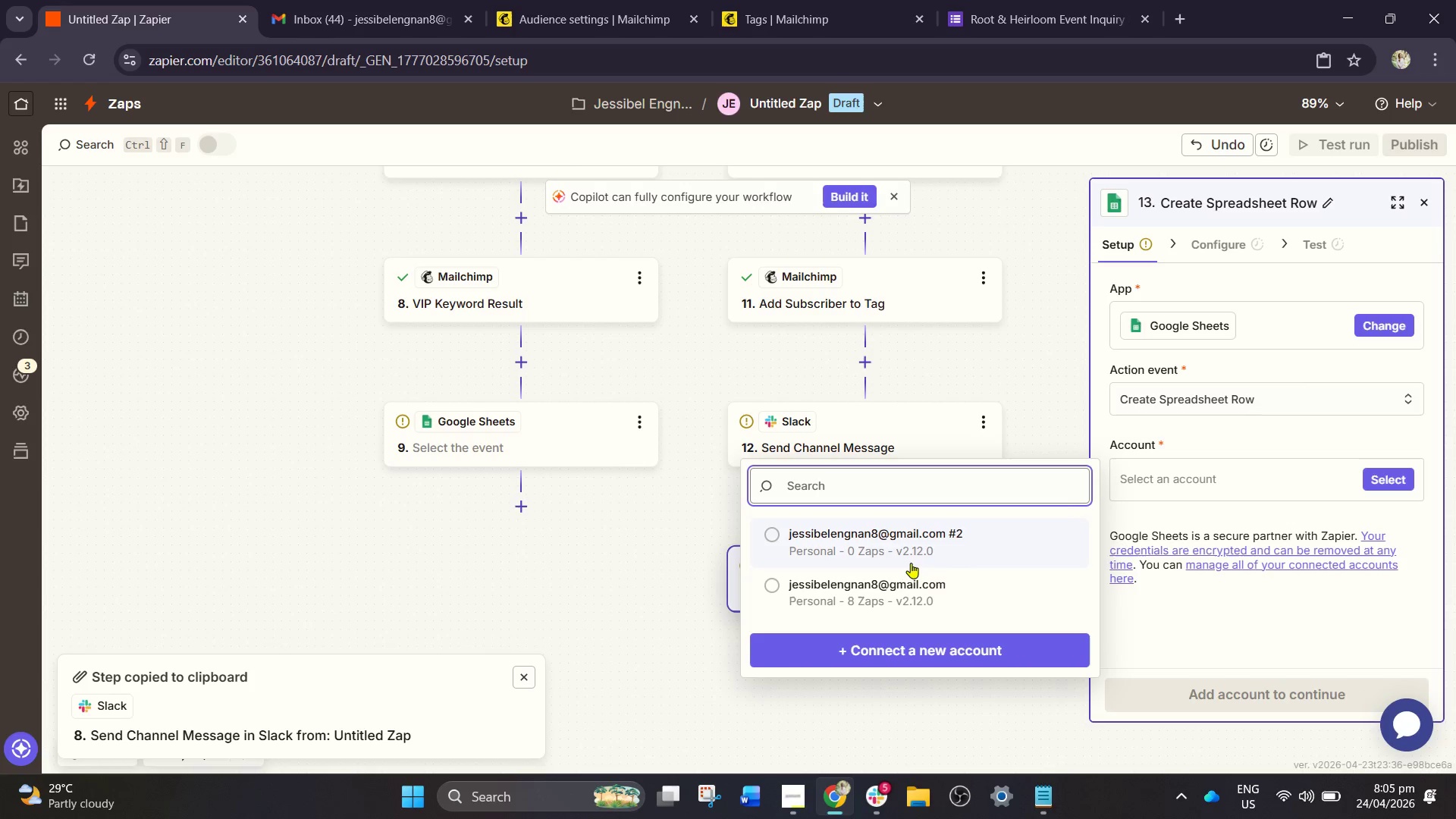 
left_click([934, 592])
 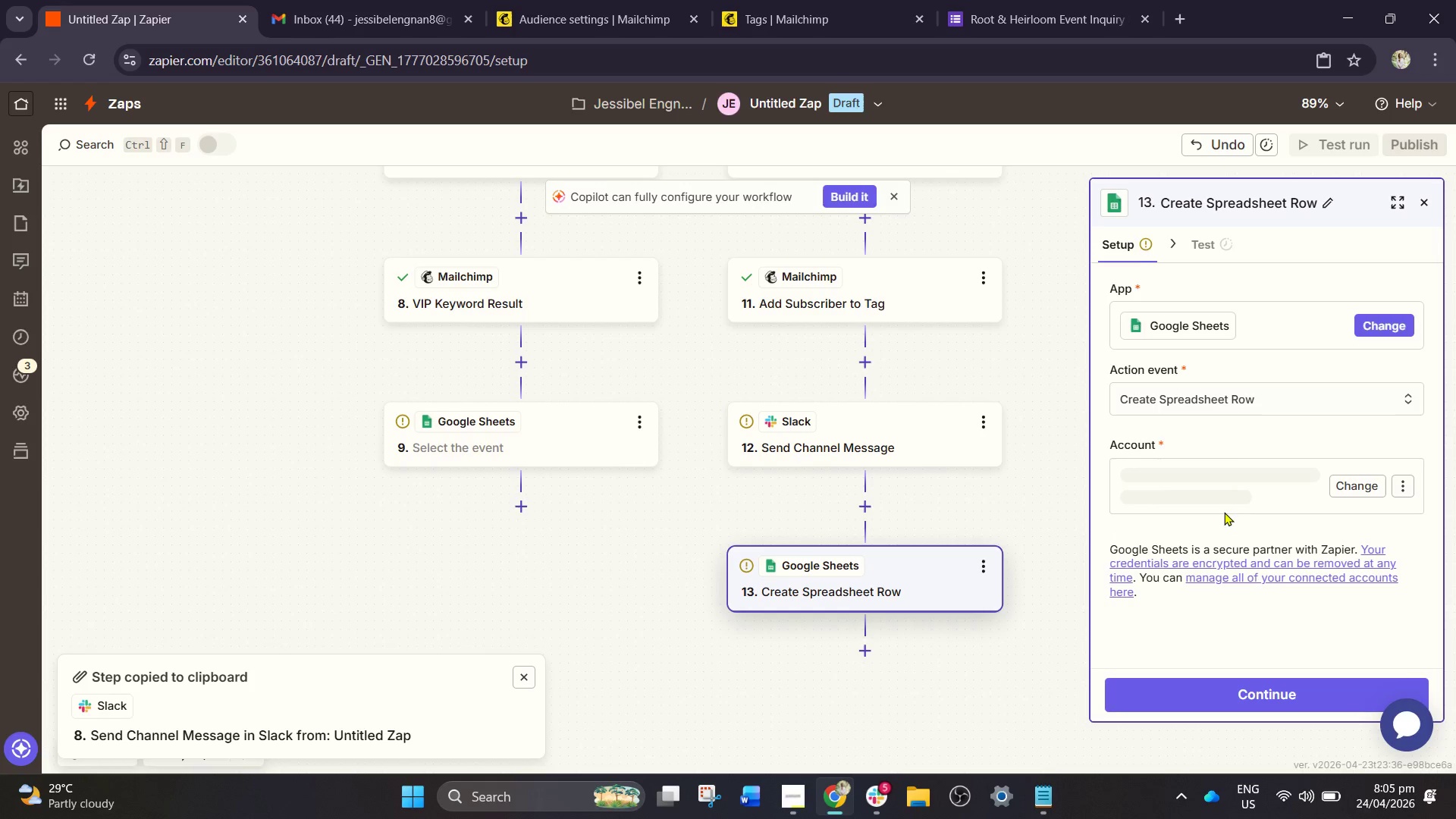 
left_click([1262, 688])
 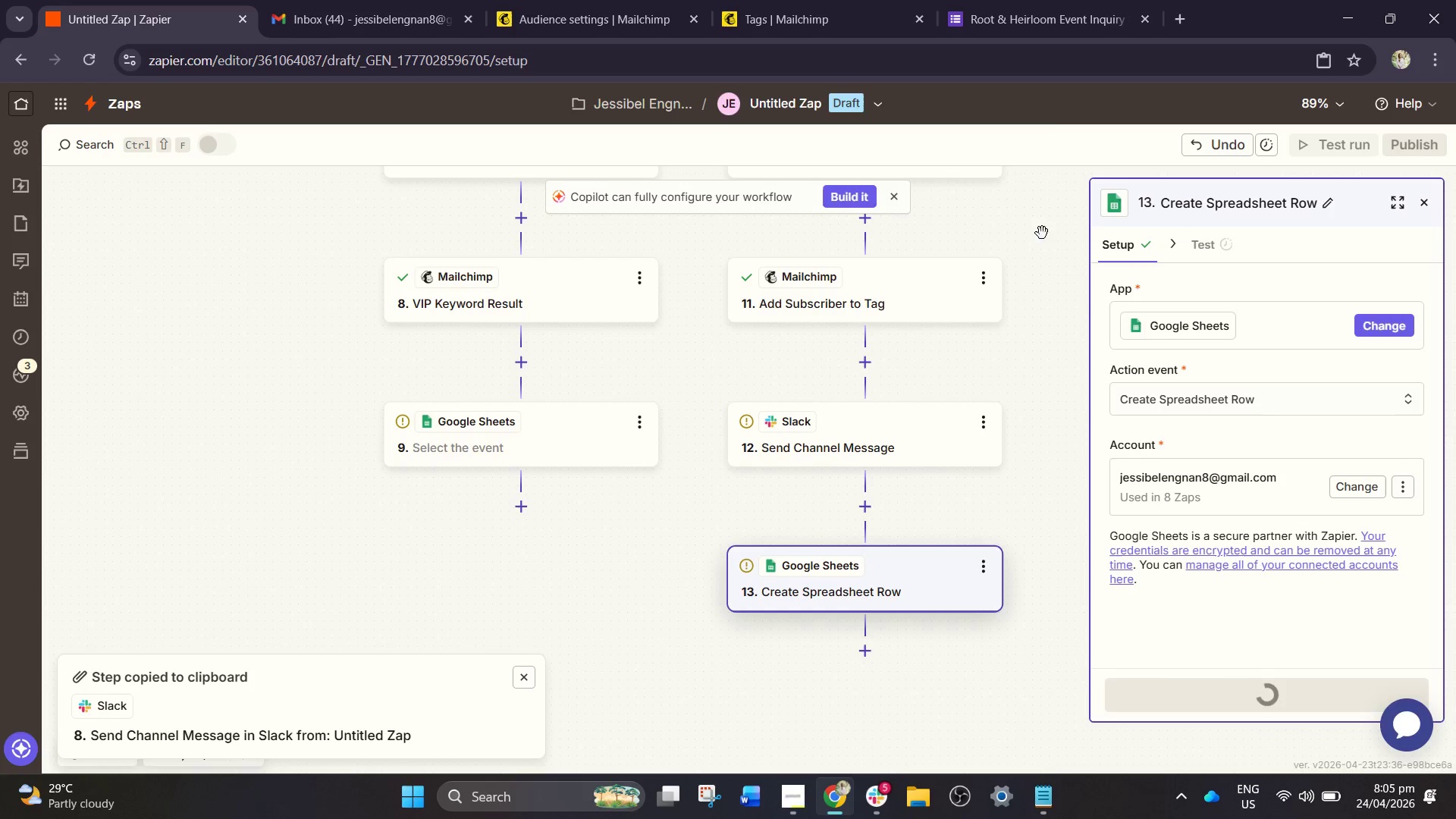 
left_click([1028, 0])
 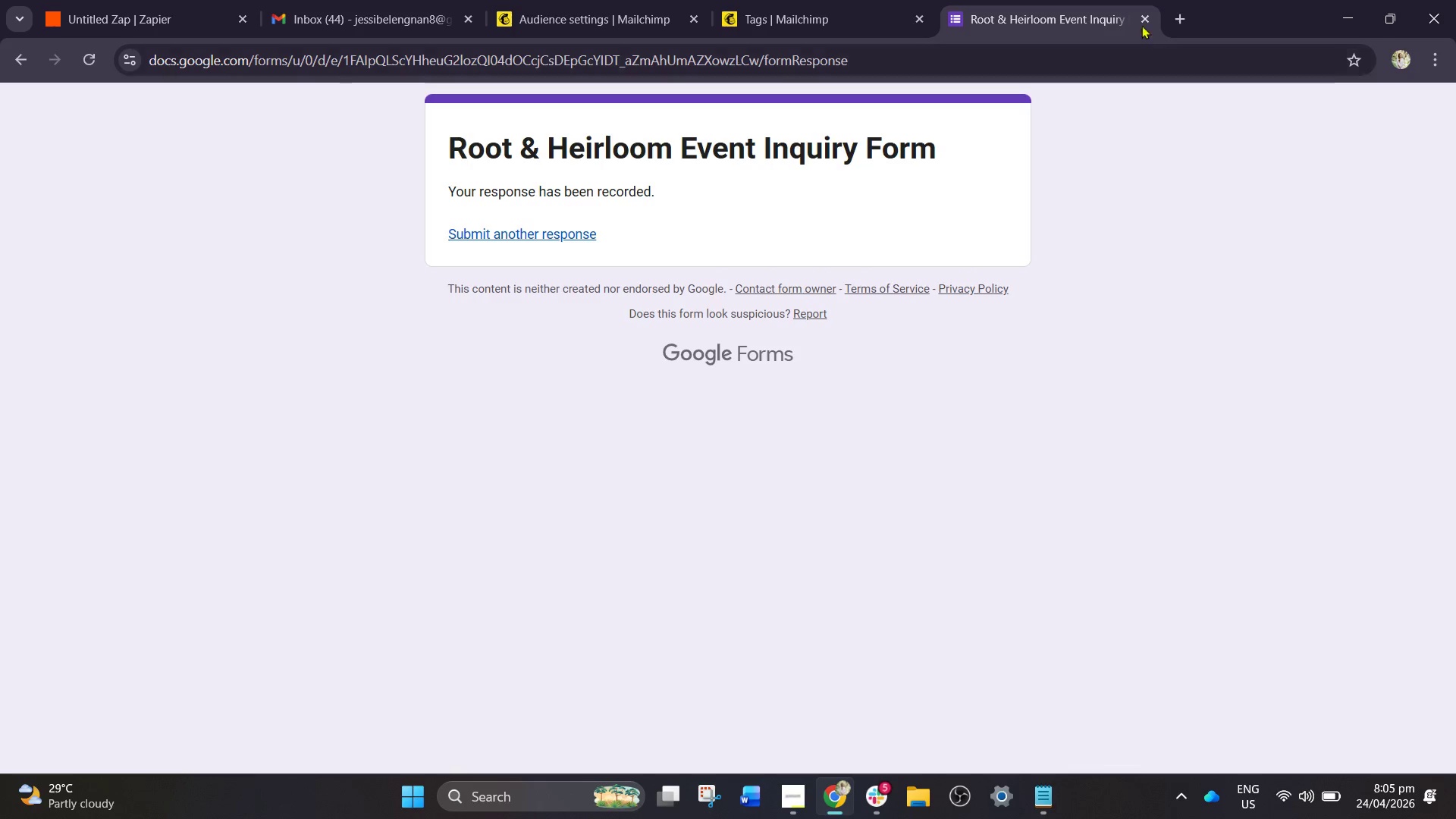 
left_click([1178, 22])
 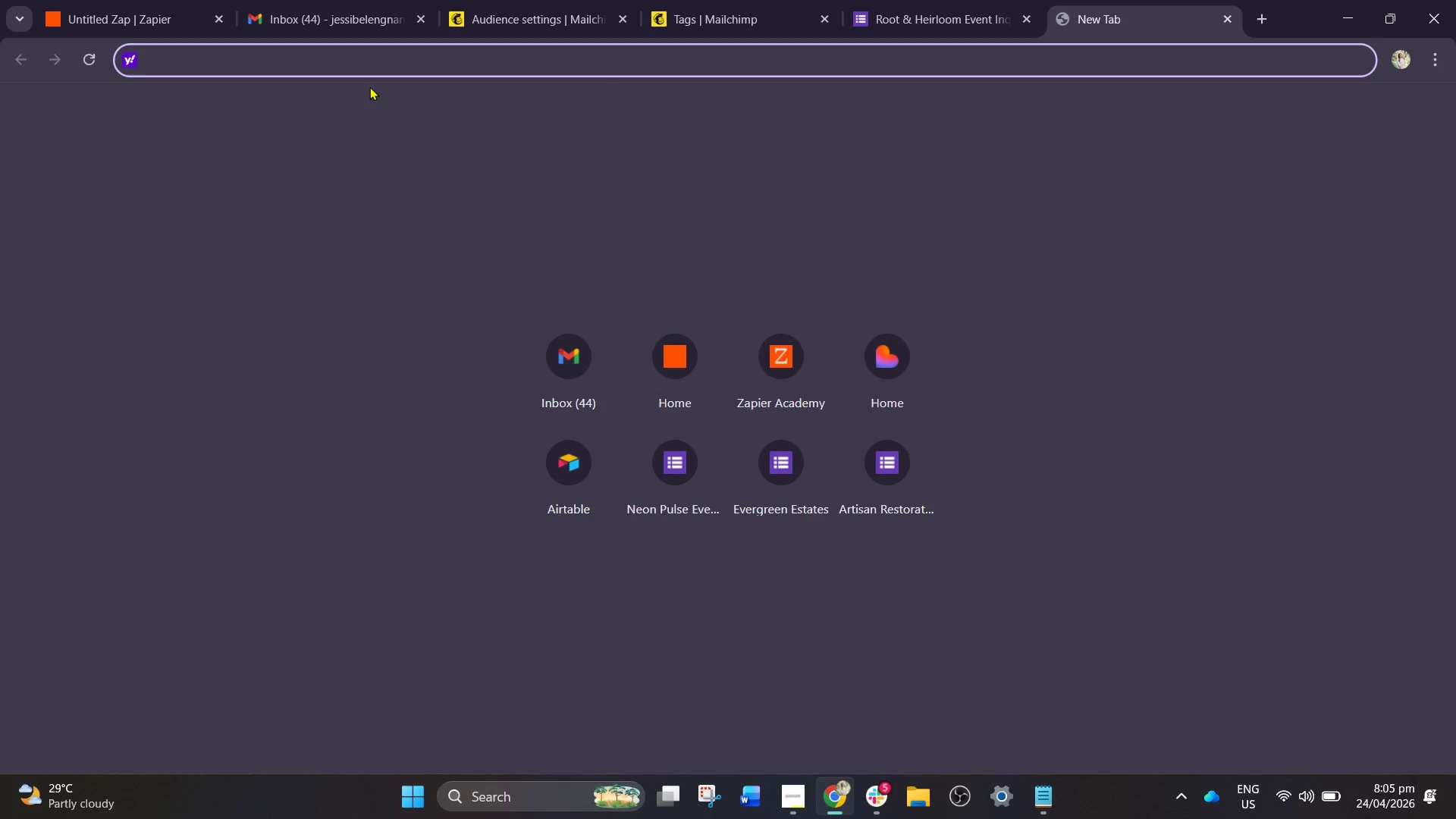 
left_click([314, 3])
 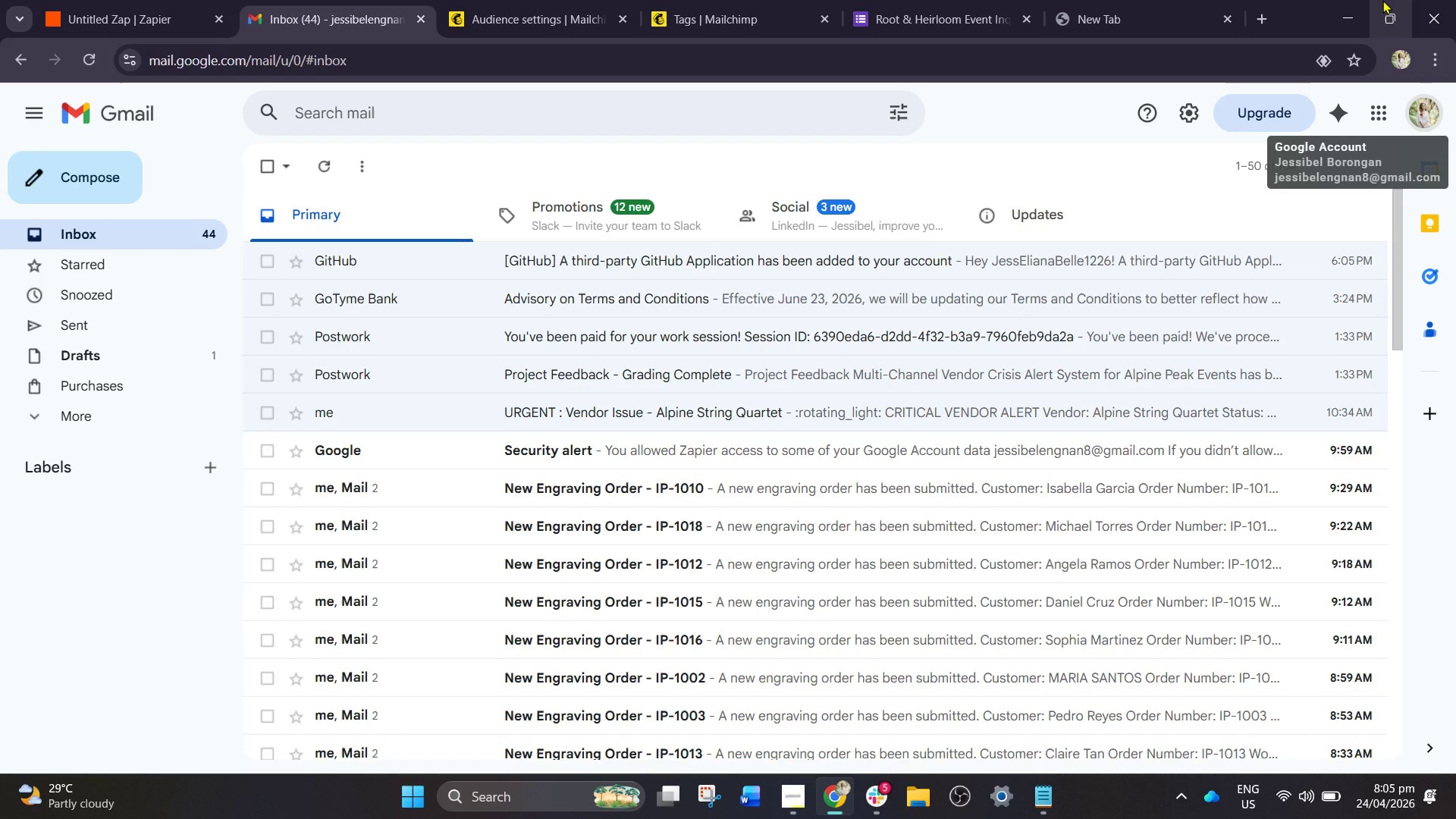 
wait(7.08)
 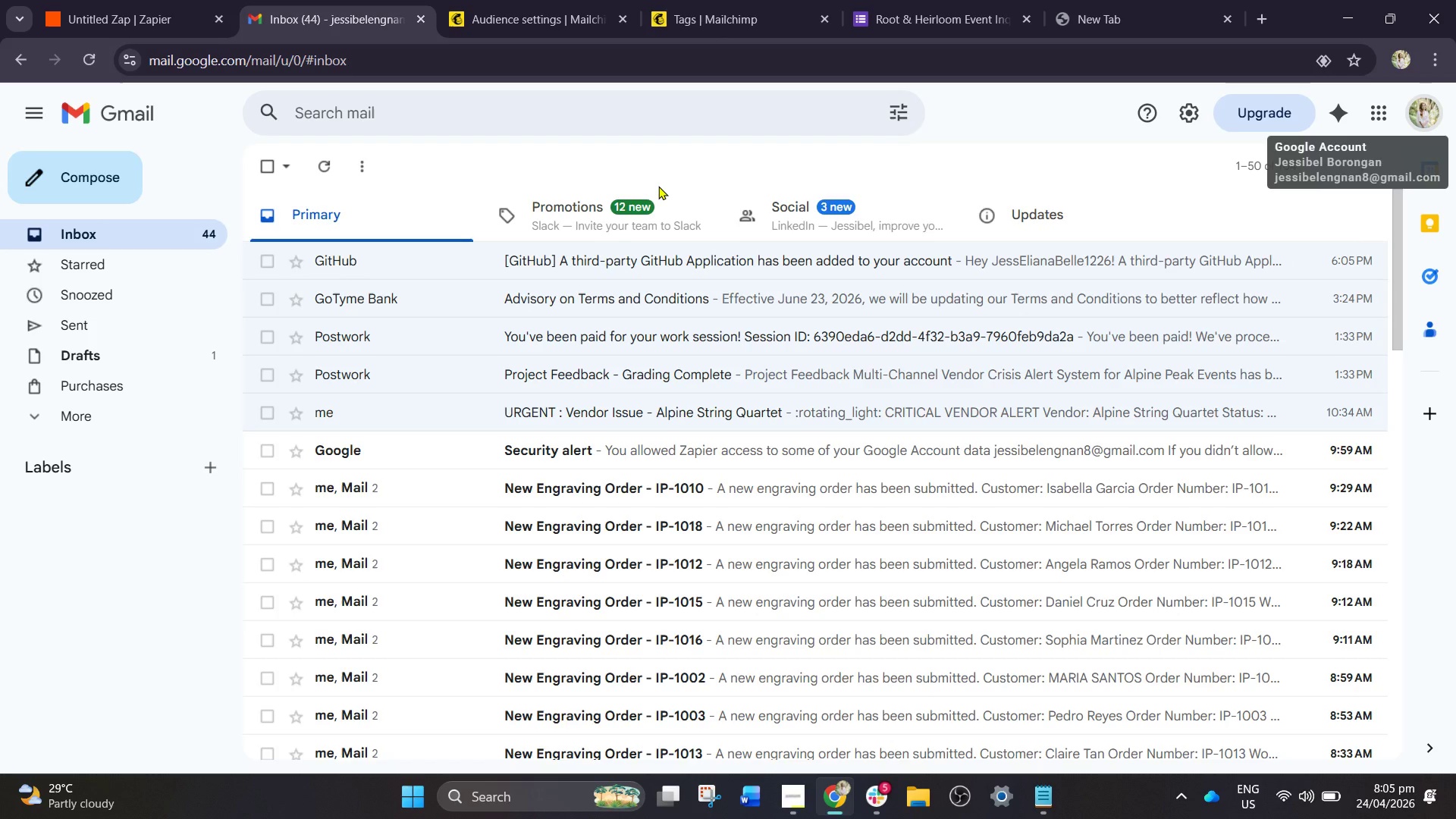 
left_click([1380, 112])
 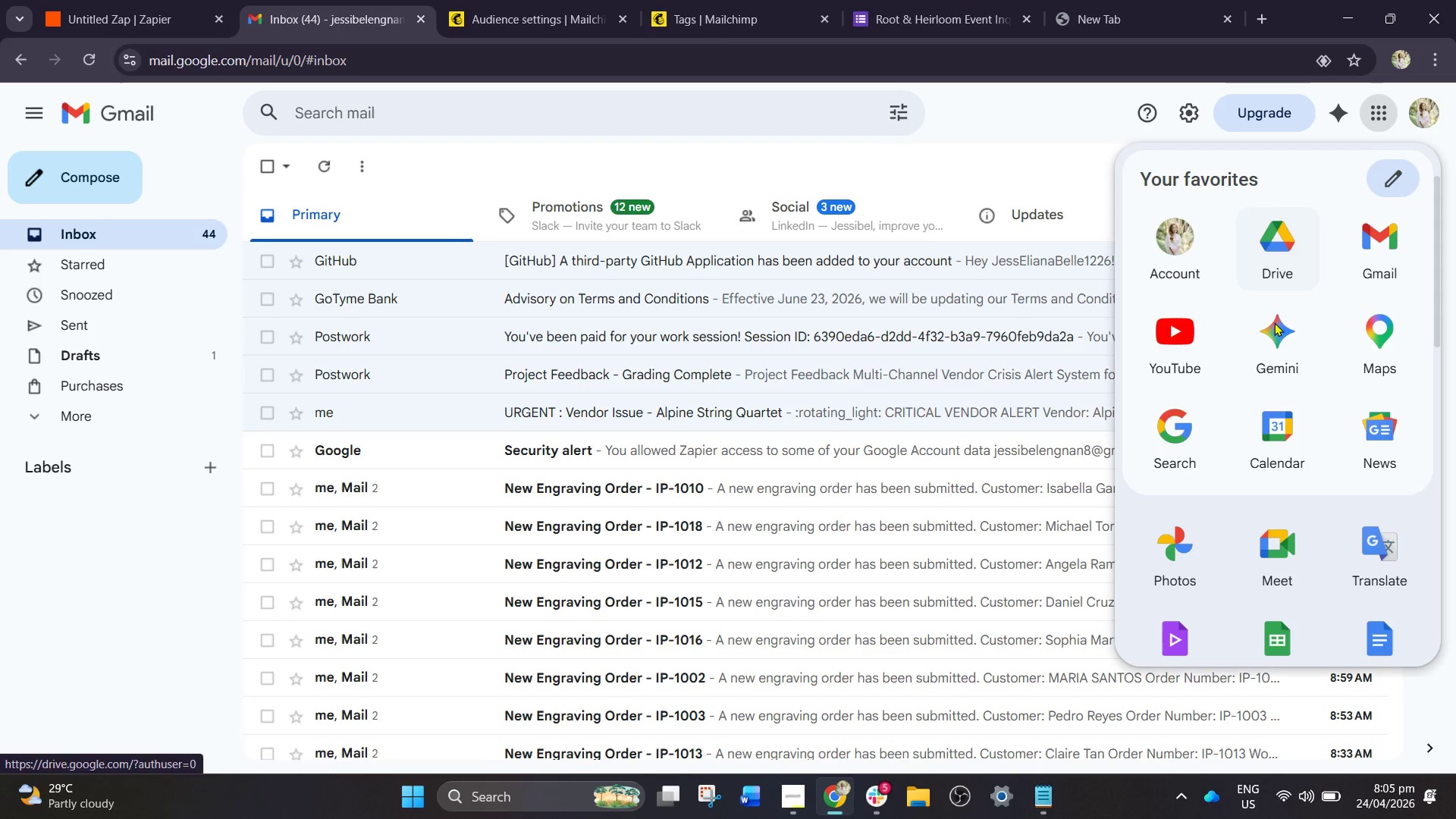 
scroll: coordinate [1221, 435], scroll_direction: down, amount: 3.0
 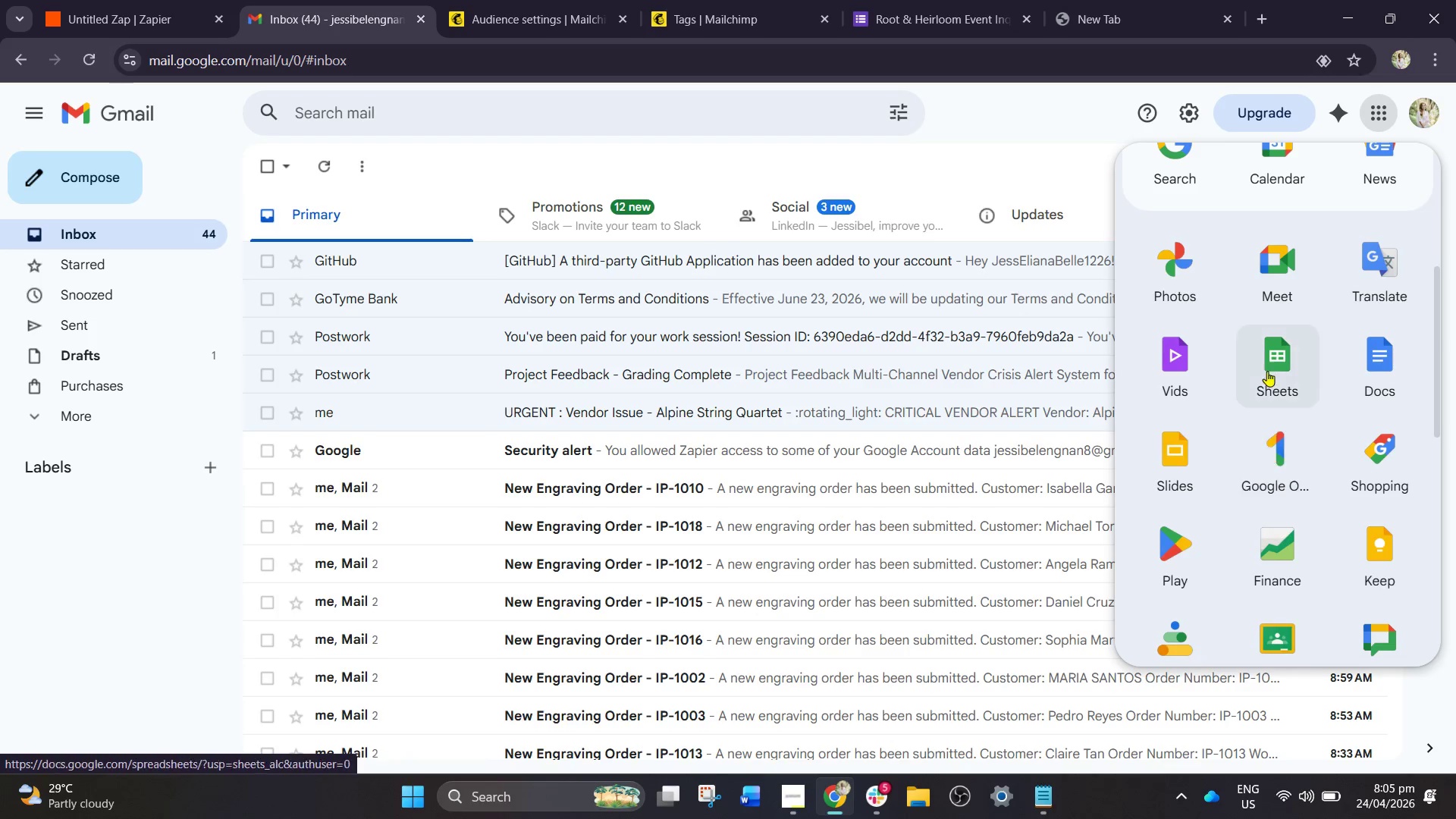 
left_click([1269, 362])
 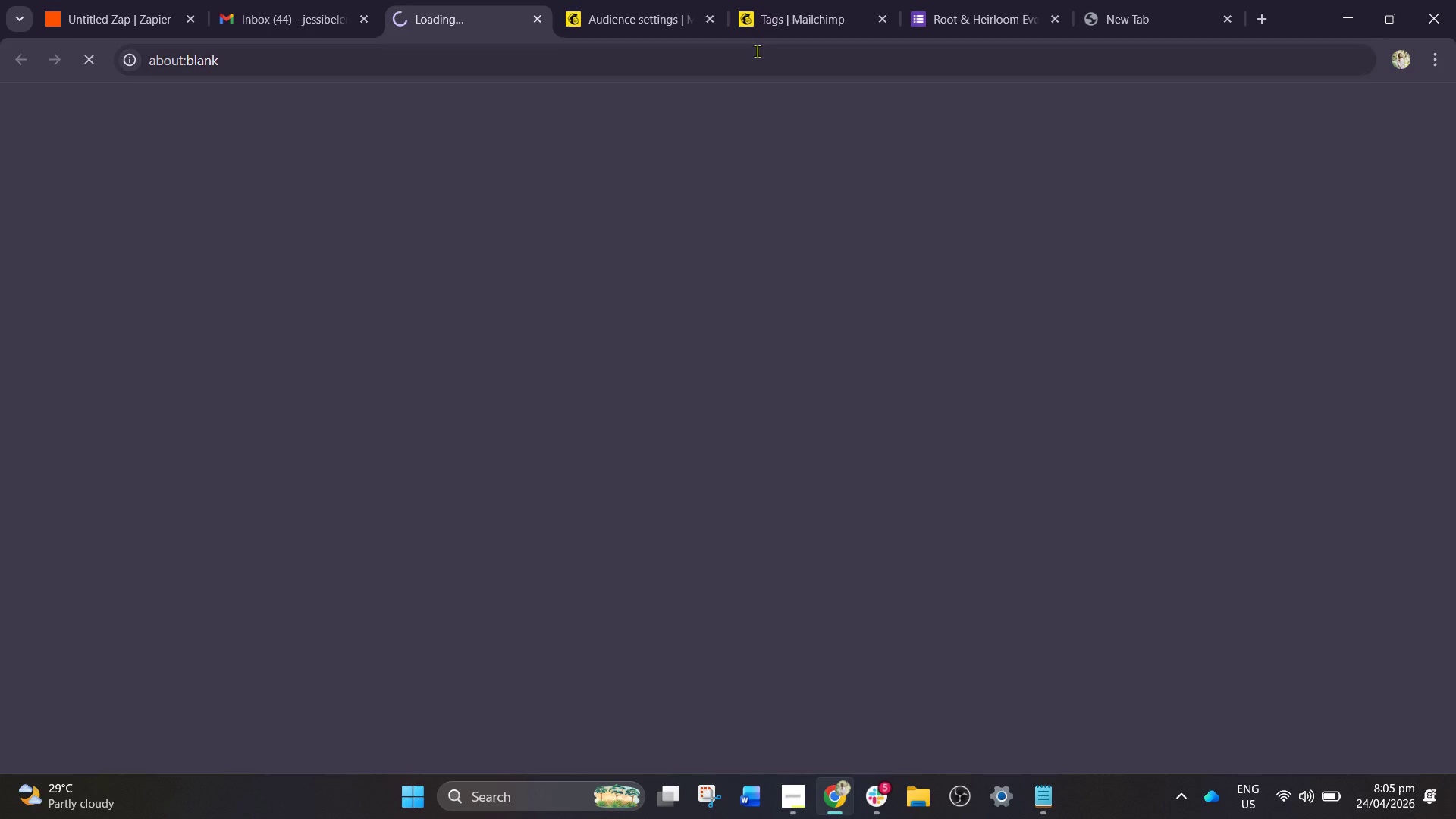 
left_click([606, 0])
 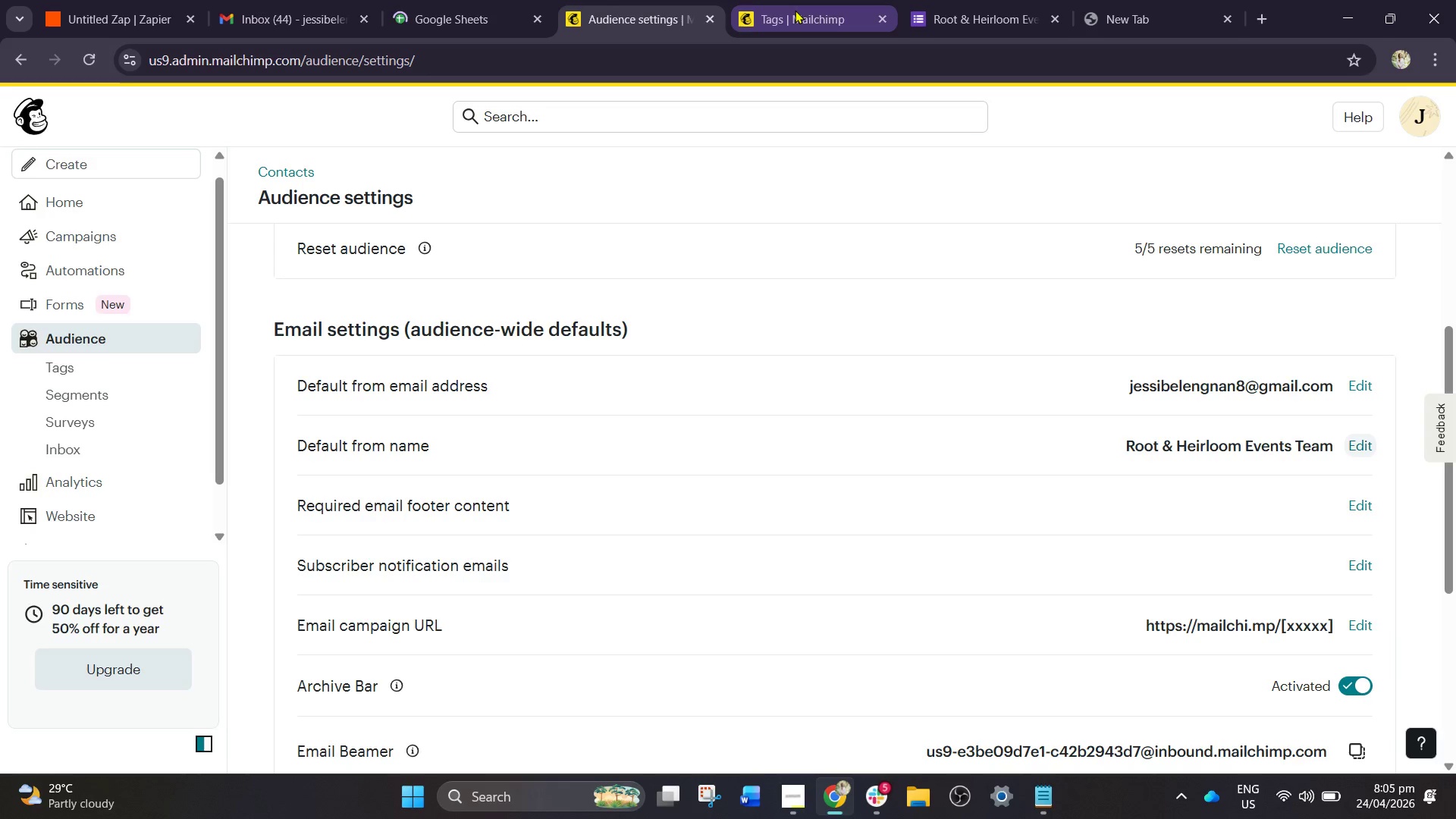 
left_click([795, 10])
 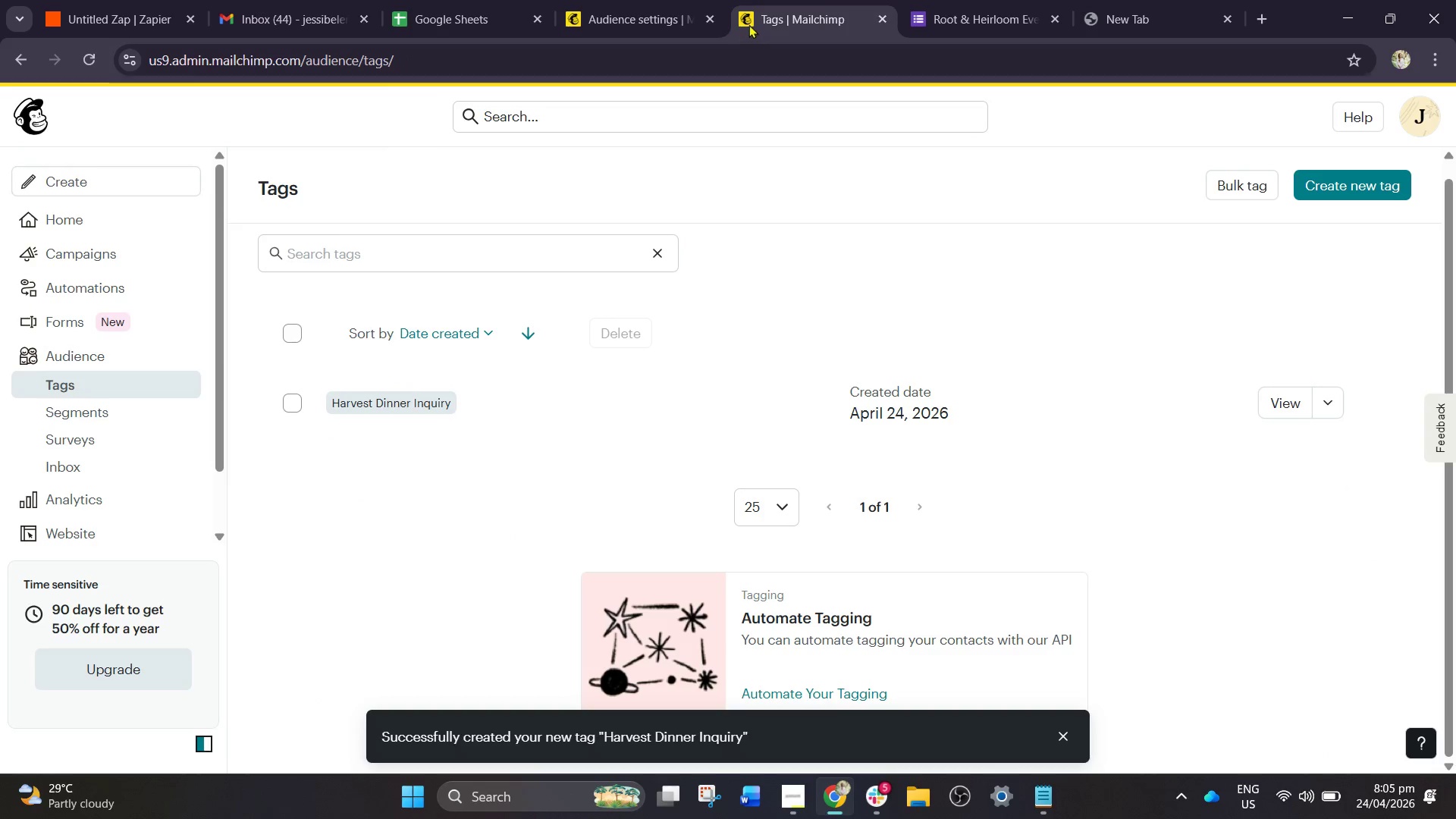 
left_click([701, 20])
 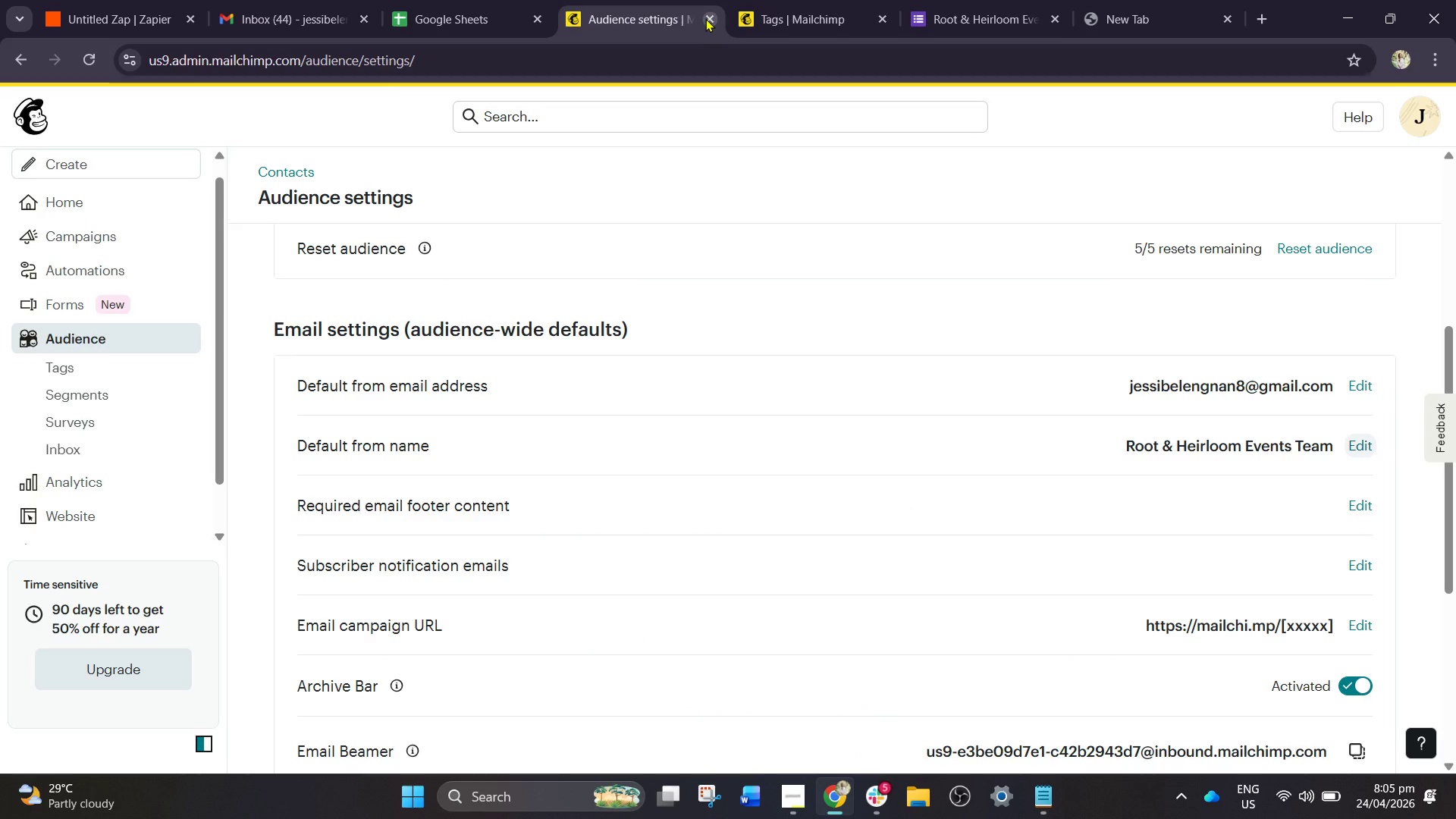 
left_click([709, 15])
 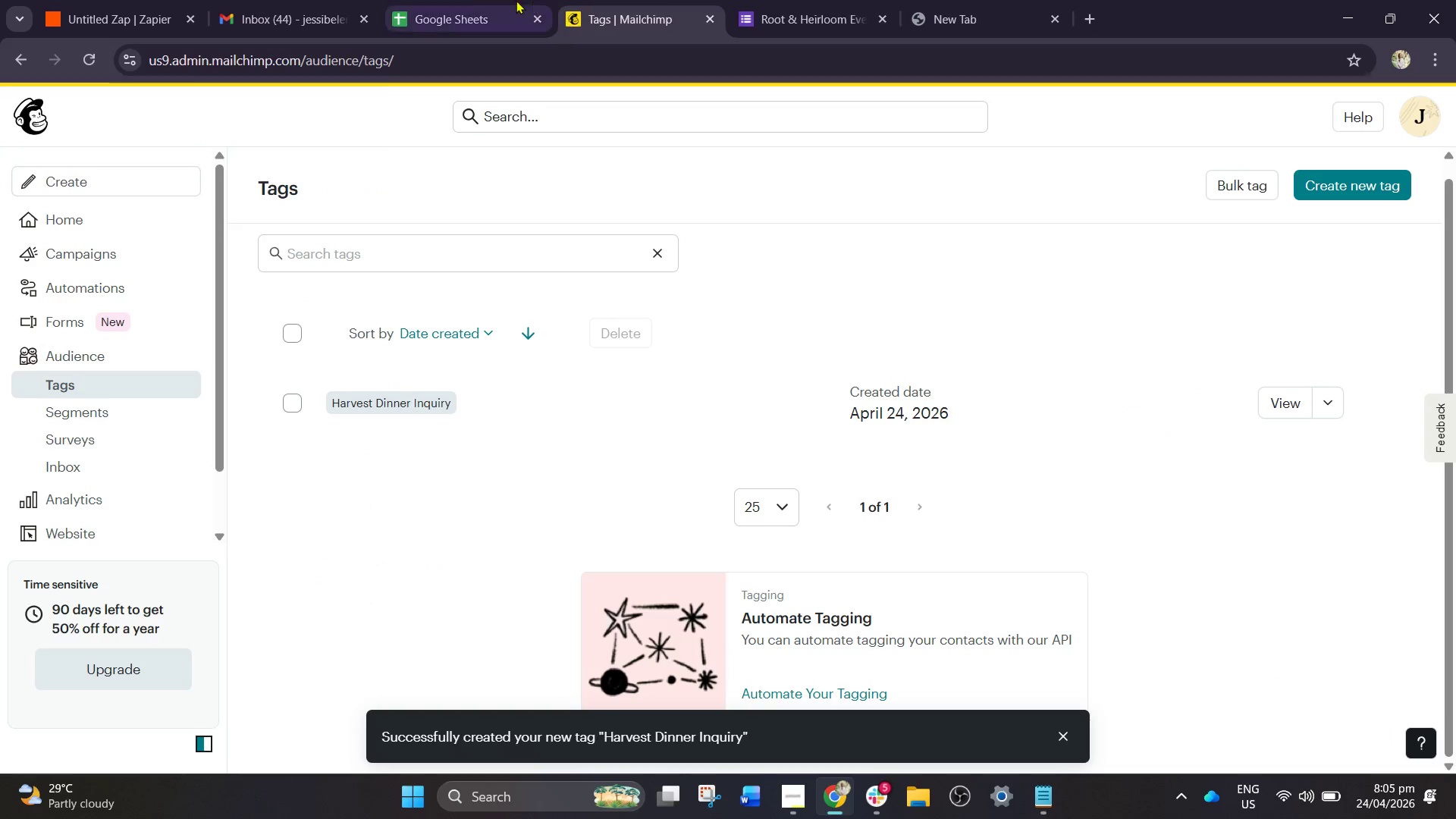 
left_click([444, 0])
 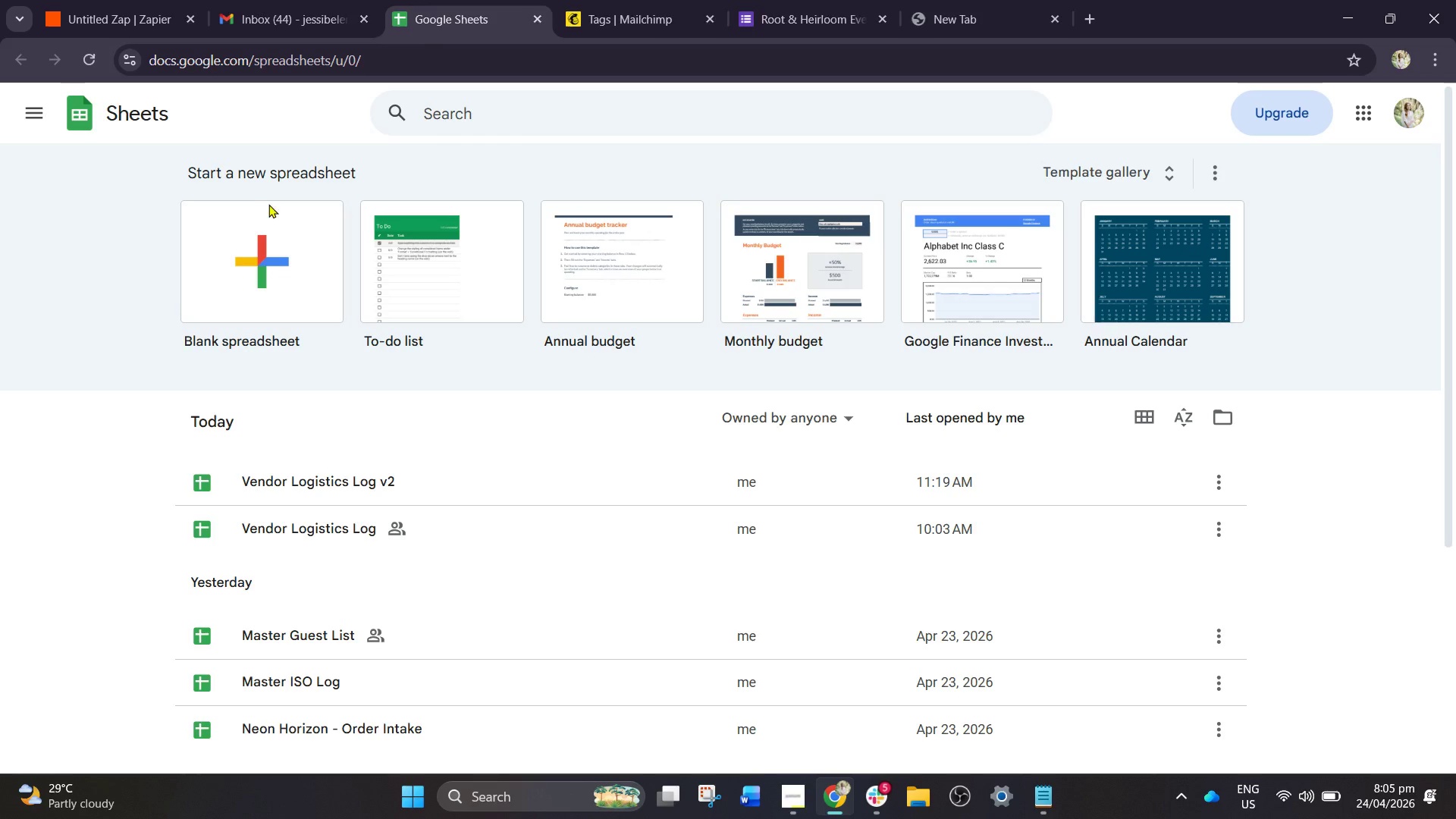 
left_click([270, 270])
 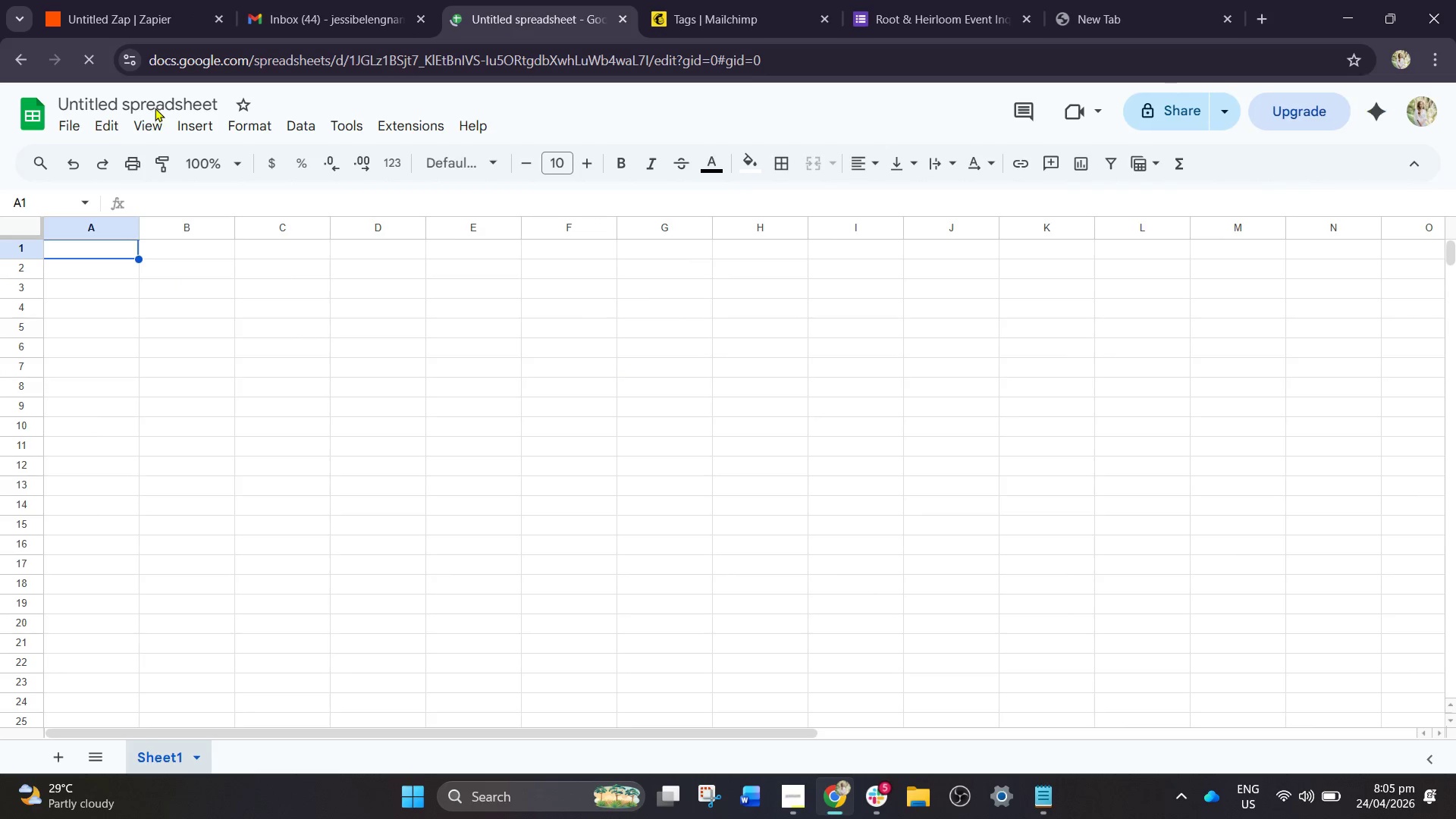 
wait(7.56)
 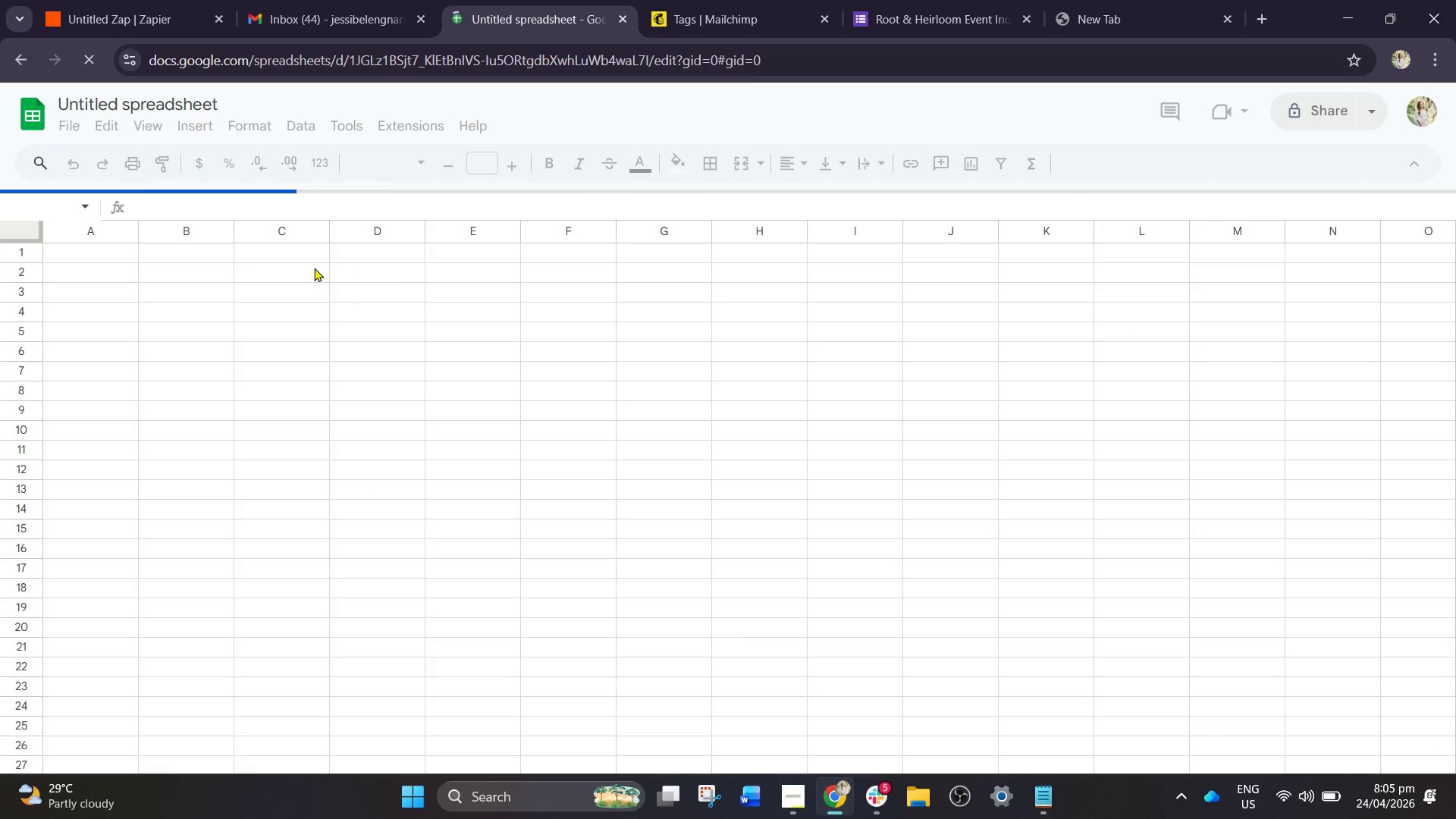 
left_click([143, 104])
 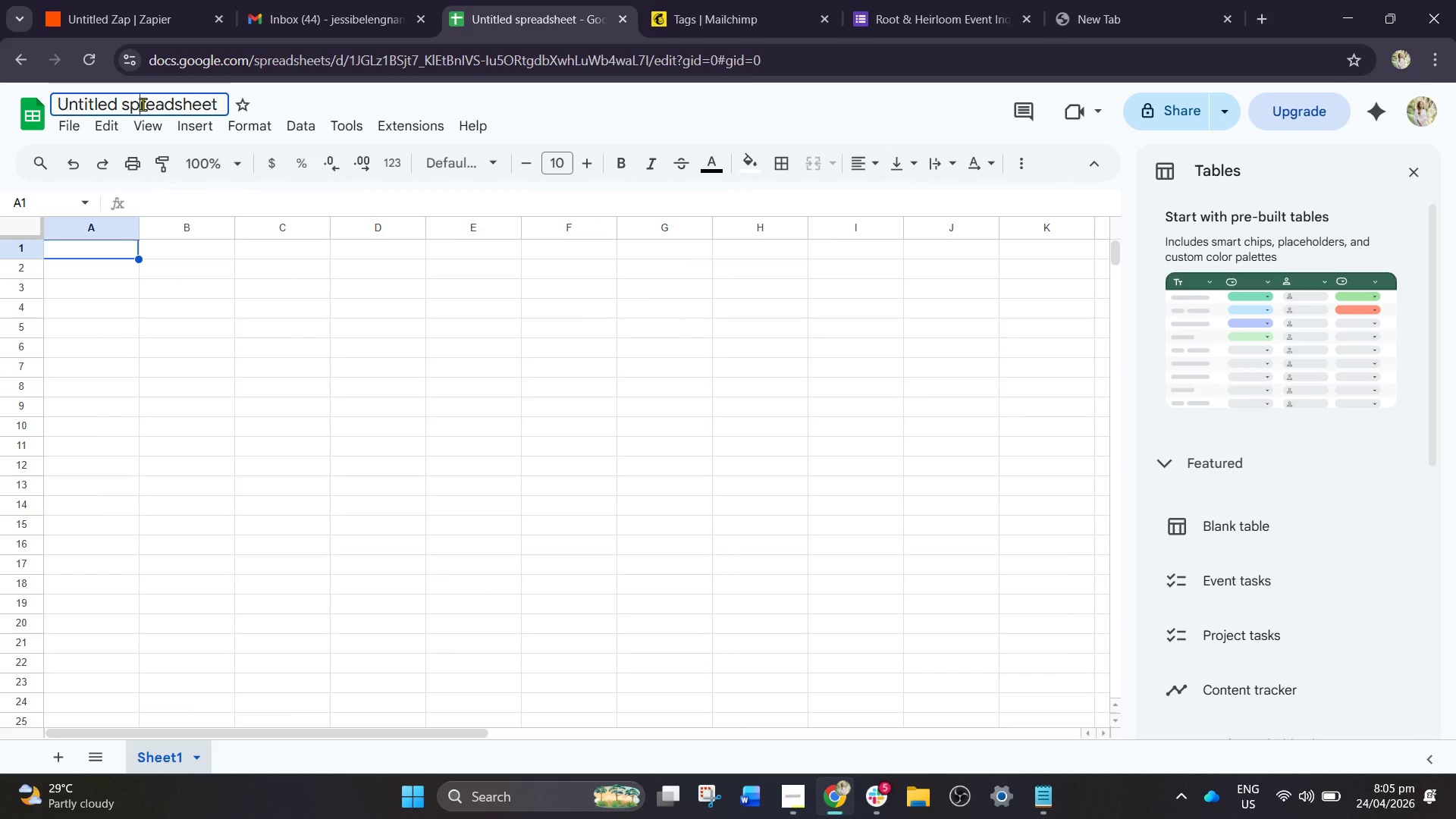 
key(Control+A)
 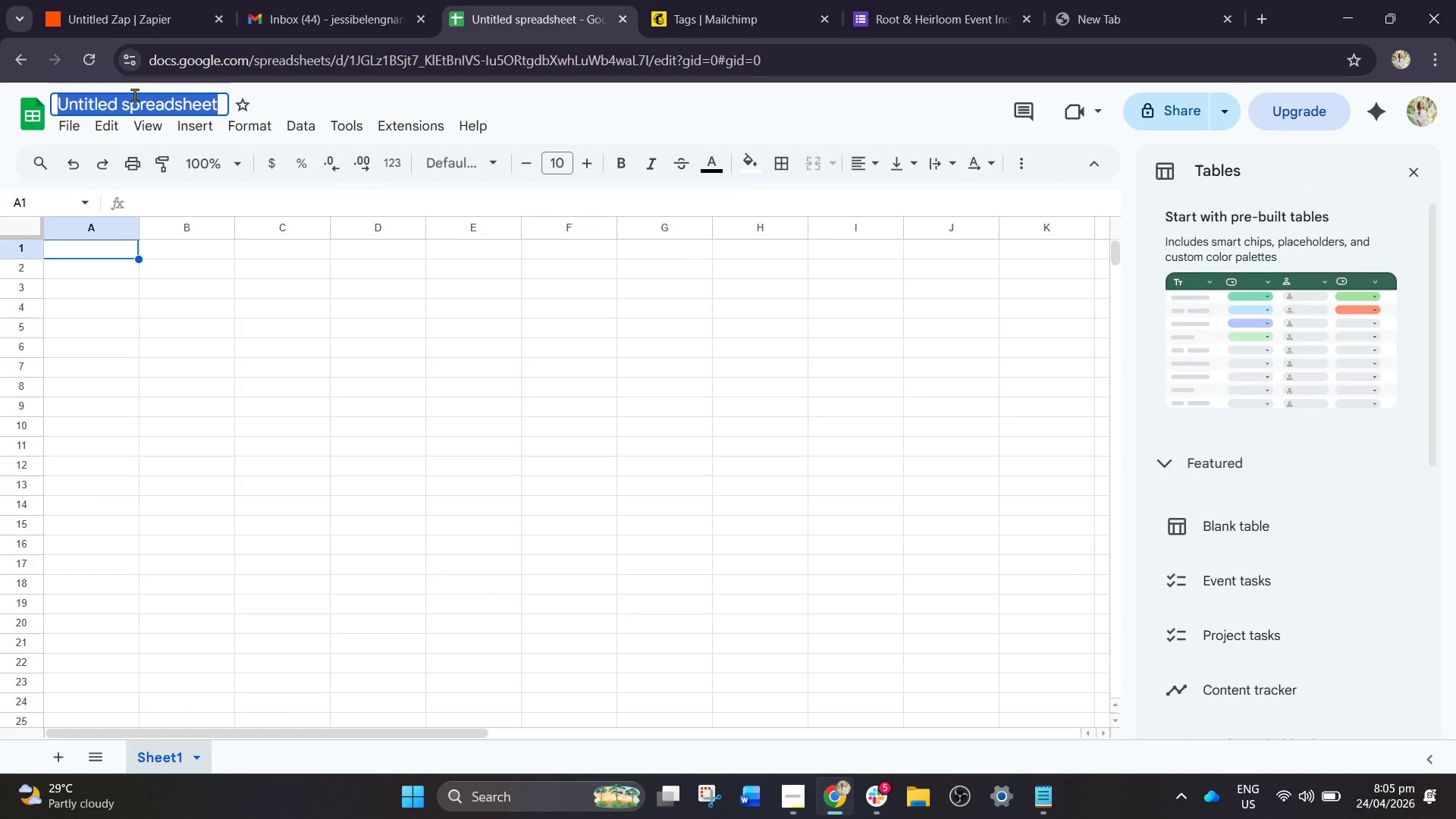 
type(Mastery Inquiry Log)
 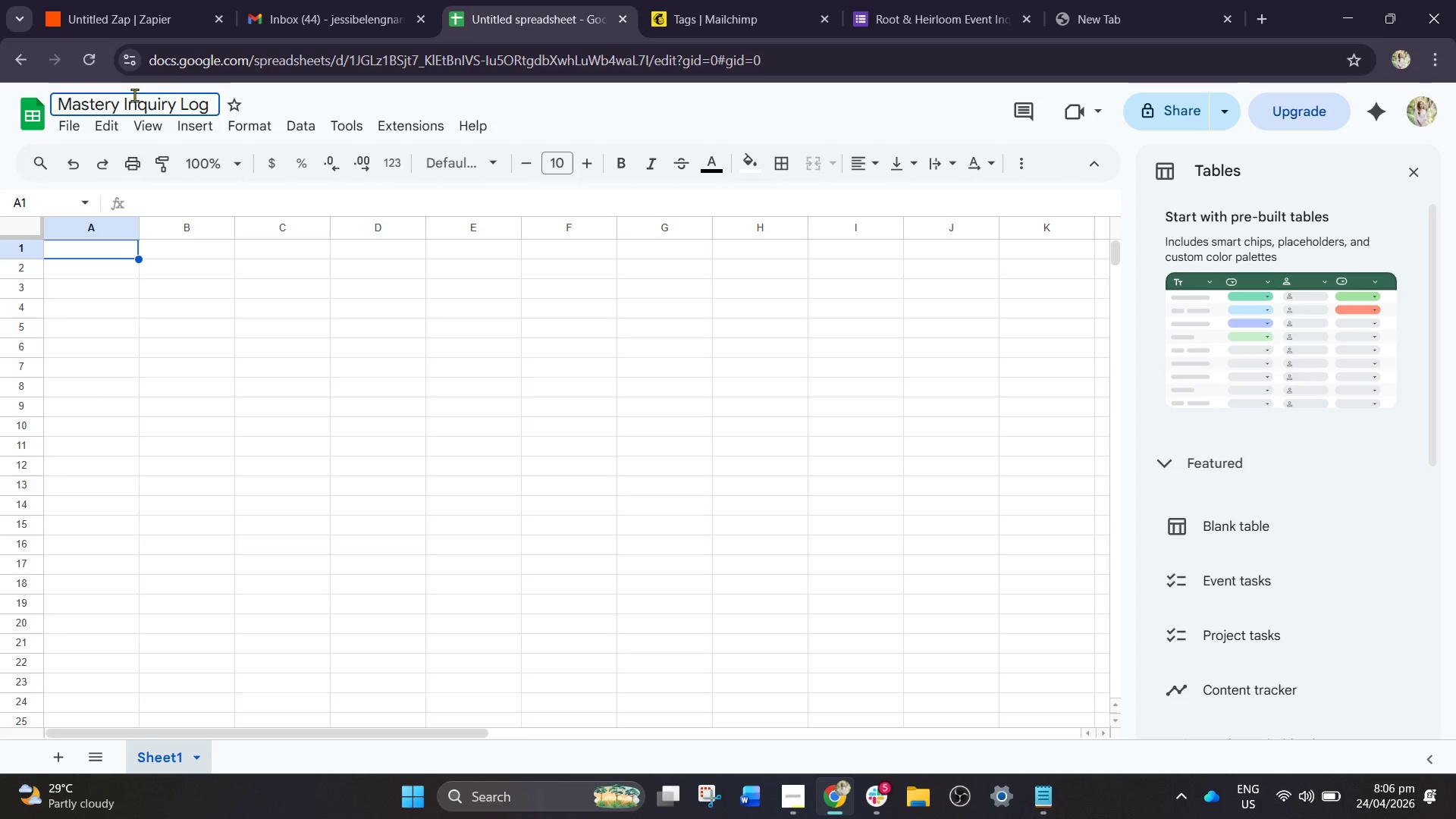 
left_click([258, 394])
 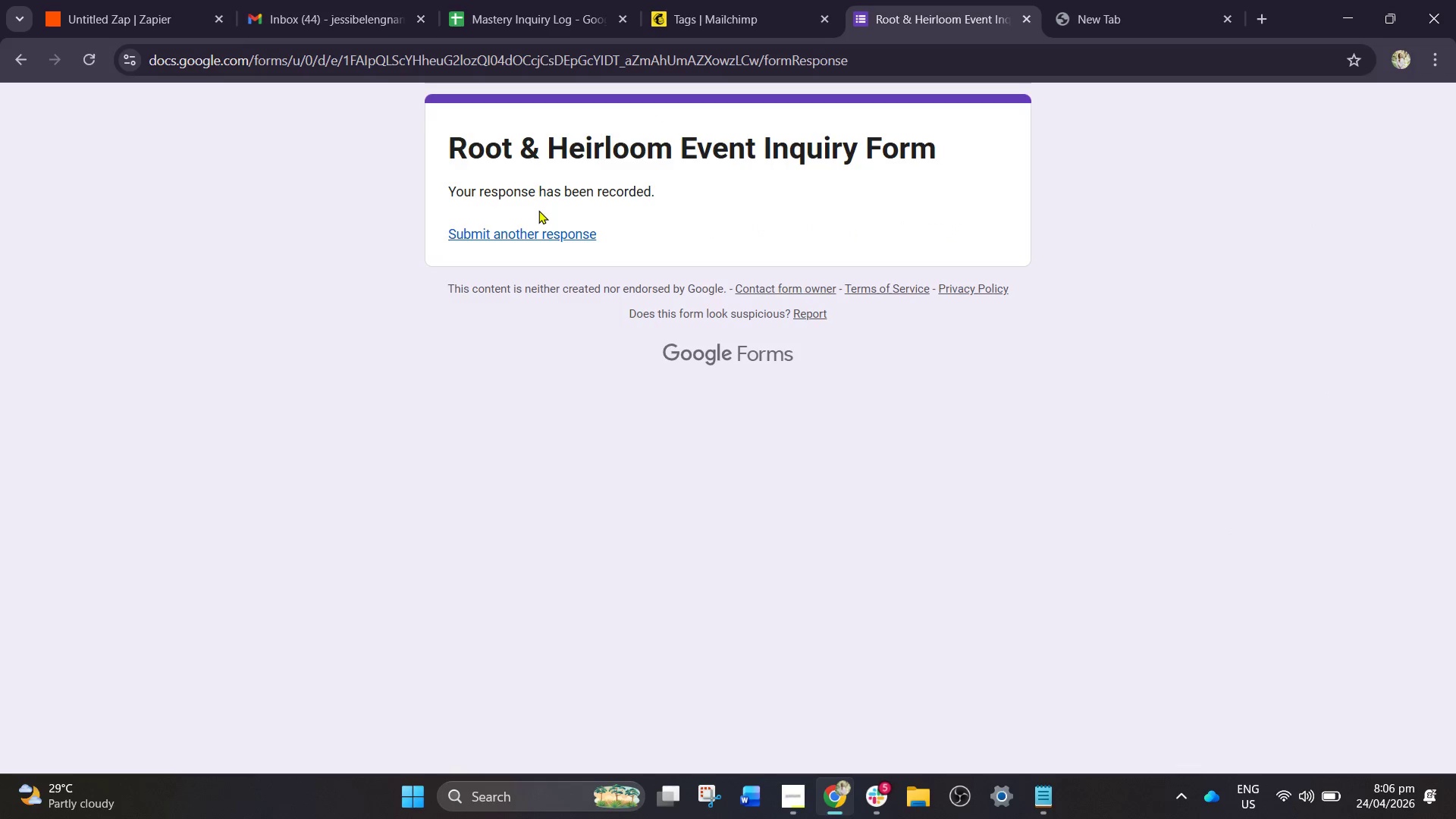 
left_click([542, 233])
 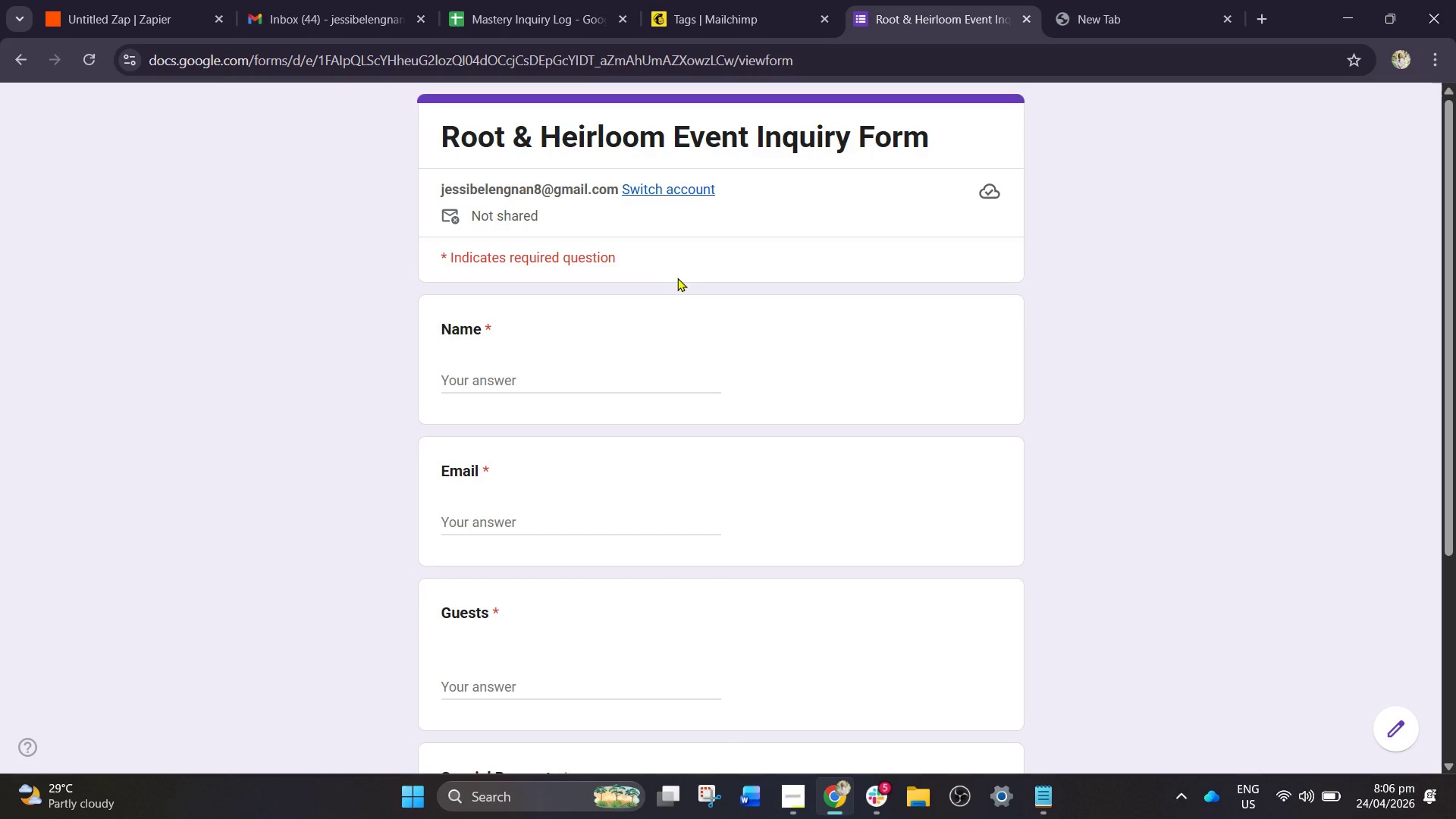 
wait(8.54)
 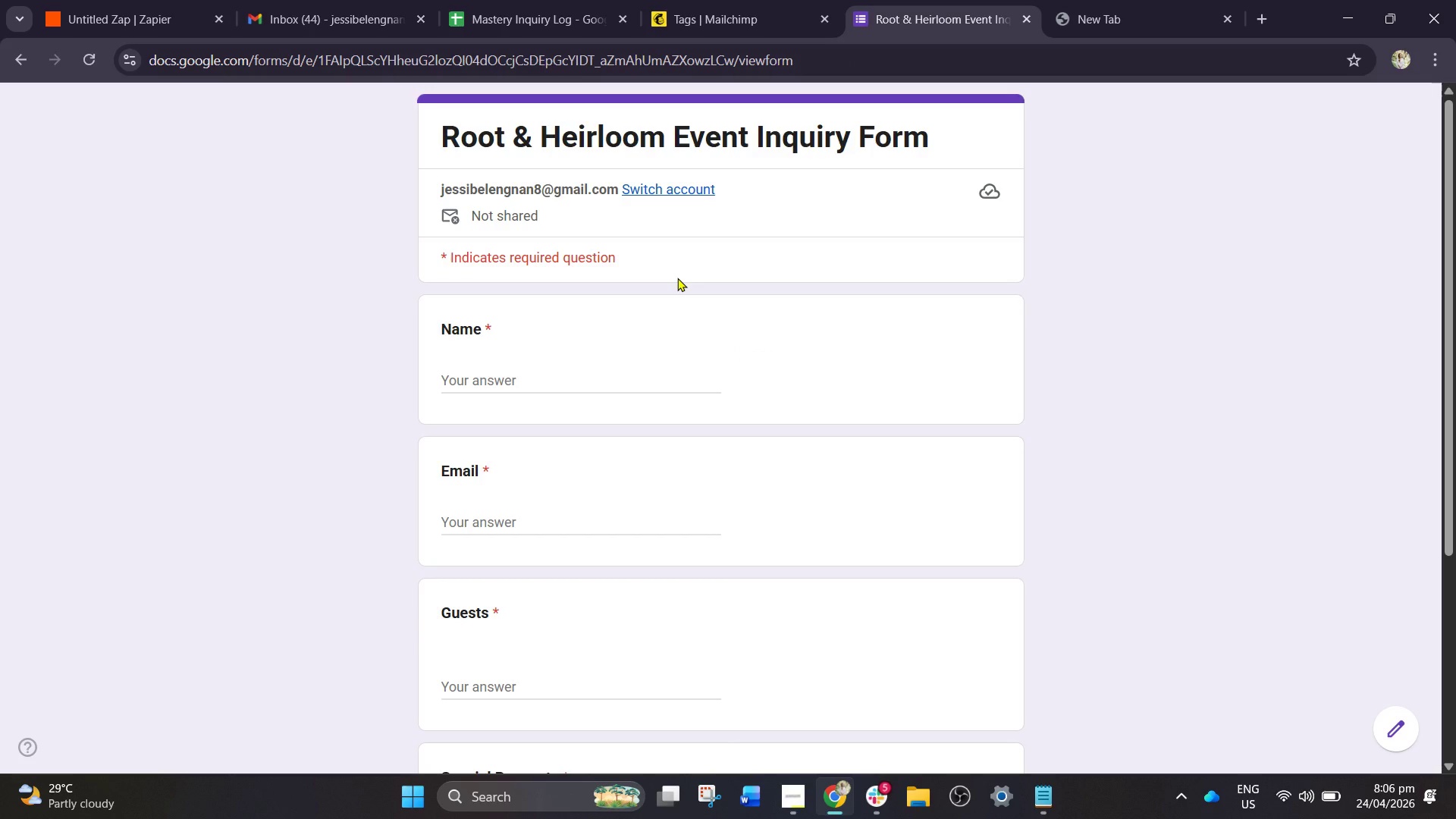 
mouse_move([491, 0])
 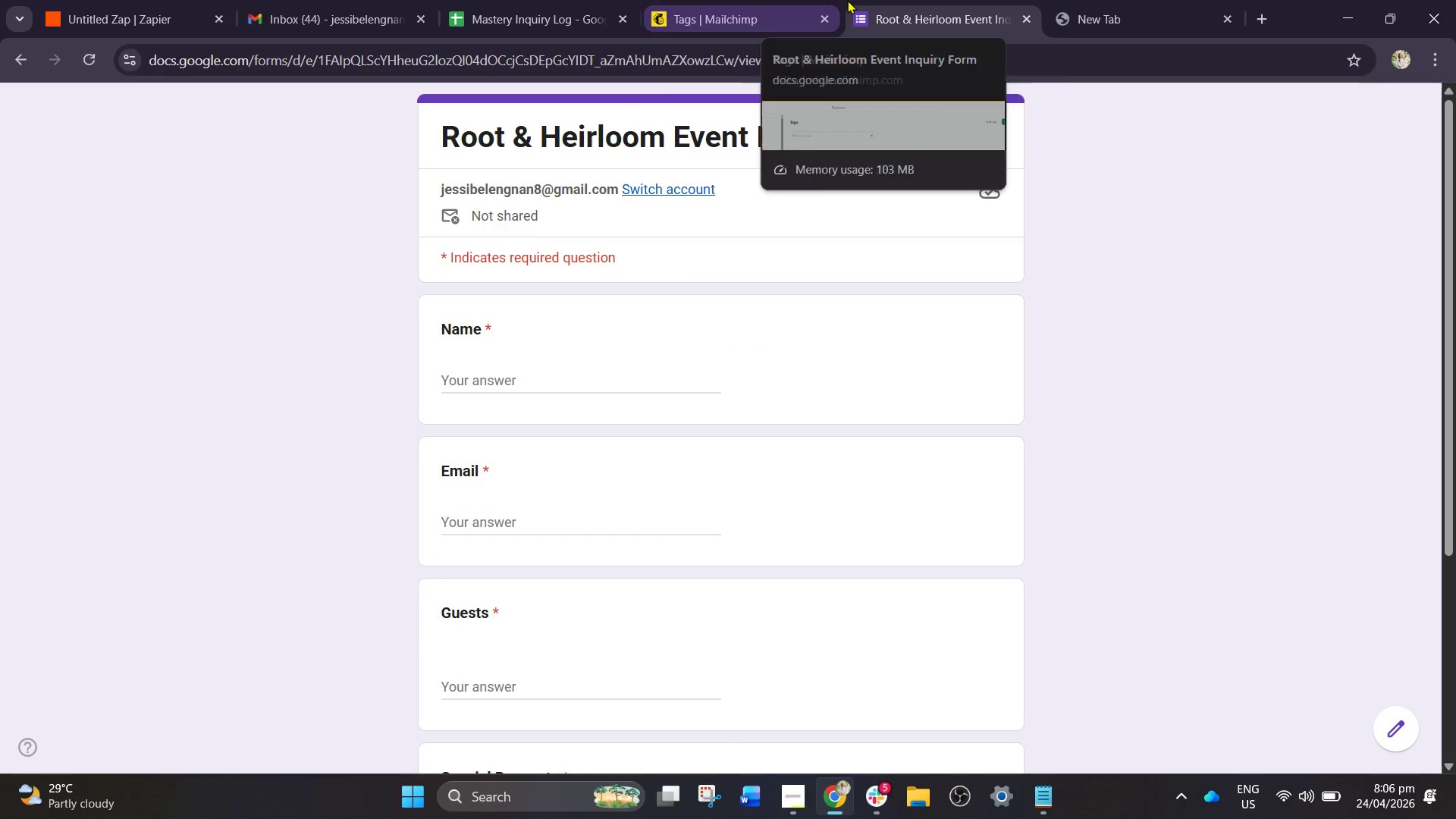 
mouse_move([805, 2])
 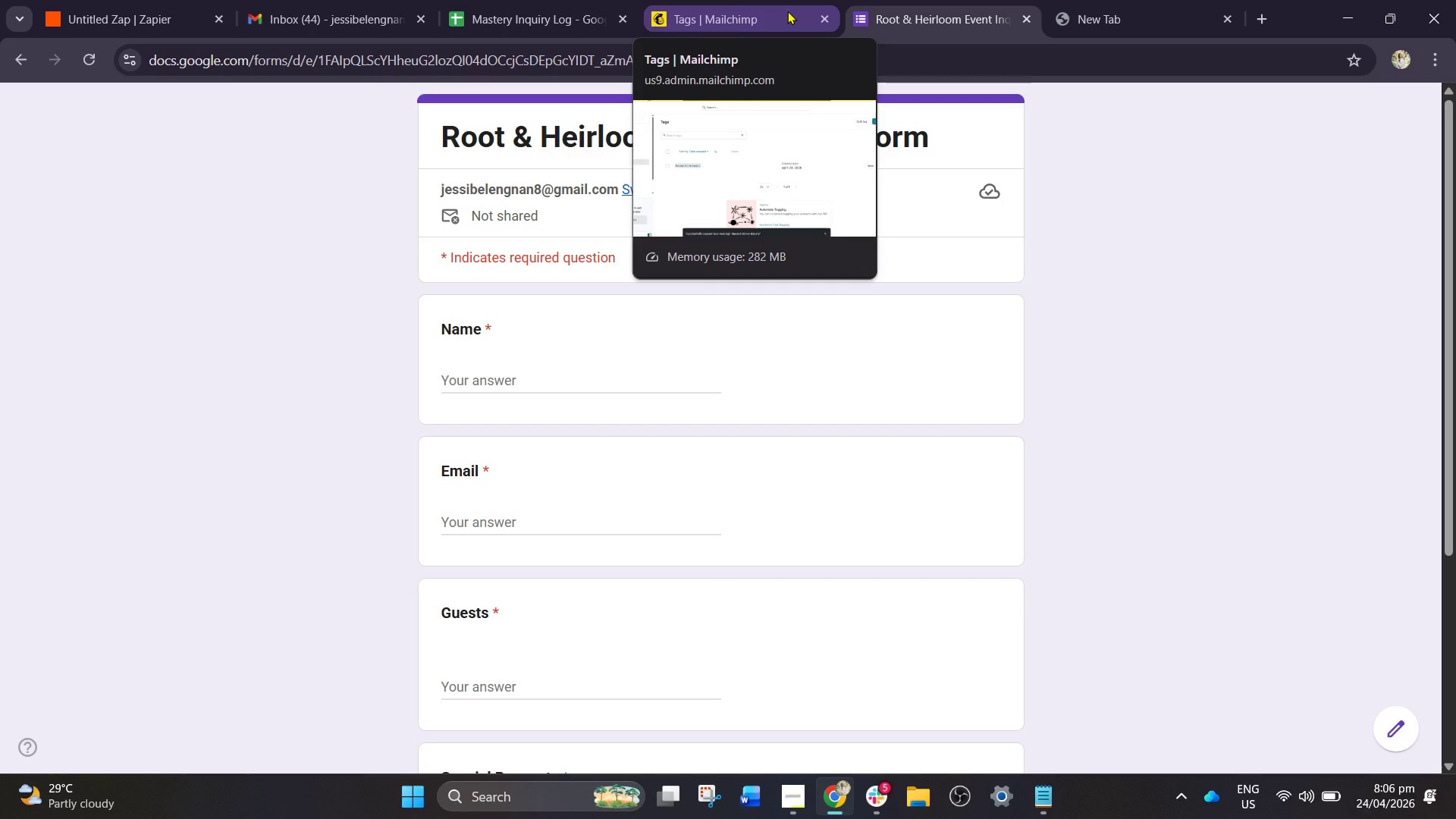 
wait(8.23)
 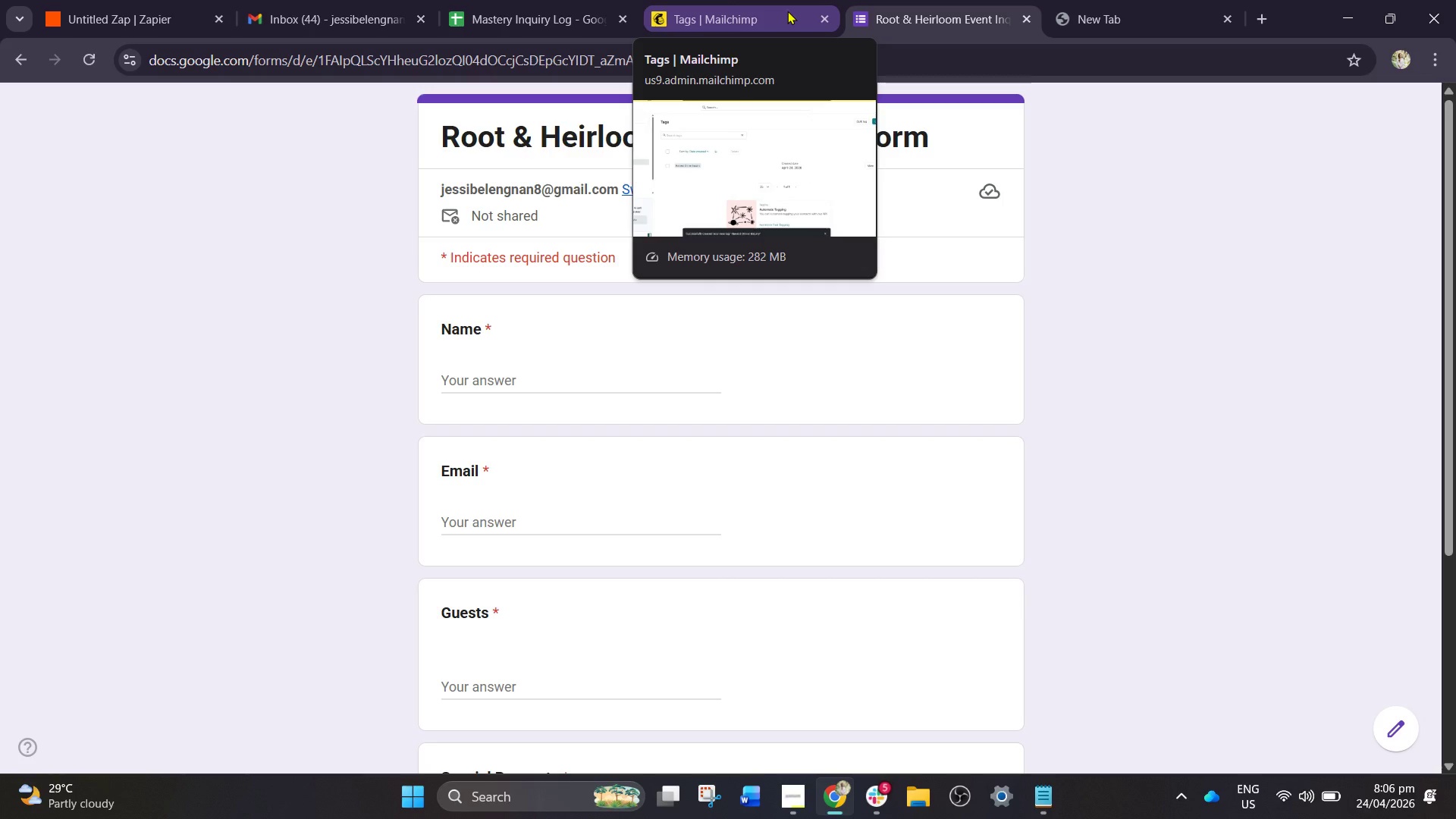 
left_click([513, 380])
 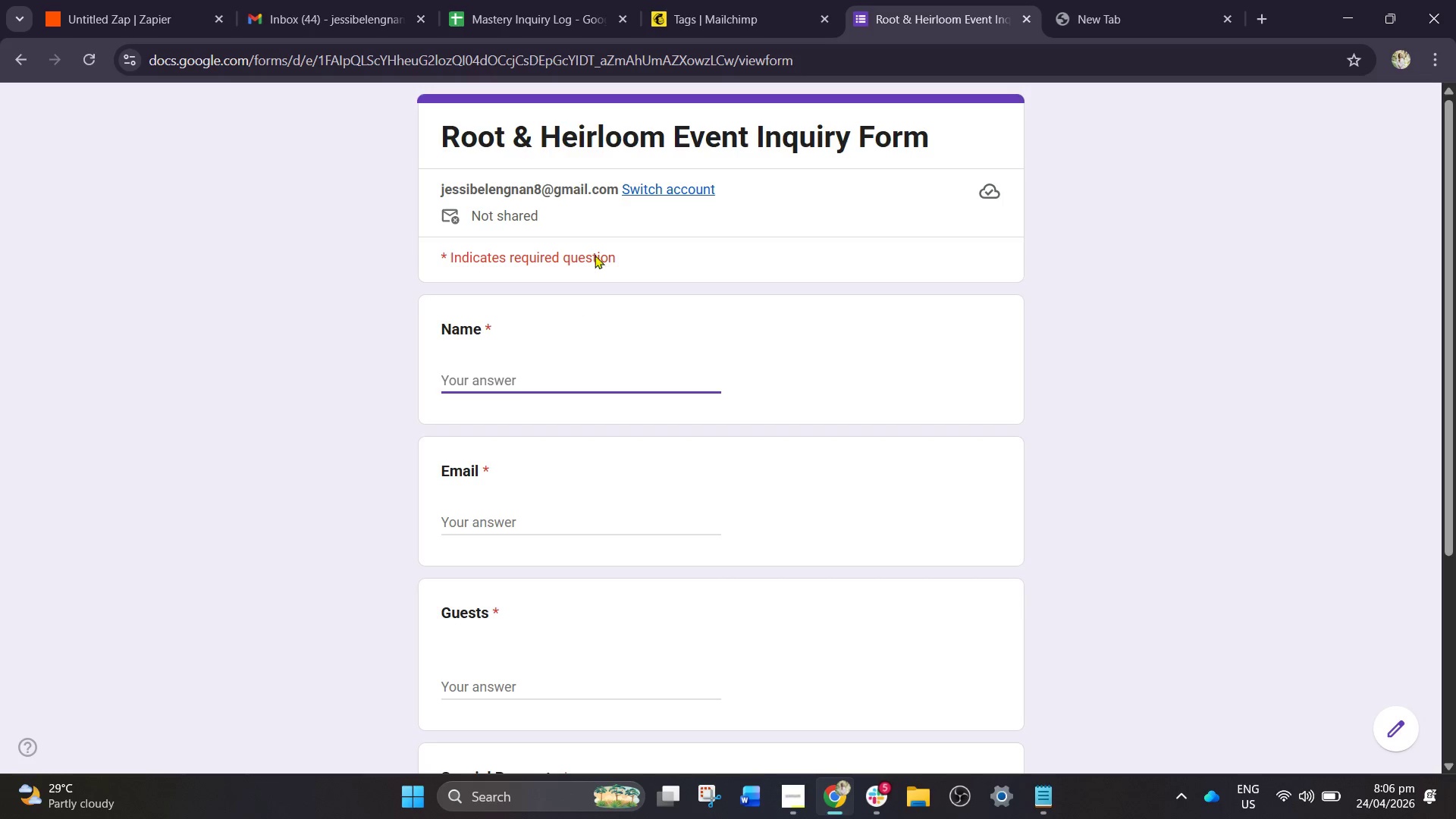 
wait(5.33)
 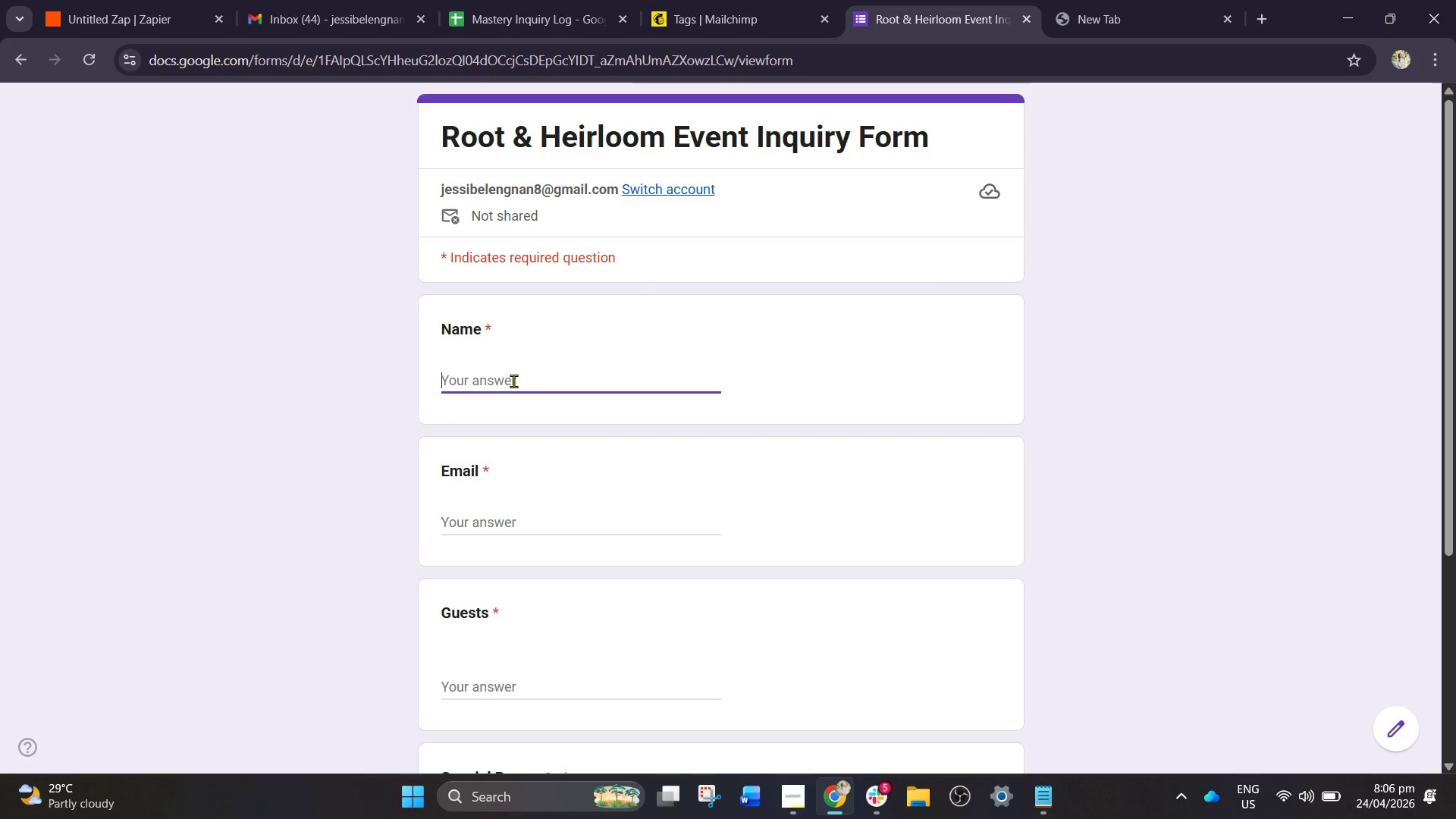 
scroll: coordinate [494, 469], scroll_direction: down, amount: 4.0
 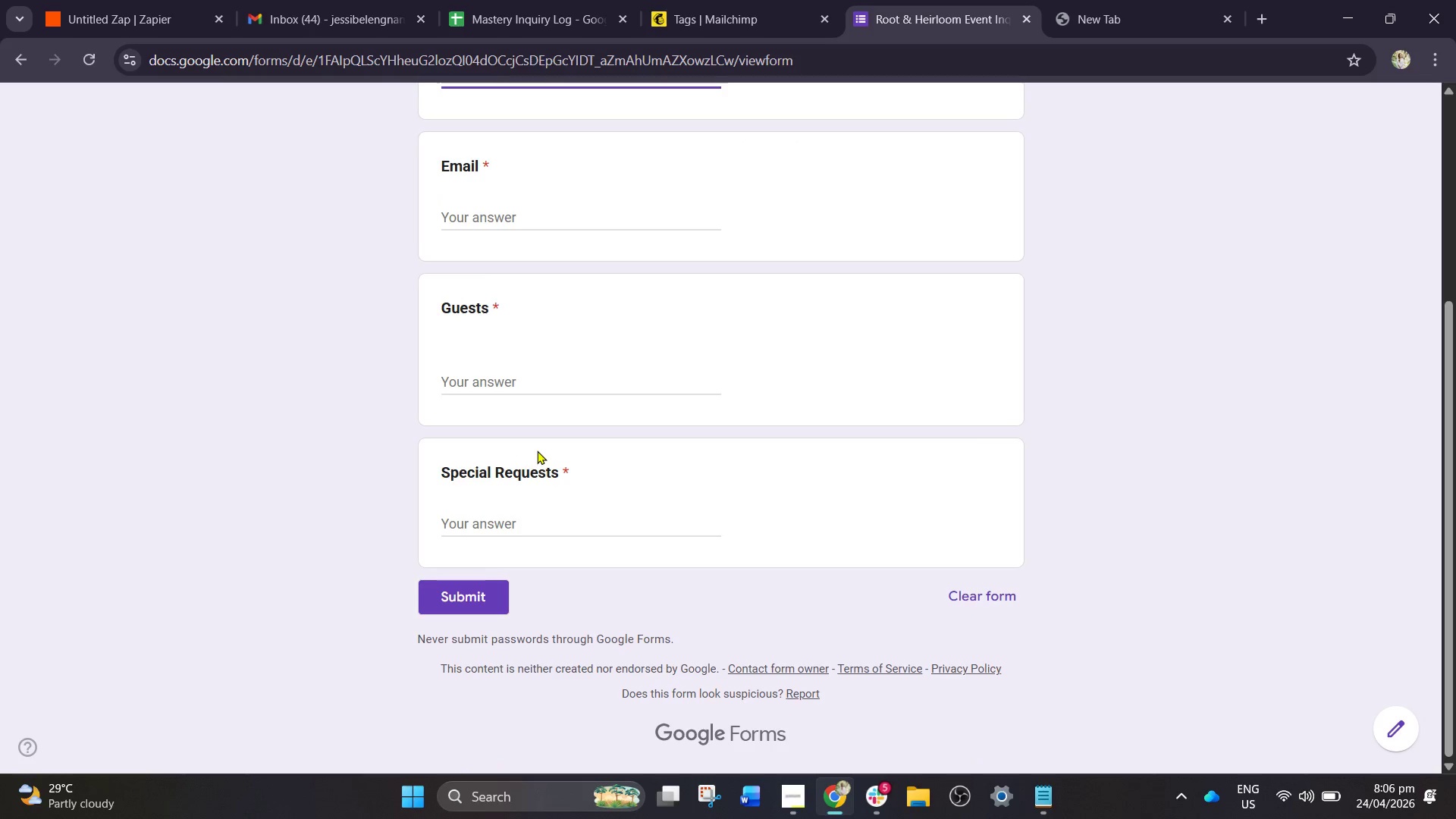 
scroll: coordinate [548, 416], scroll_direction: none, amount: 0.0
 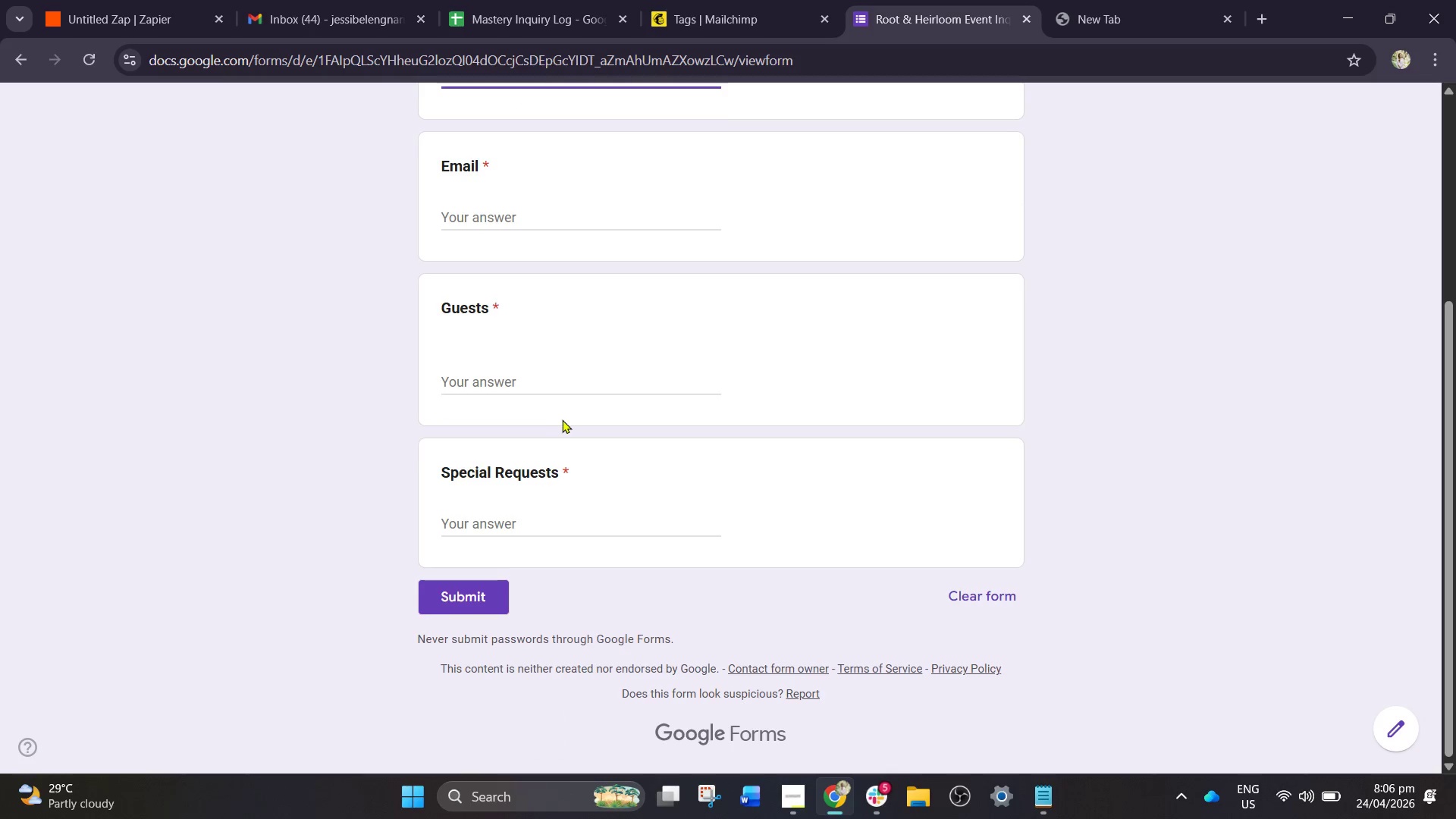 
scroll: coordinate [331, 146], scroll_direction: up, amount: 3.0
 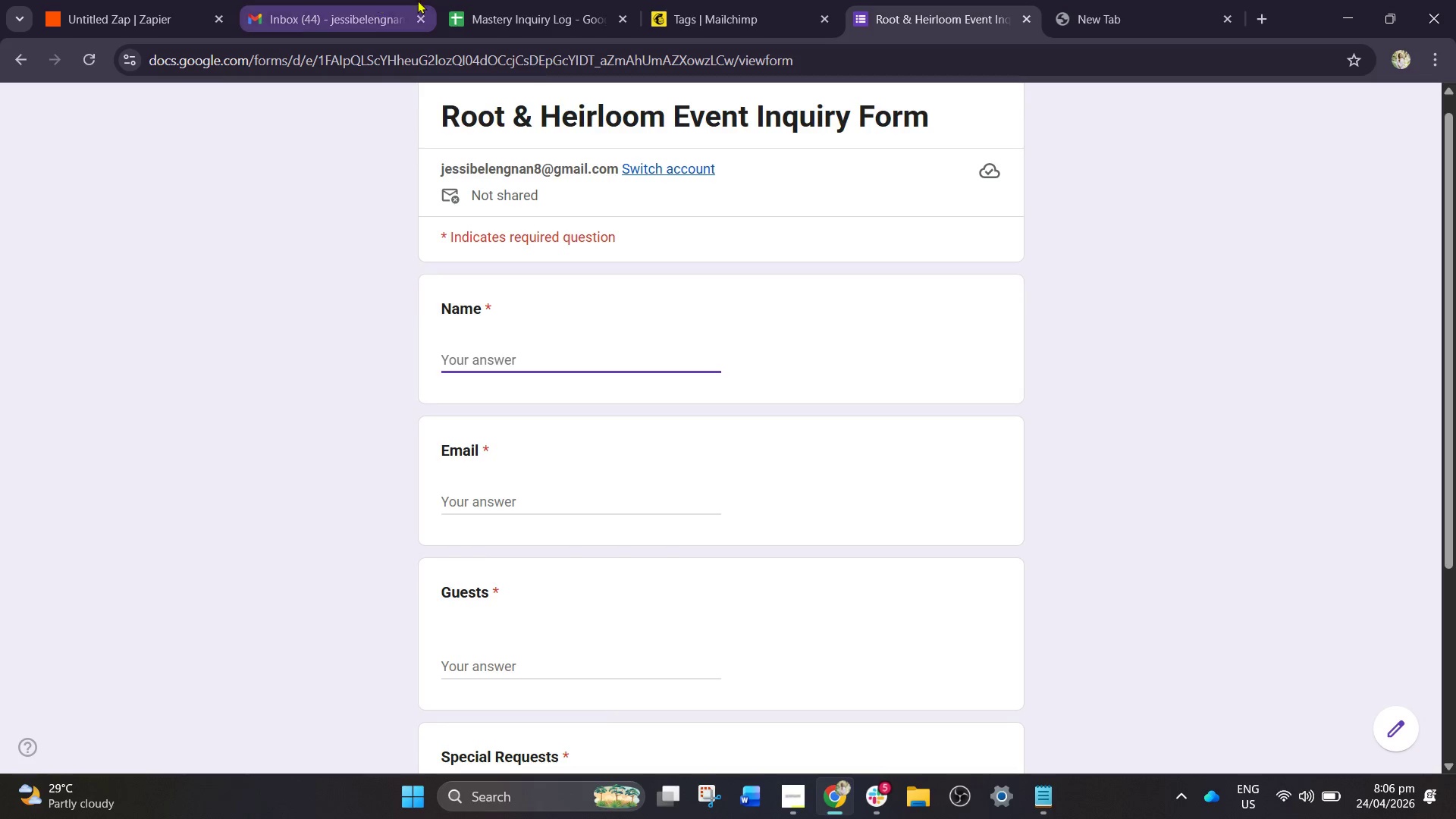 
left_click([501, 0])
 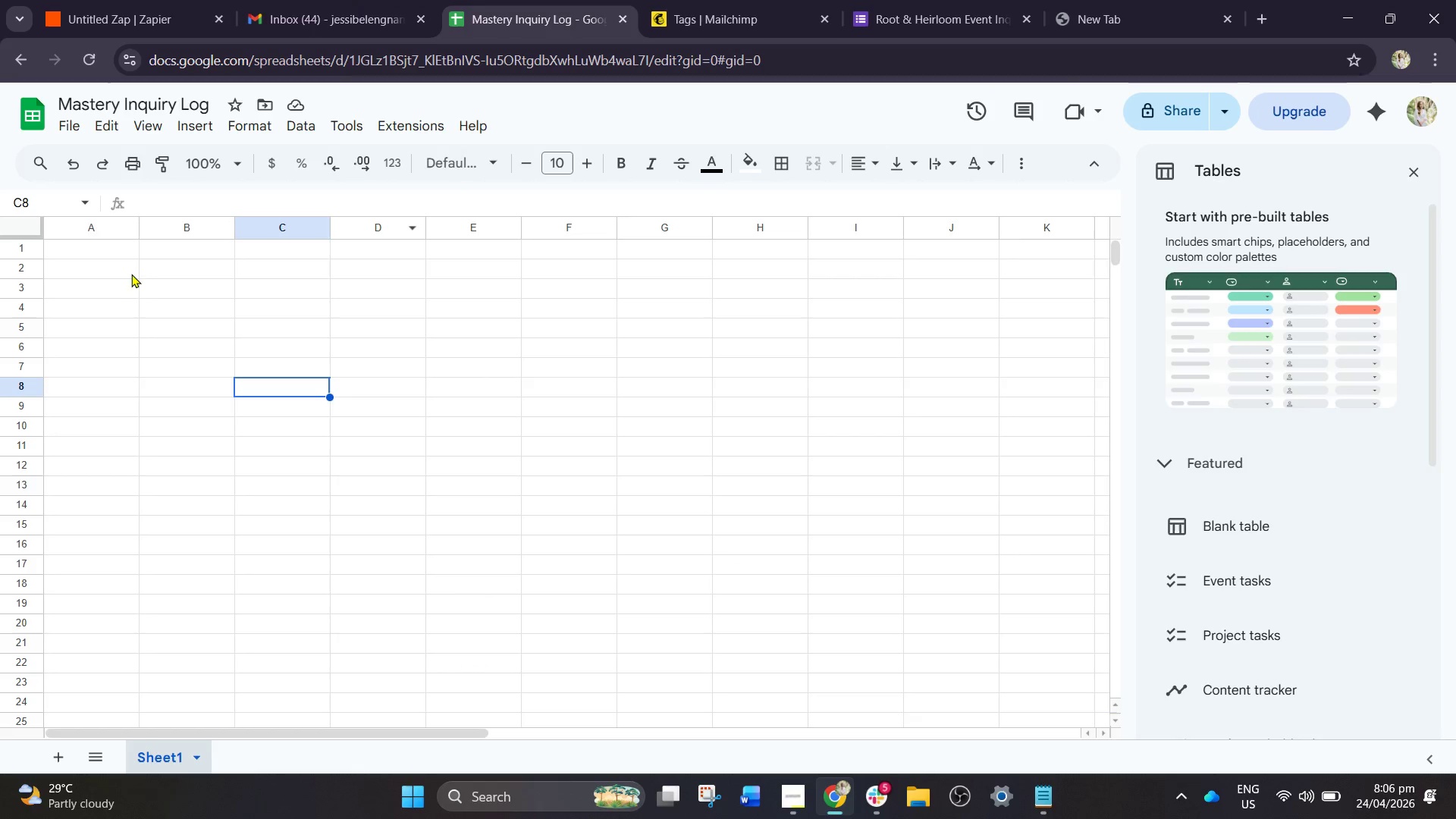 
left_click([103, 248])
 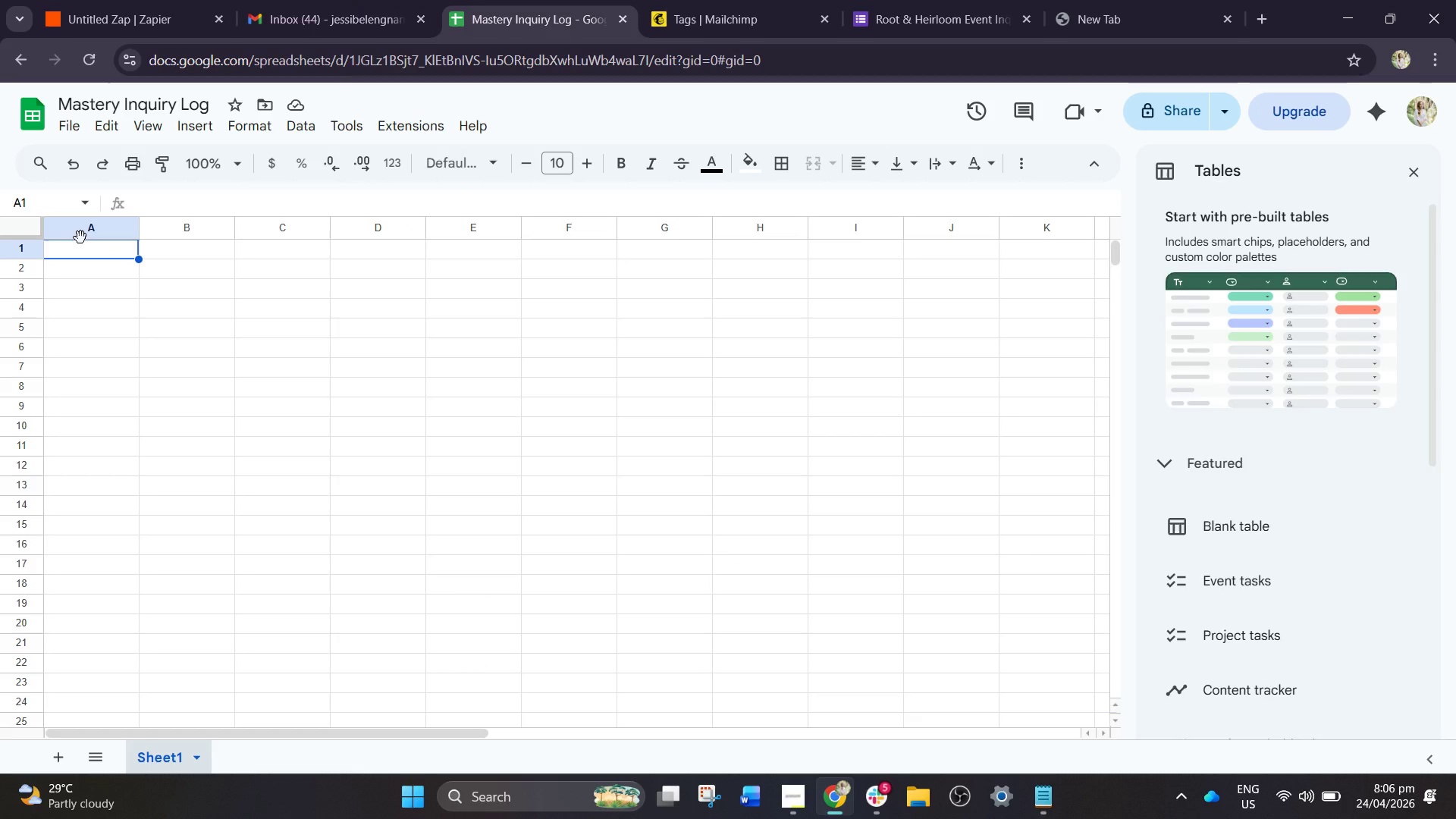 
type(Name)
 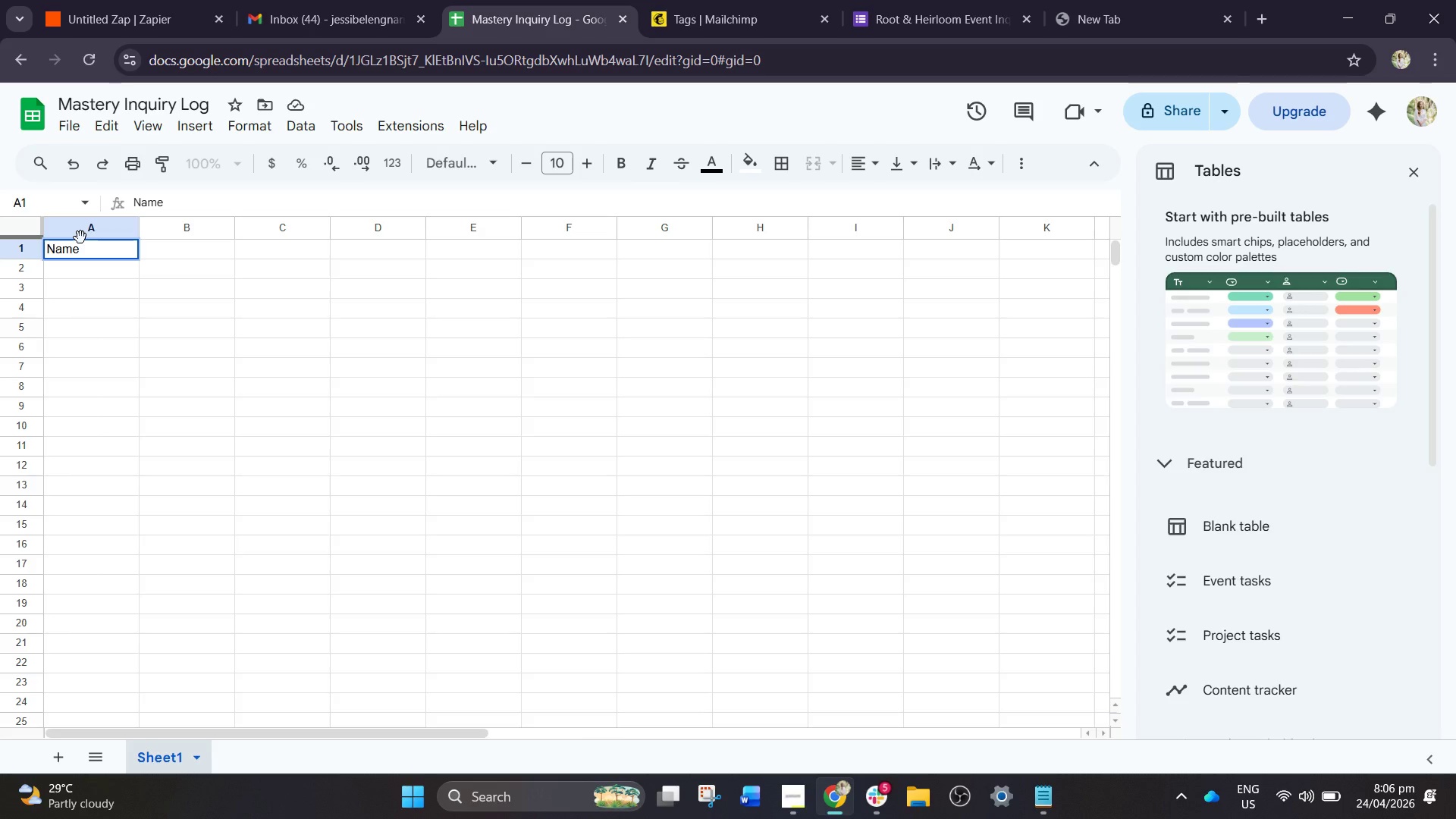 
key(ArrowRight)
 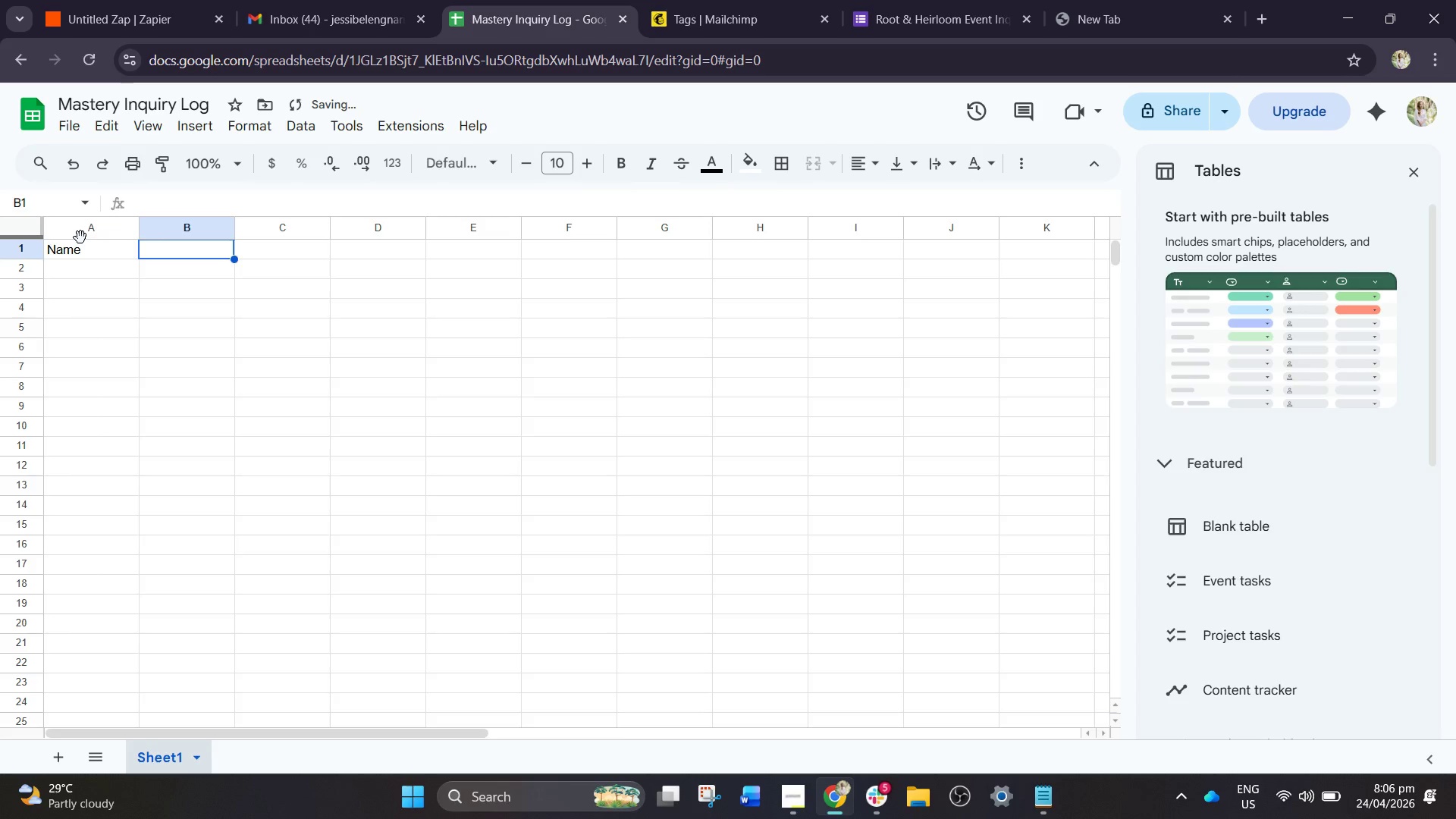 
type(Email )
 